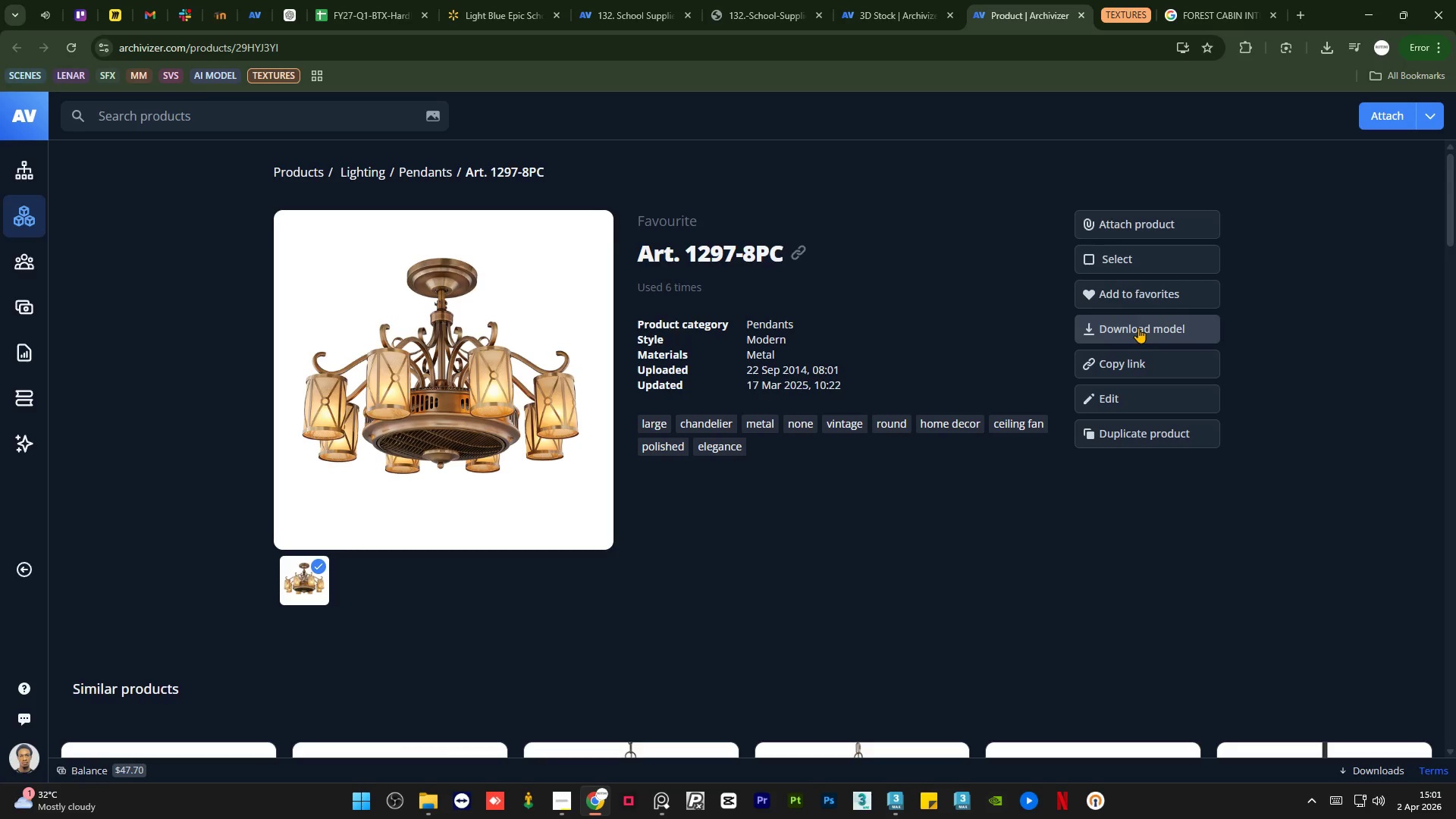 
left_click([1138, 328])
 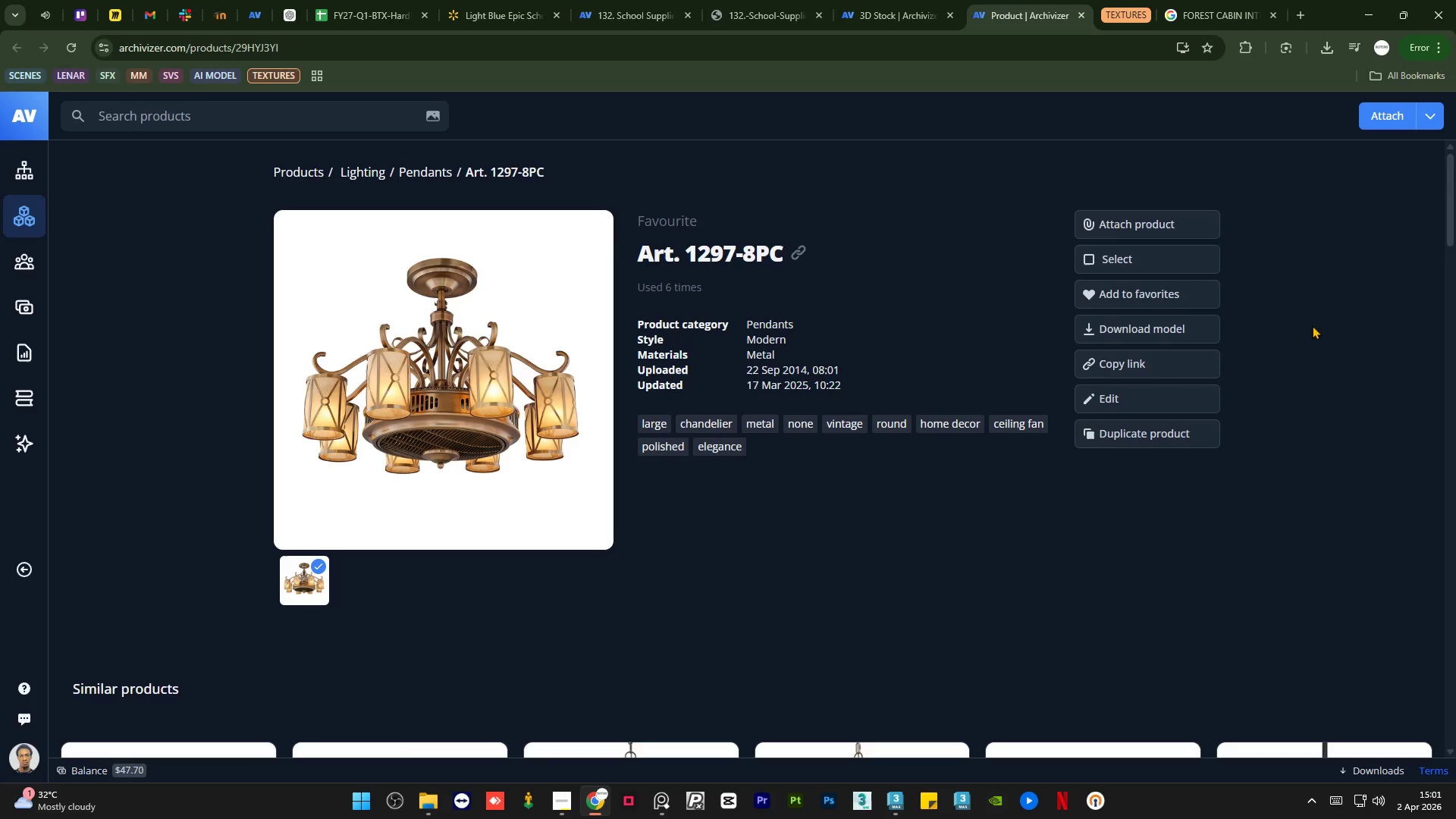 
wait(6.25)
 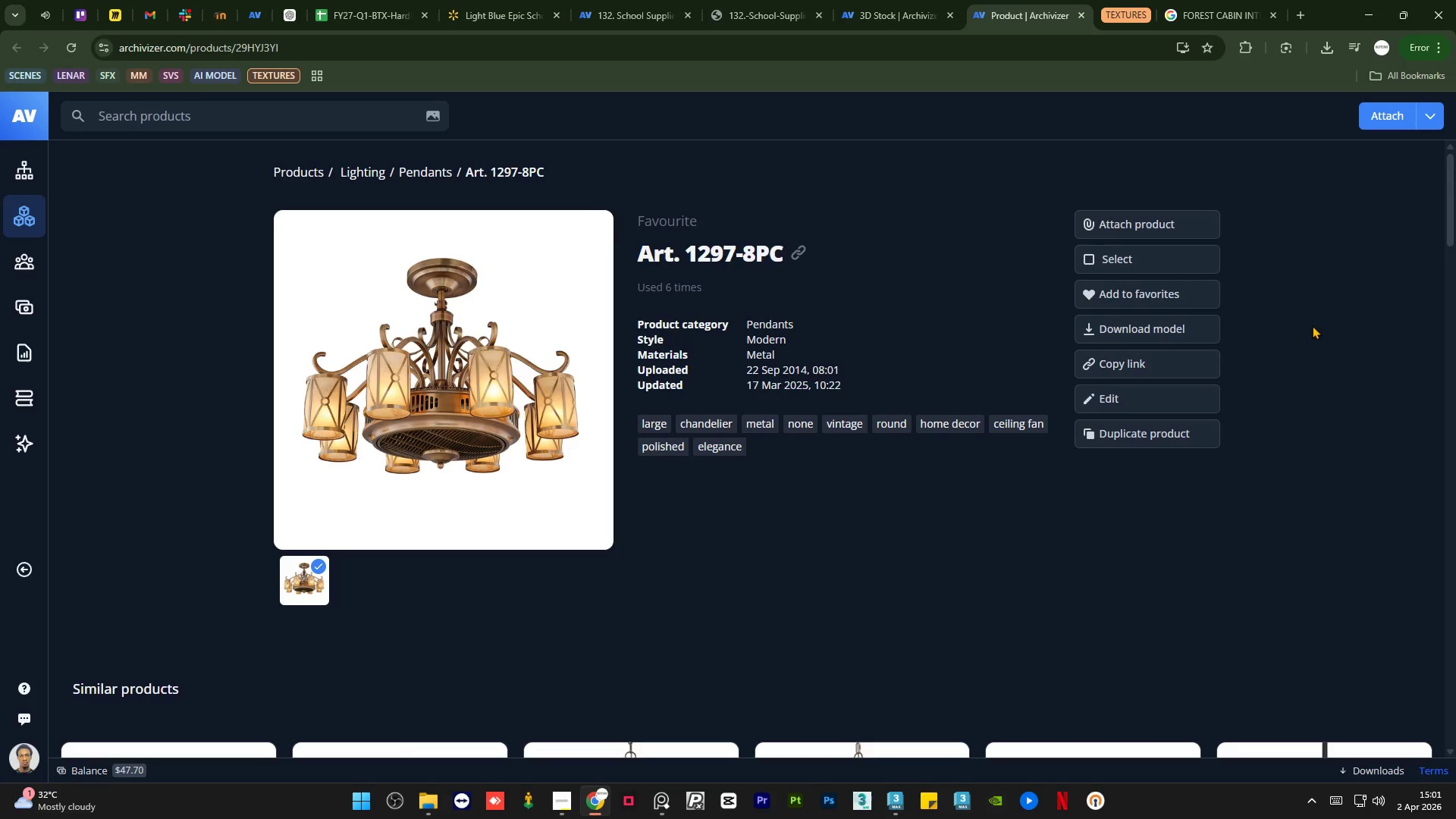 
mouse_move([1424, 29])
 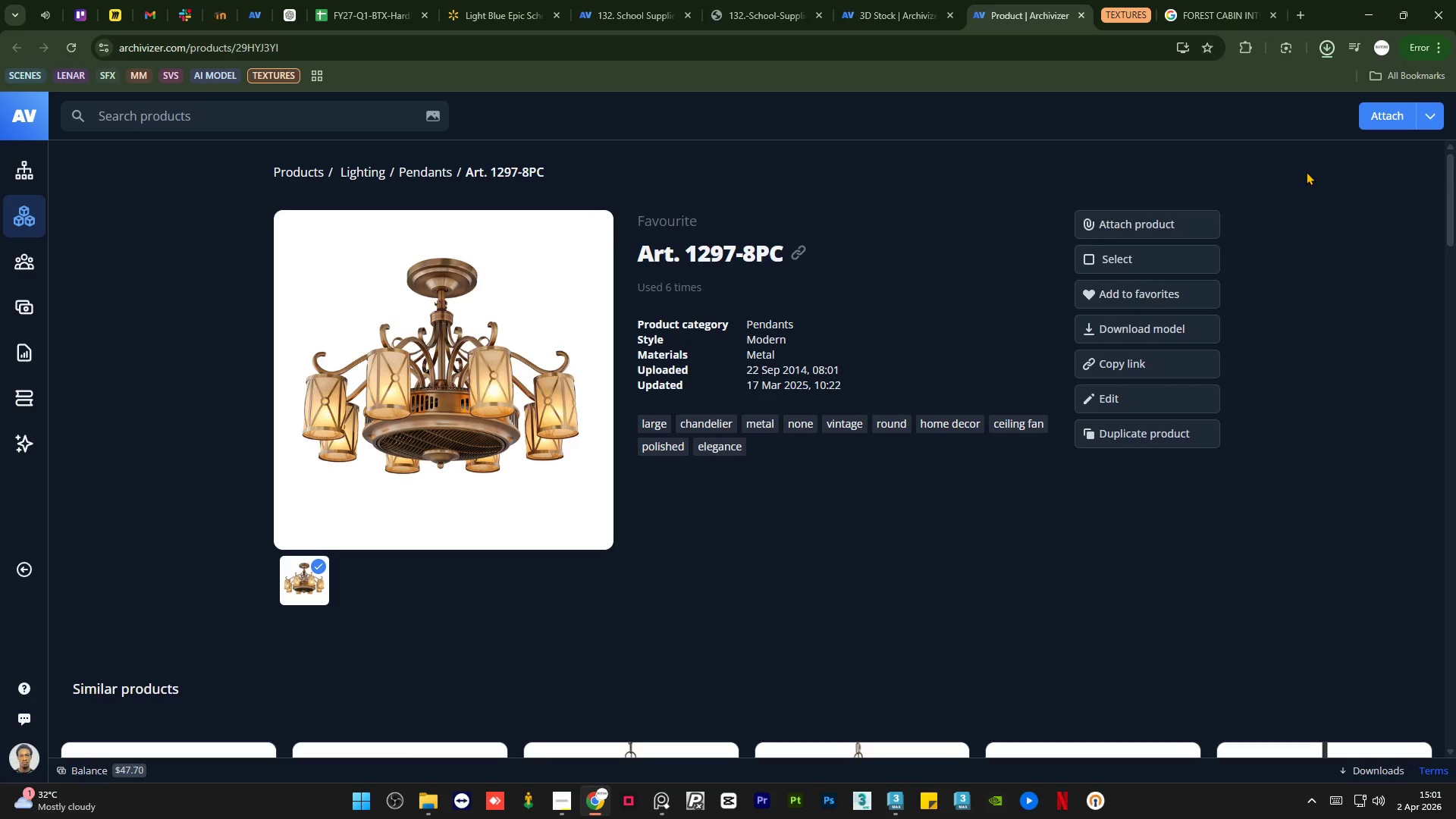 
wait(27.54)
 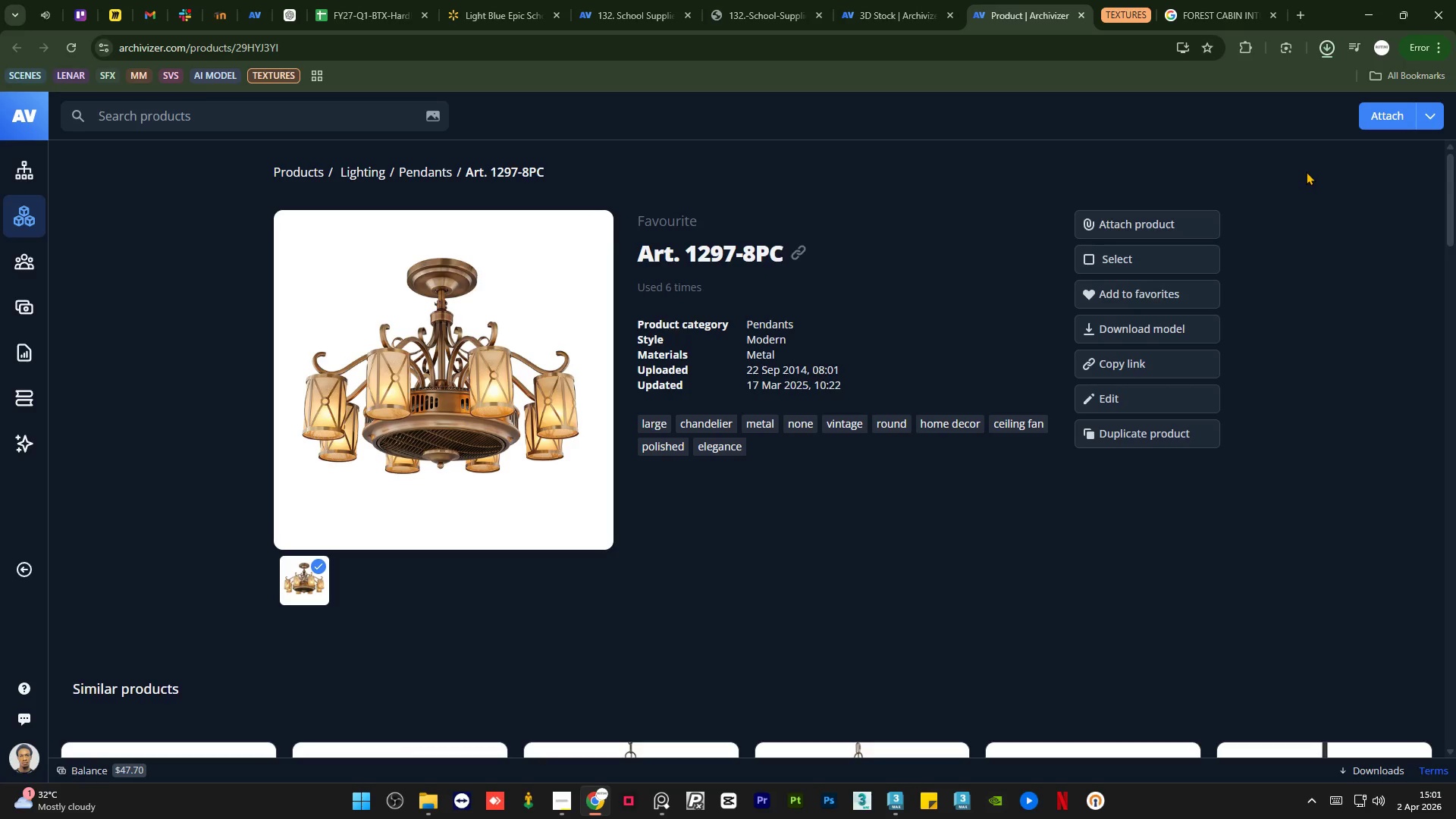 
left_click([1171, 490])
 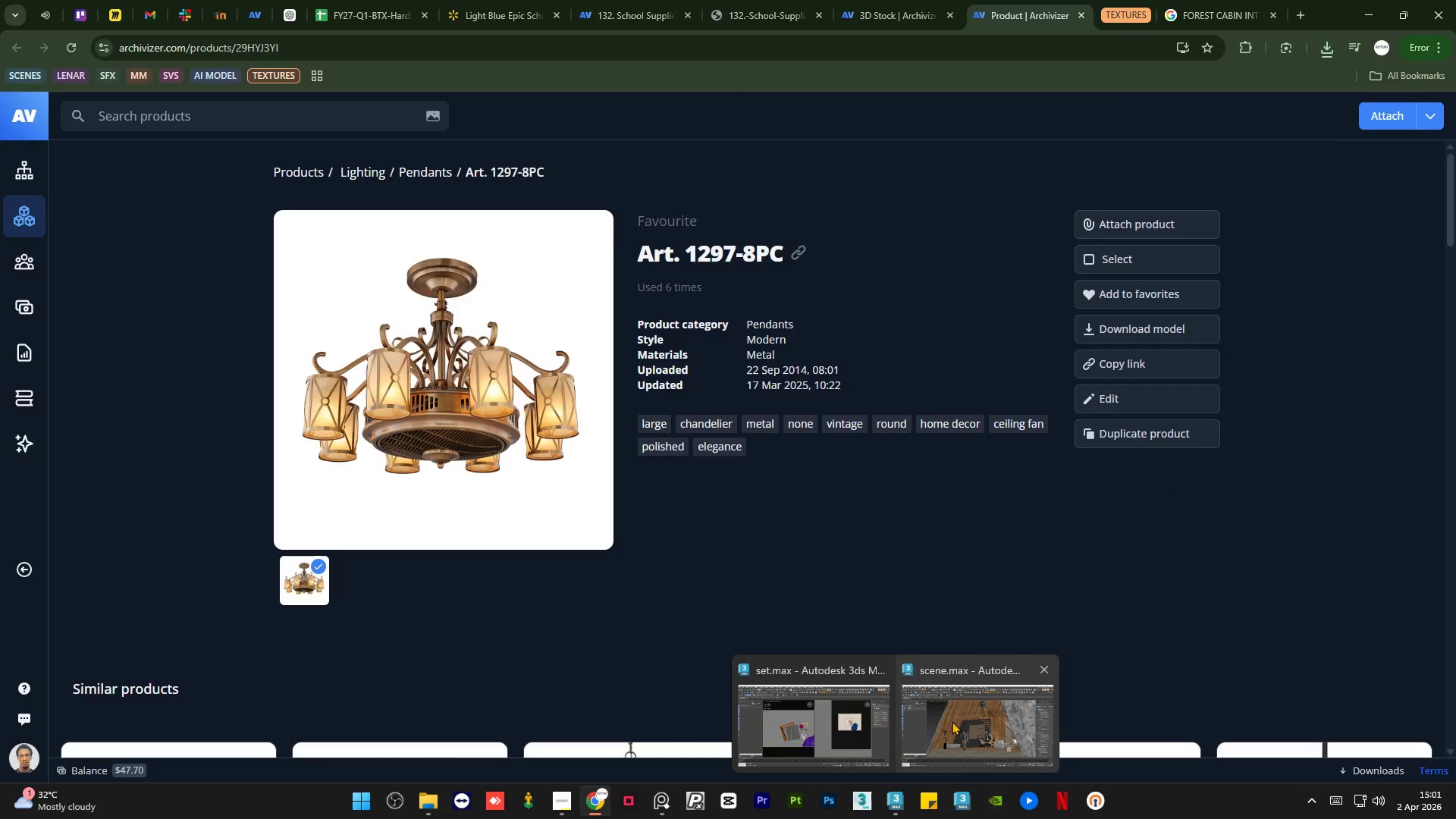 
left_click([952, 721])
 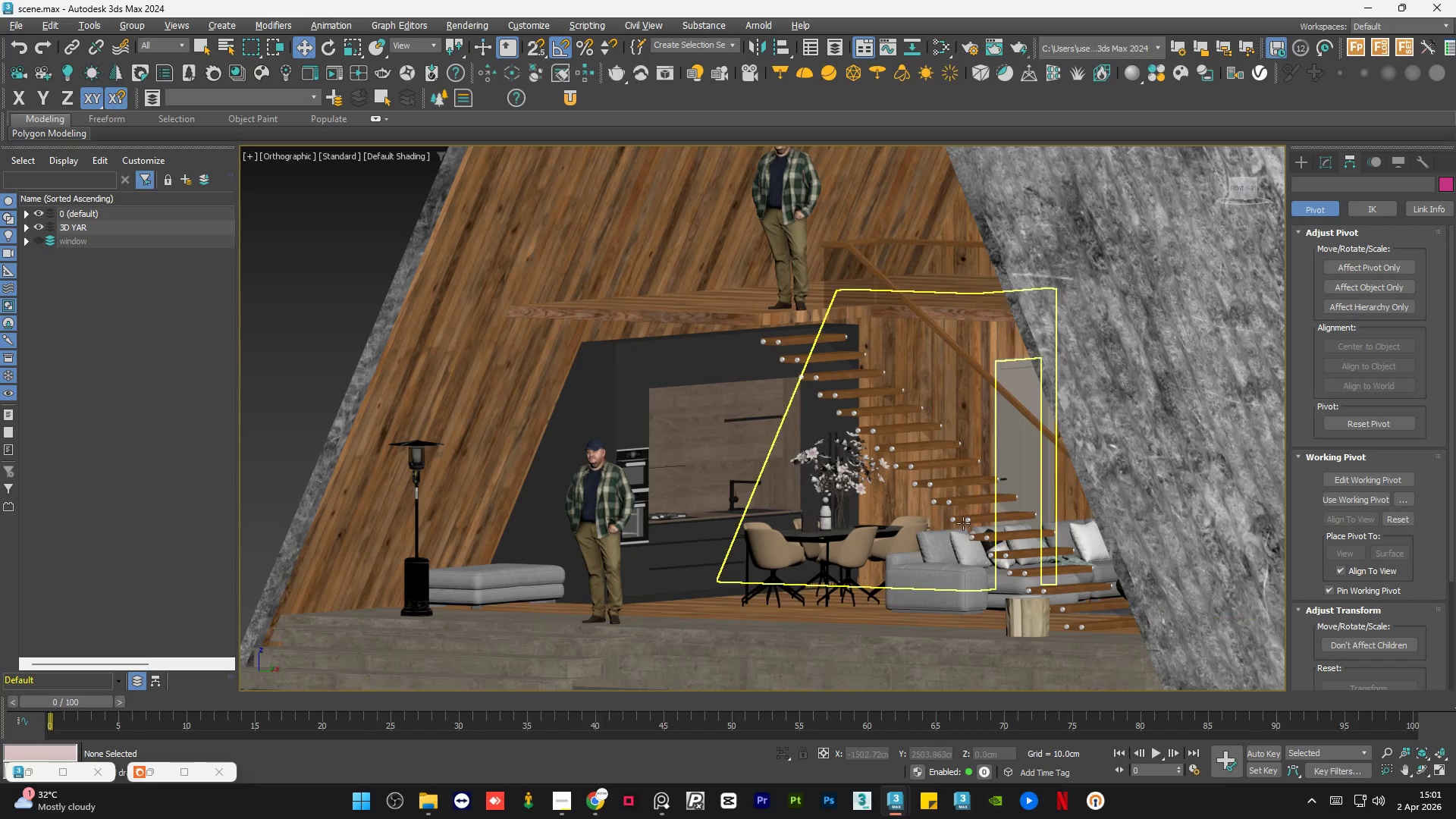 
scroll: coordinate [962, 503], scroll_direction: down, amount: 3.0
 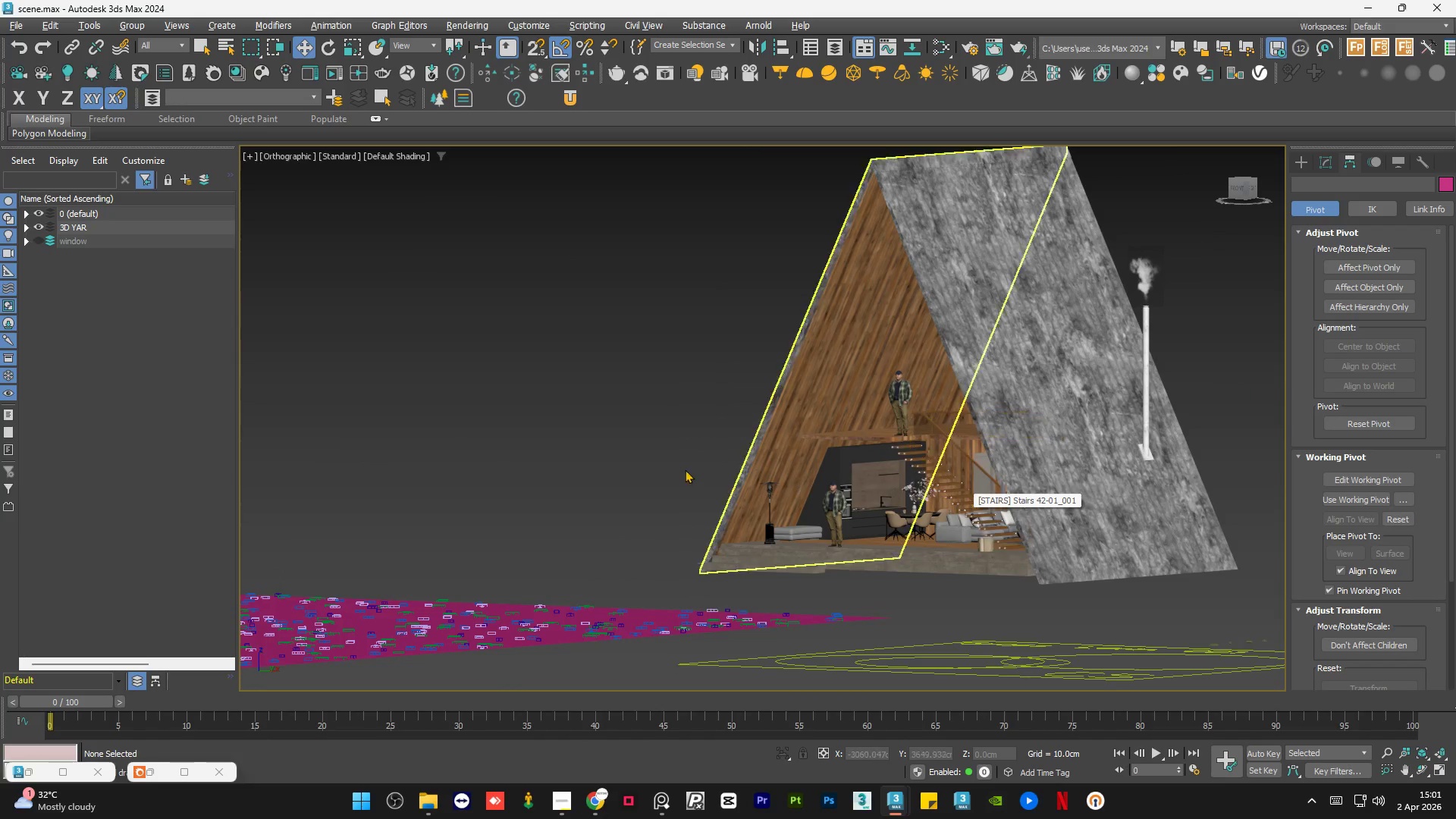 
left_click([571, 435])
 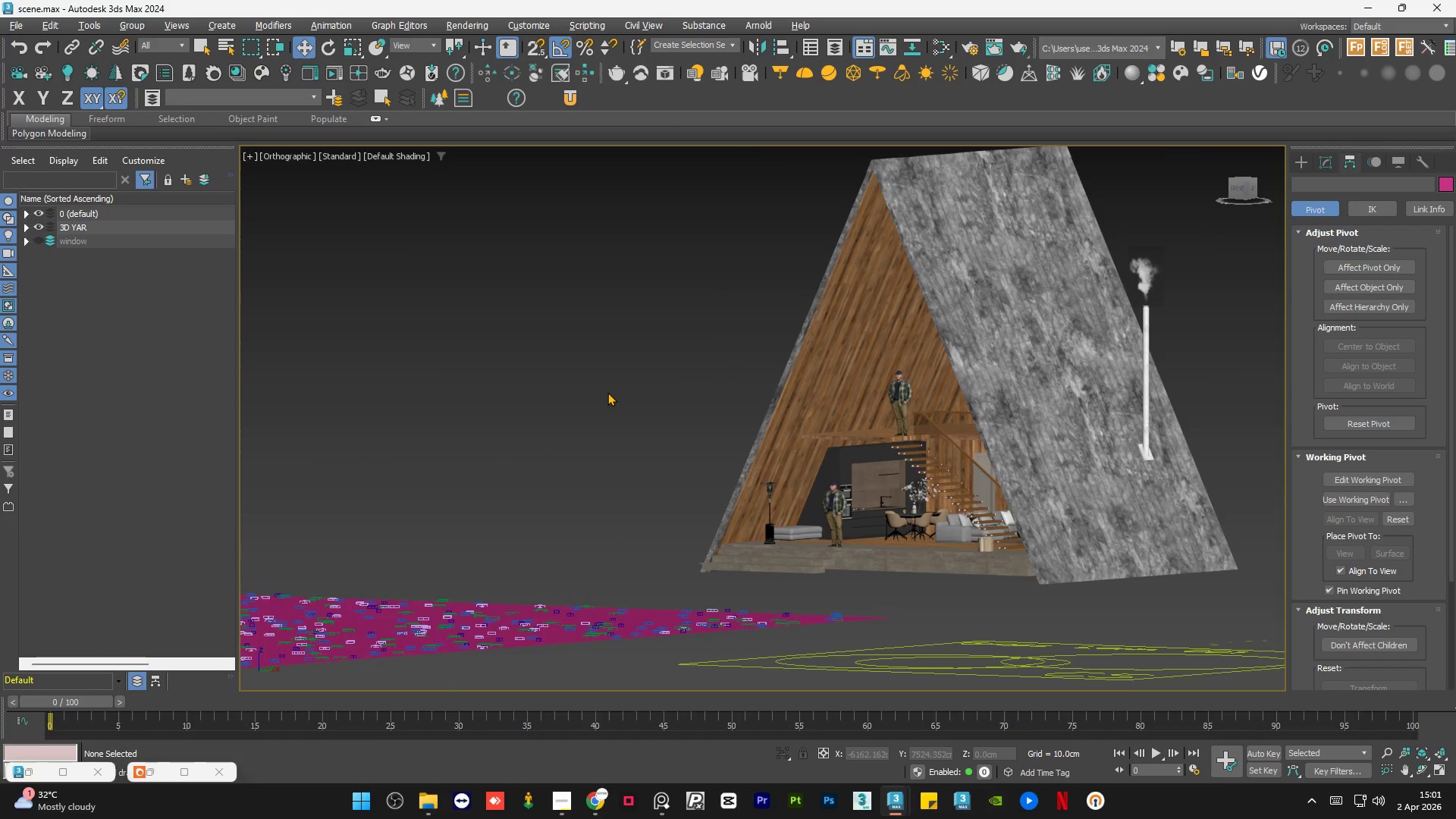 
hold_key(key=AltLeft, duration=0.91)
 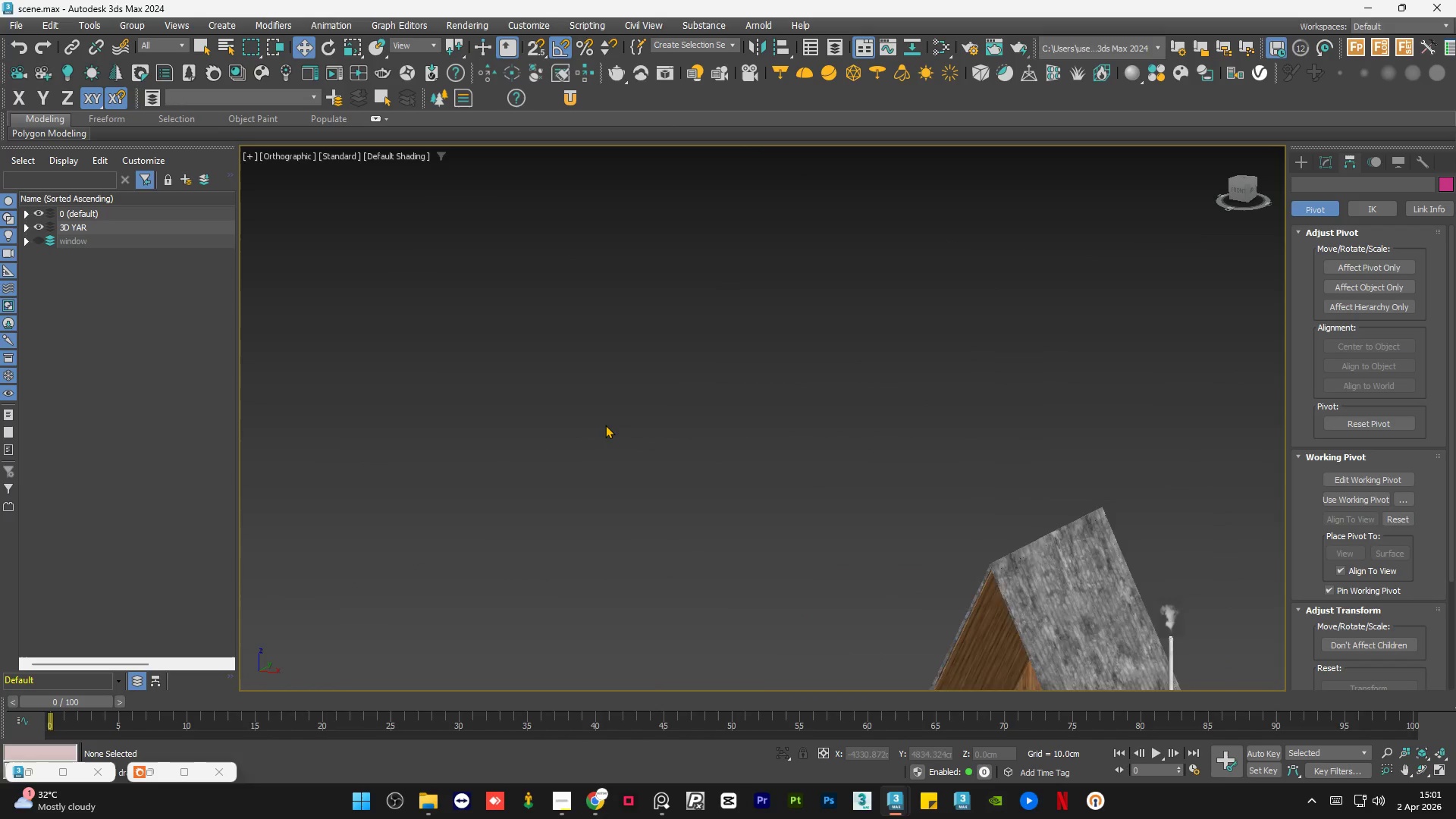 
scroll: coordinate [607, 392], scroll_direction: down, amount: 1.0
 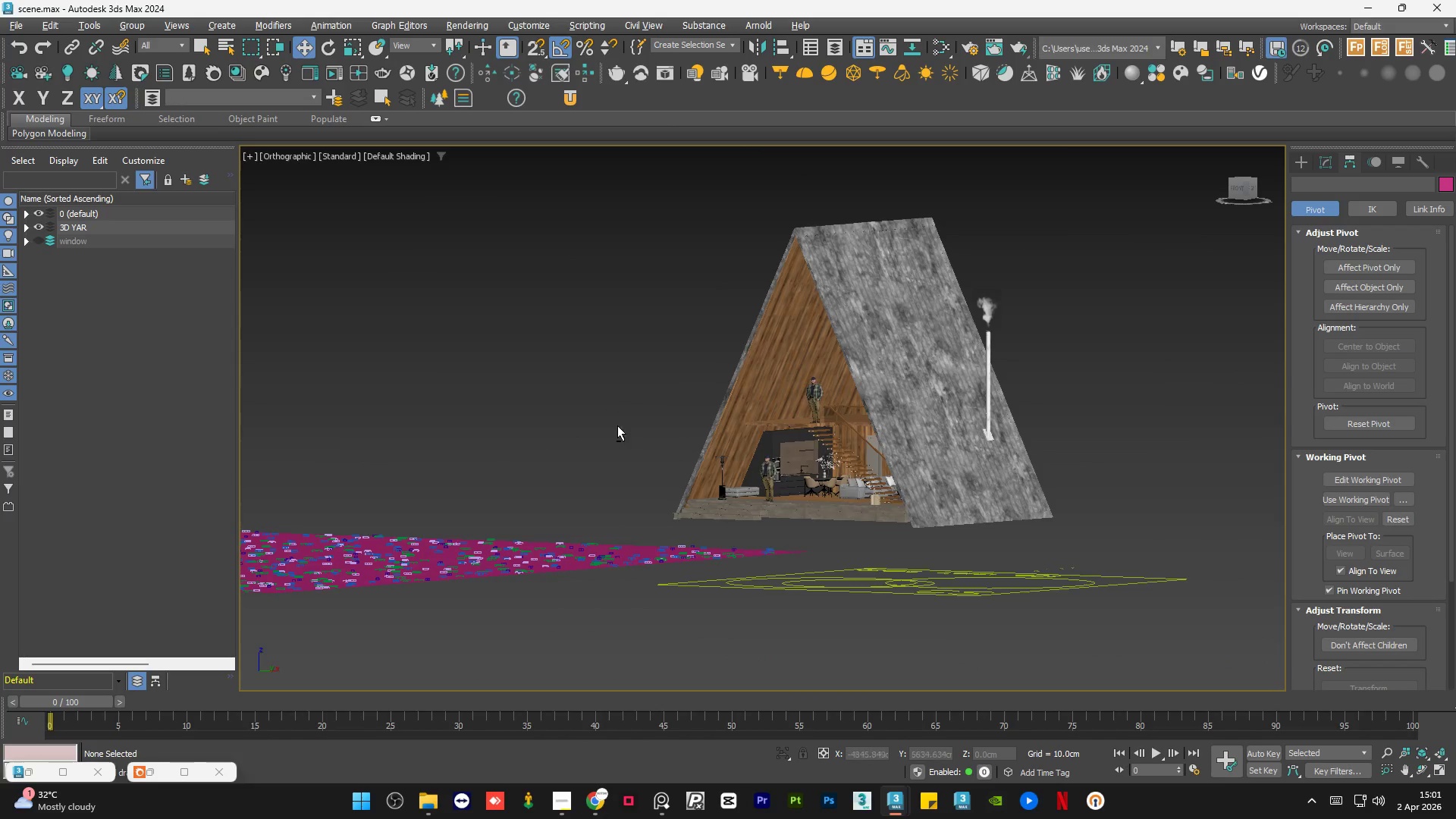 
hold_key(key=AltLeft, duration=0.66)
 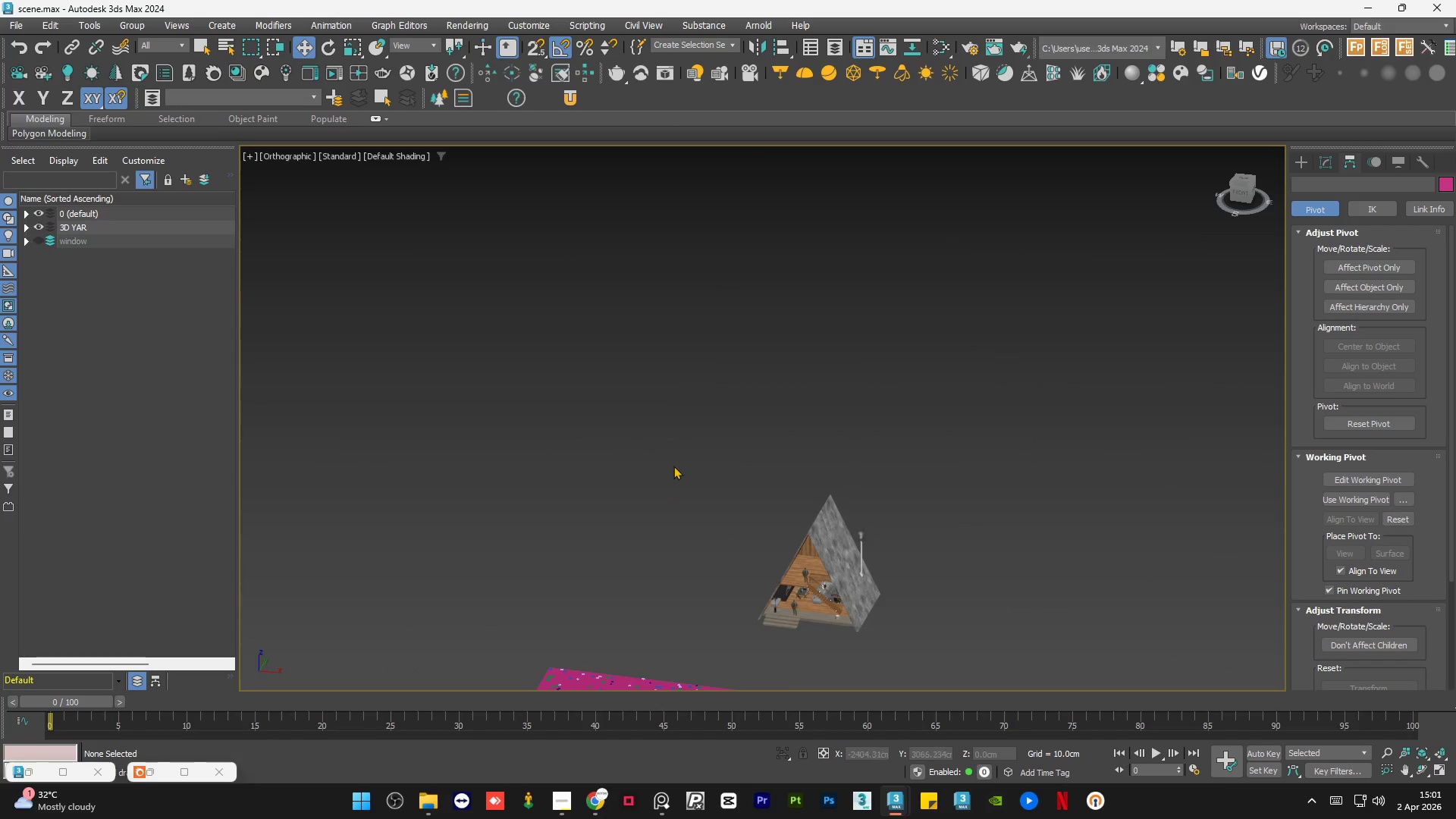 
scroll: coordinate [670, 463], scroll_direction: down, amount: 4.0
 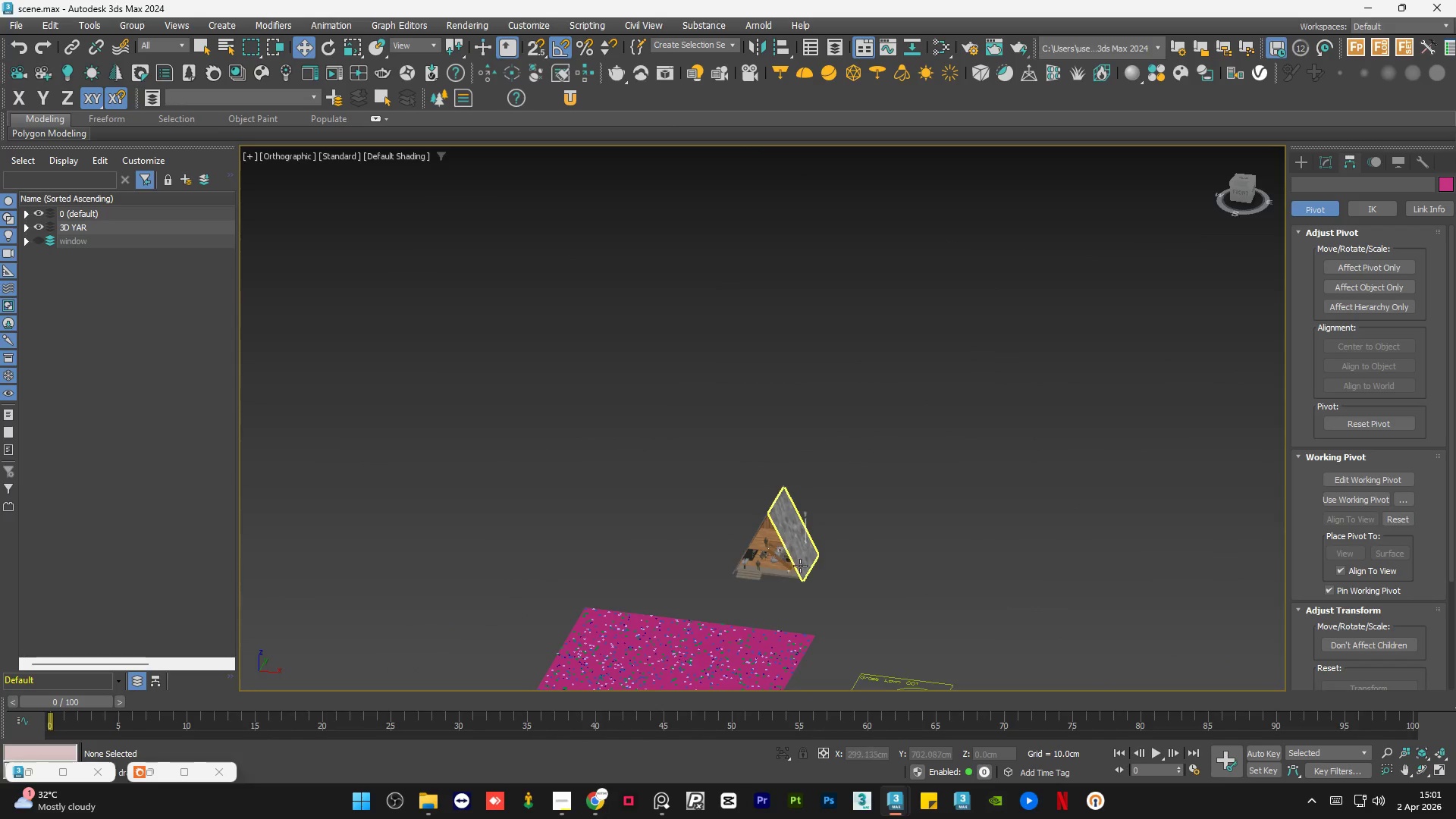 
left_click([755, 617])
 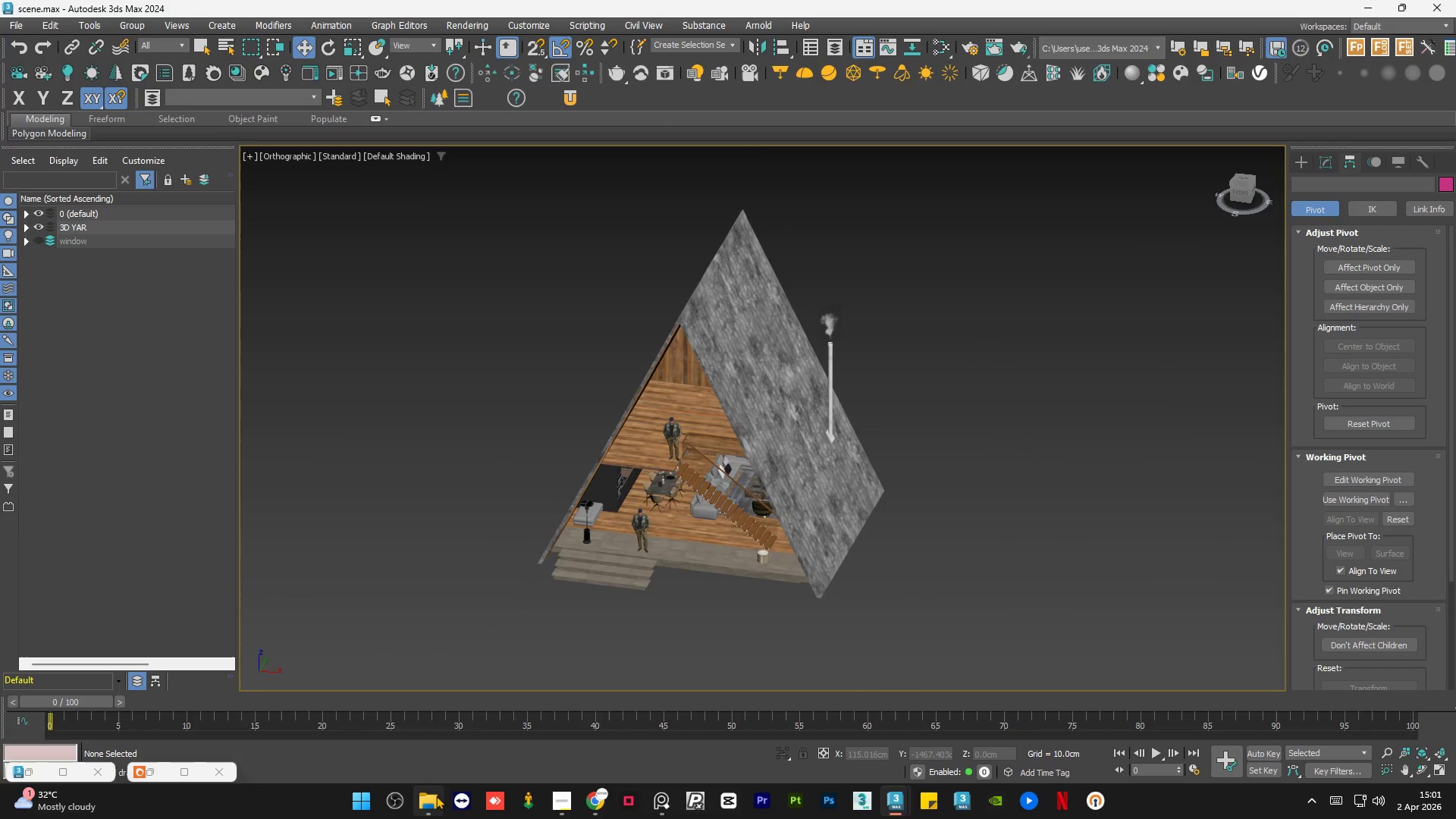 
scroll: coordinate [786, 594], scroll_direction: up, amount: 4.0
 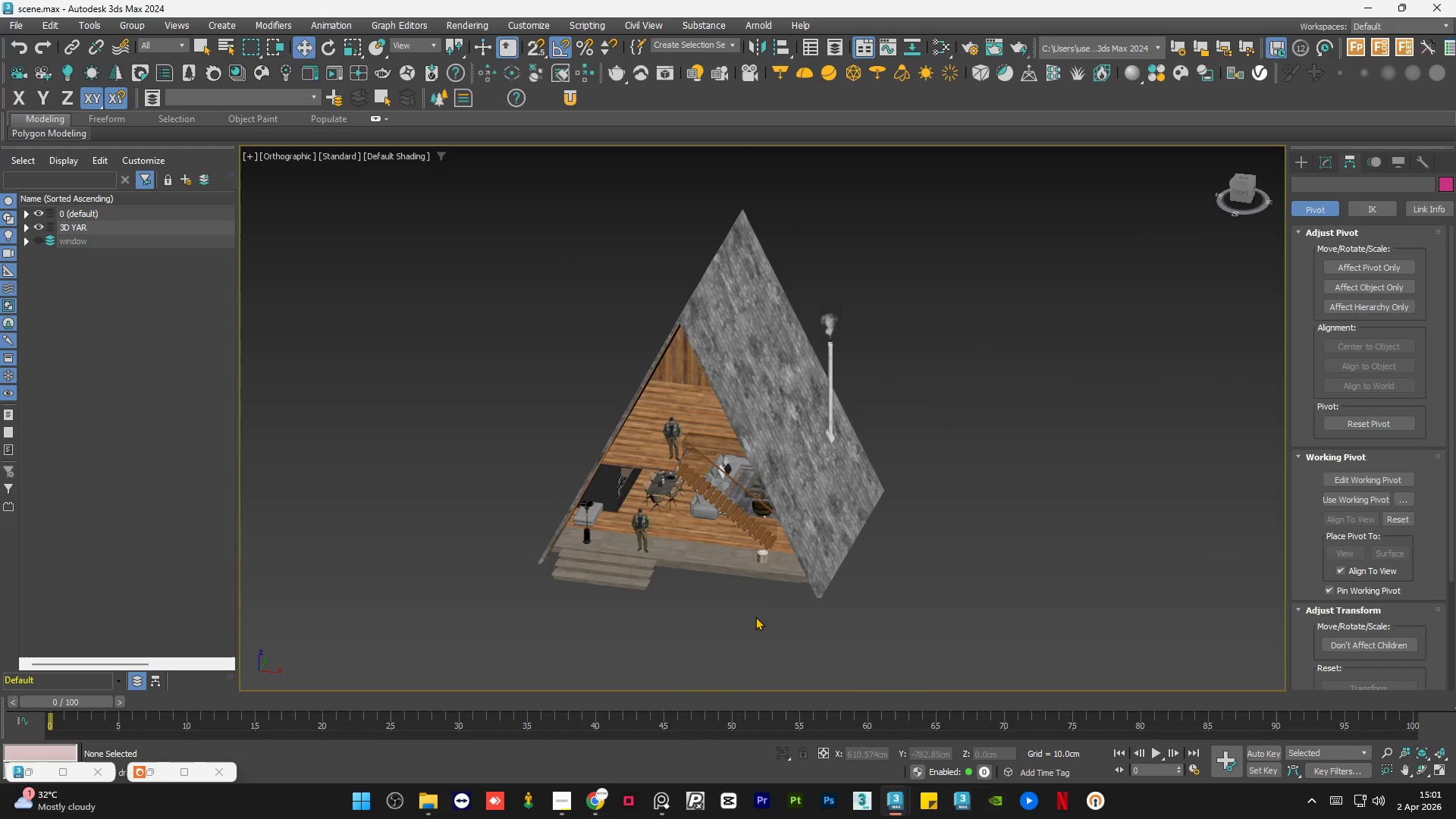 
left_click([429, 808])
 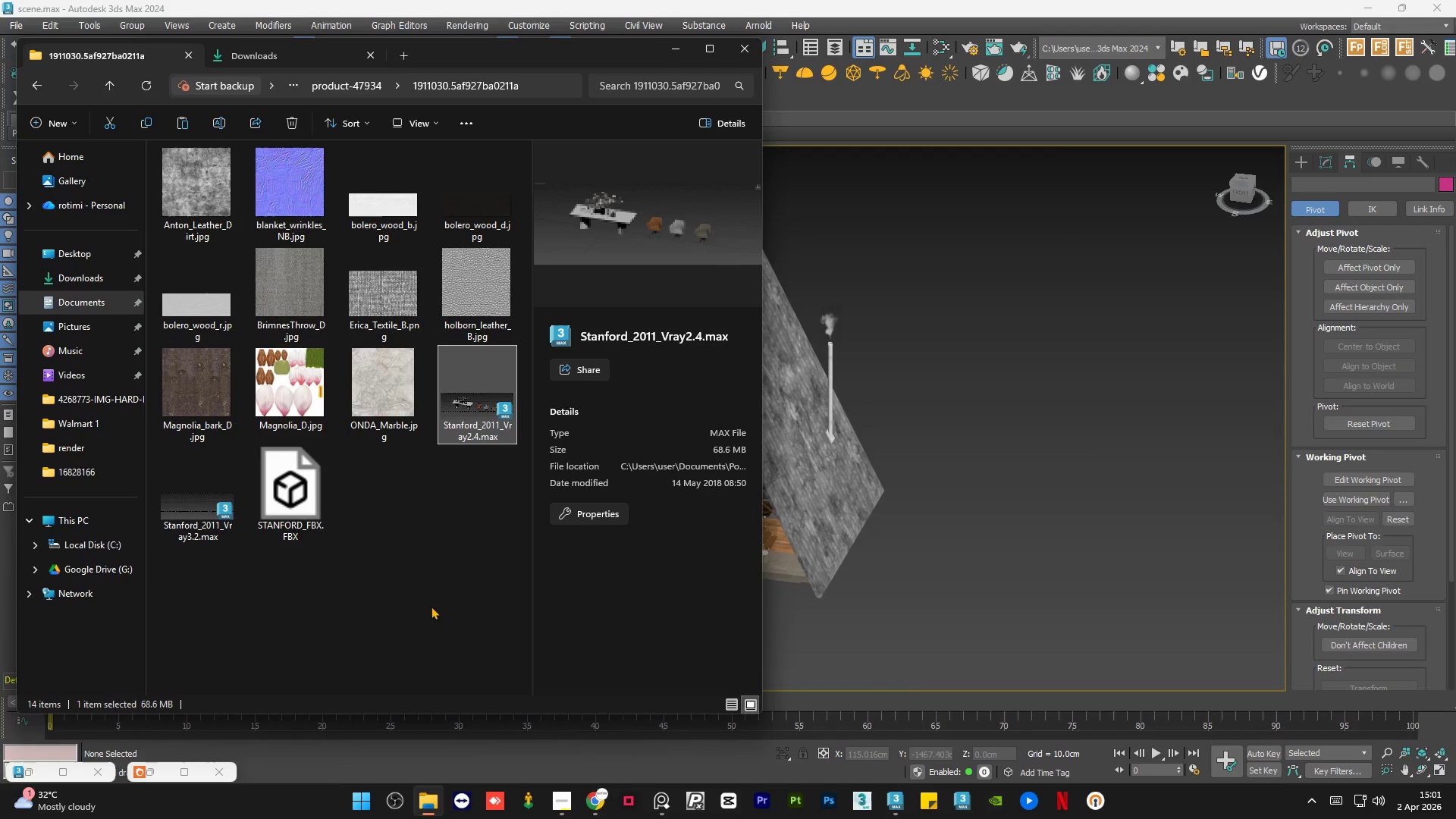 
left_click([422, 584])
 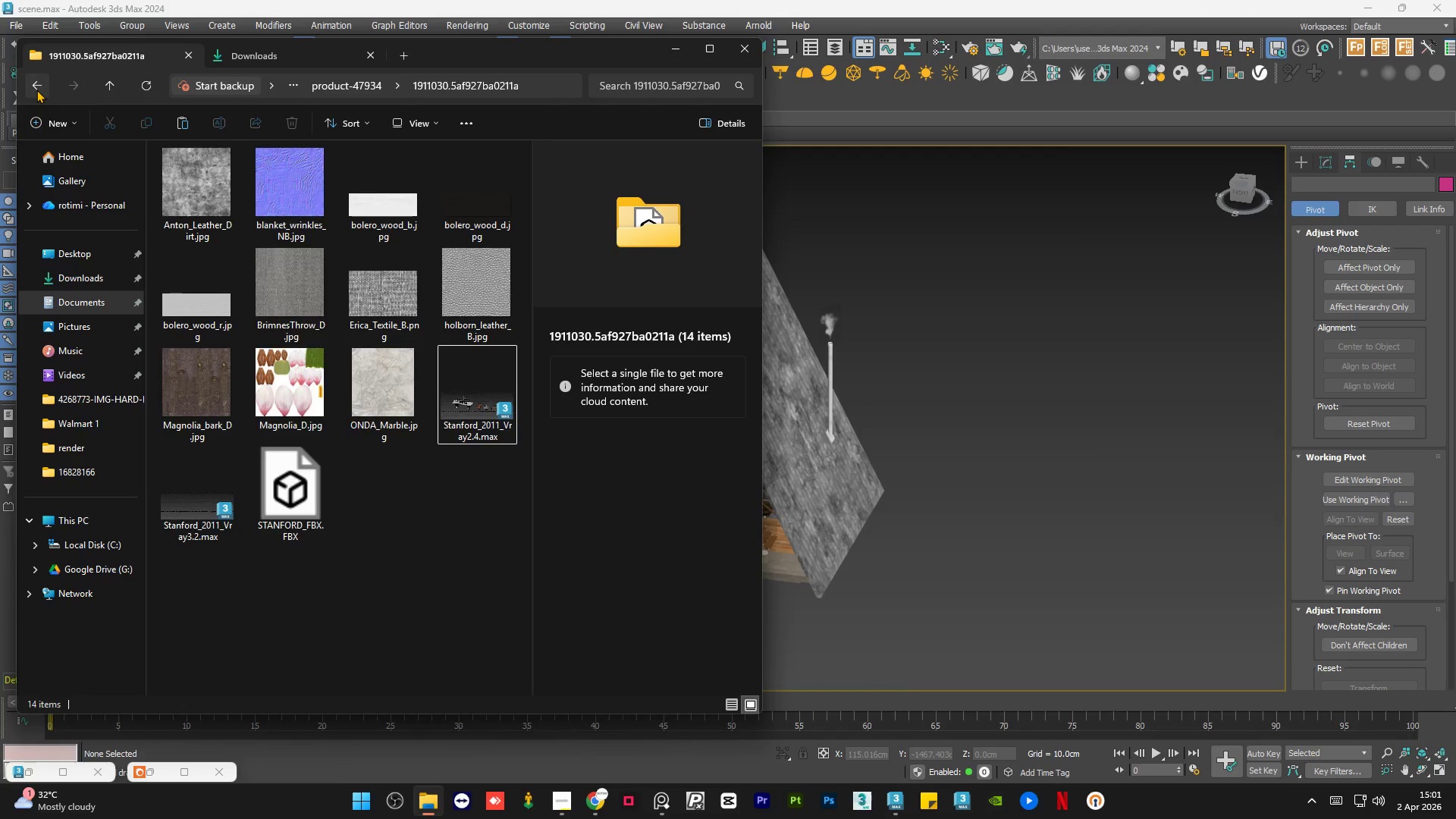 
wait(5.06)
 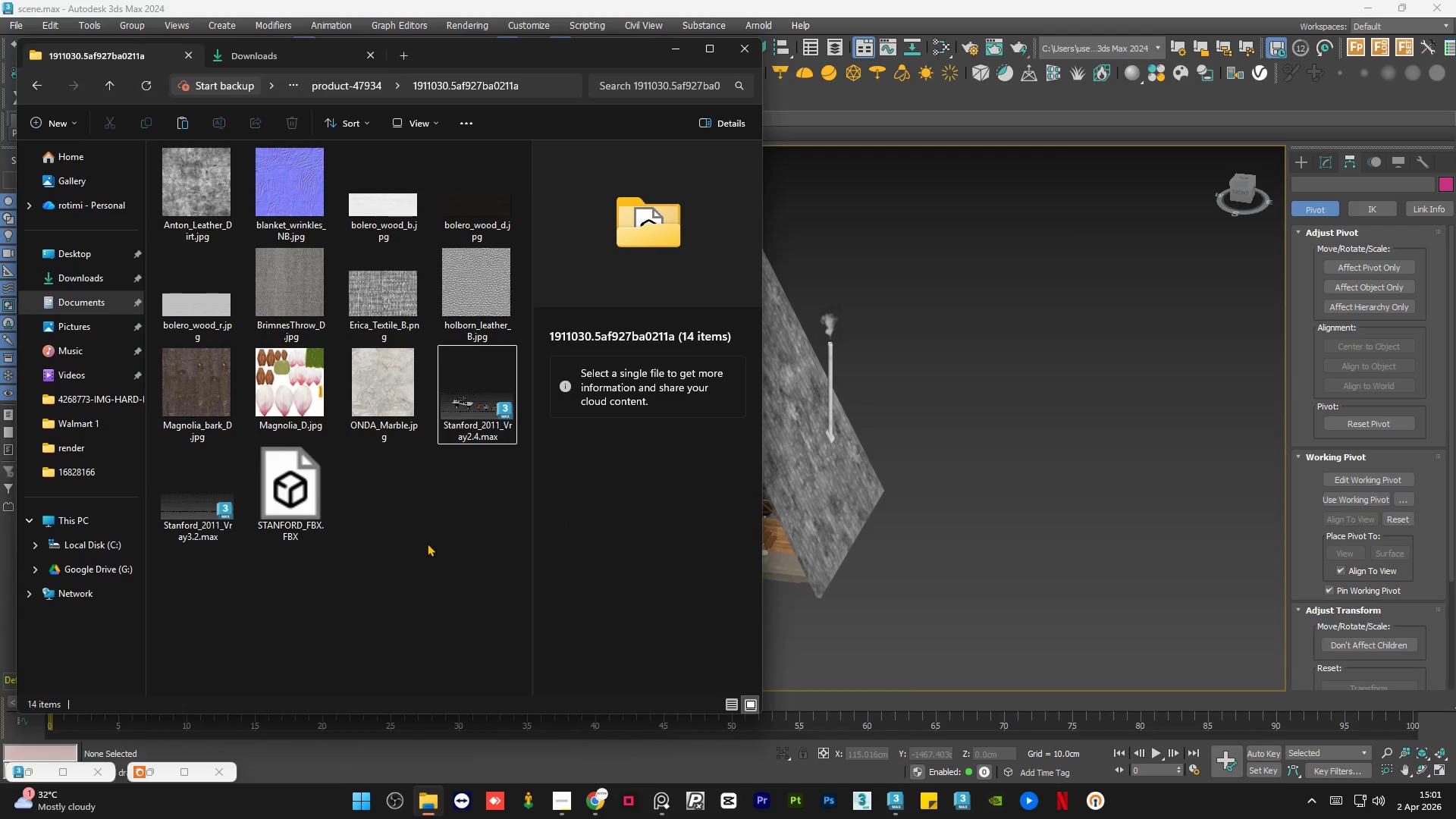 
left_click([36, 89])
 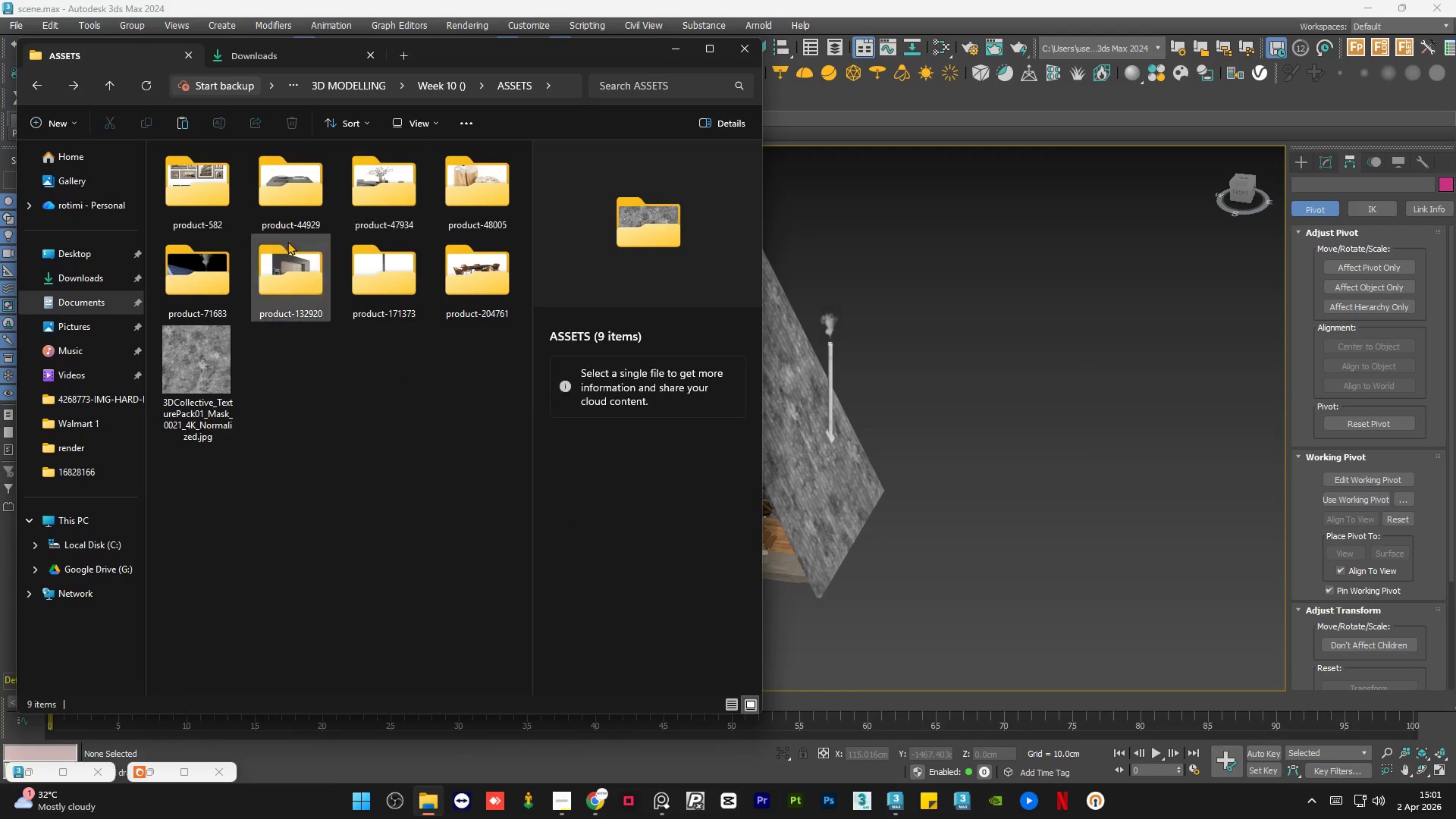 
left_click([281, 52])
 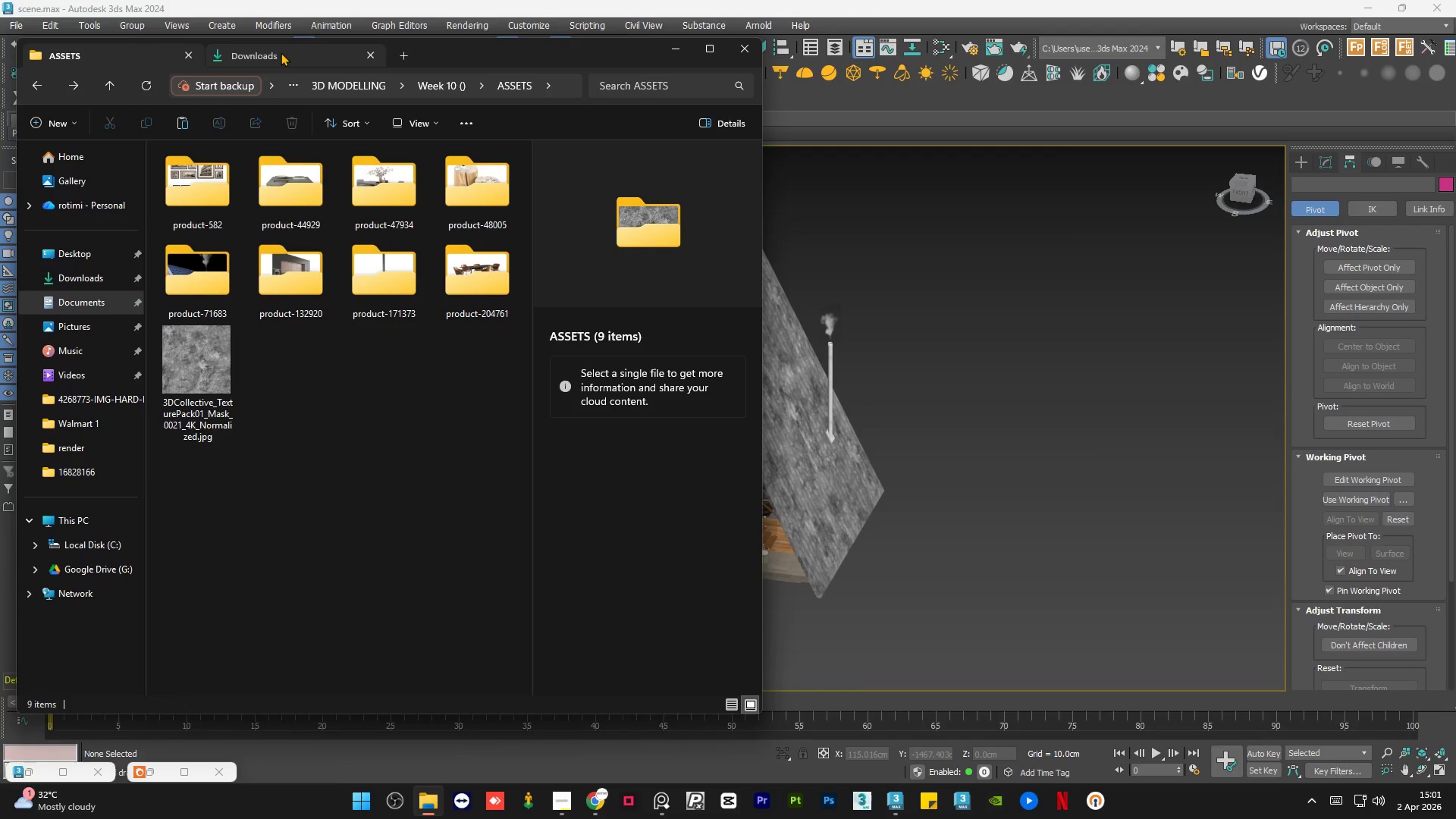 
left_click([281, 52])
 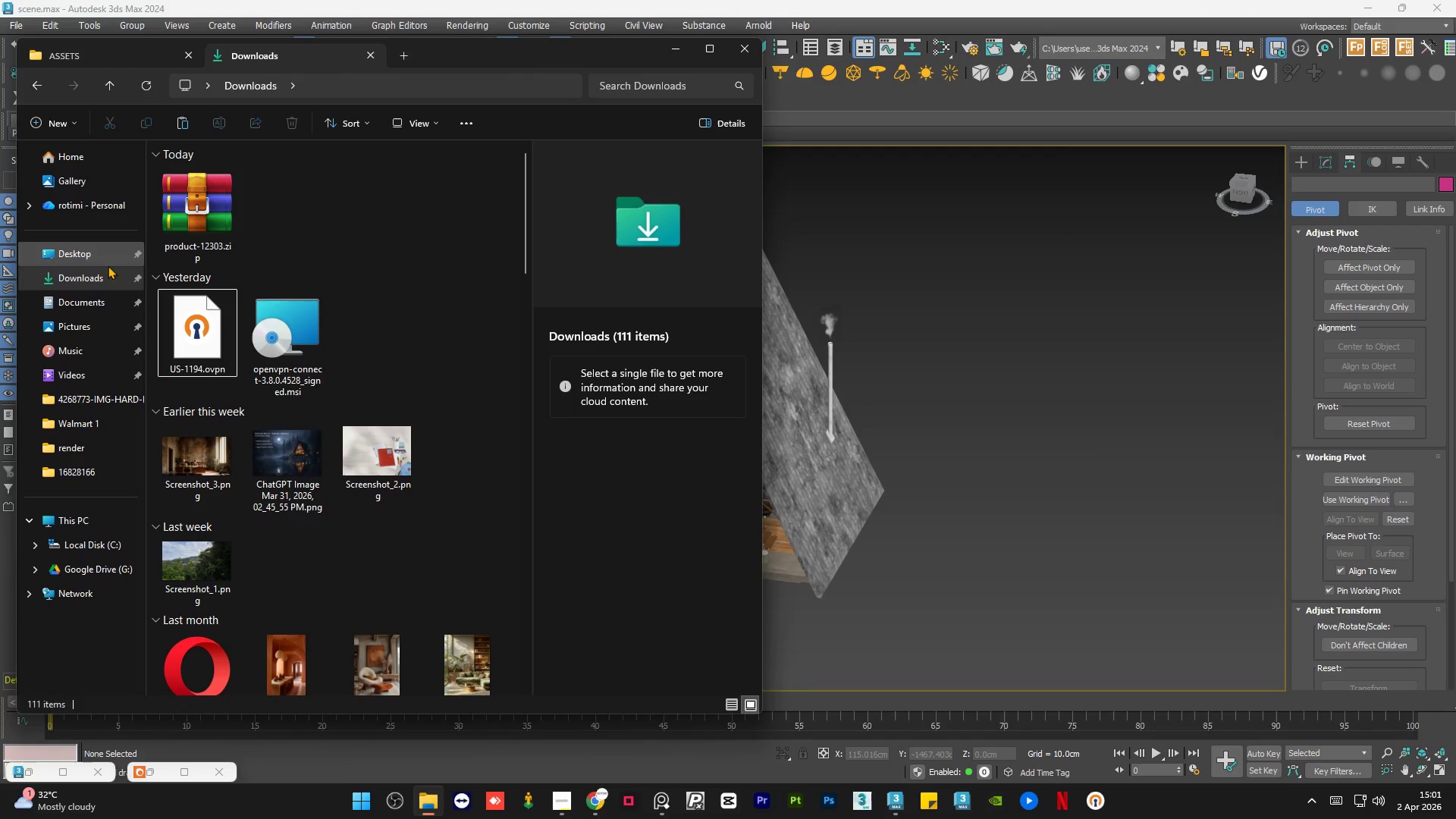 
left_click([96, 273])
 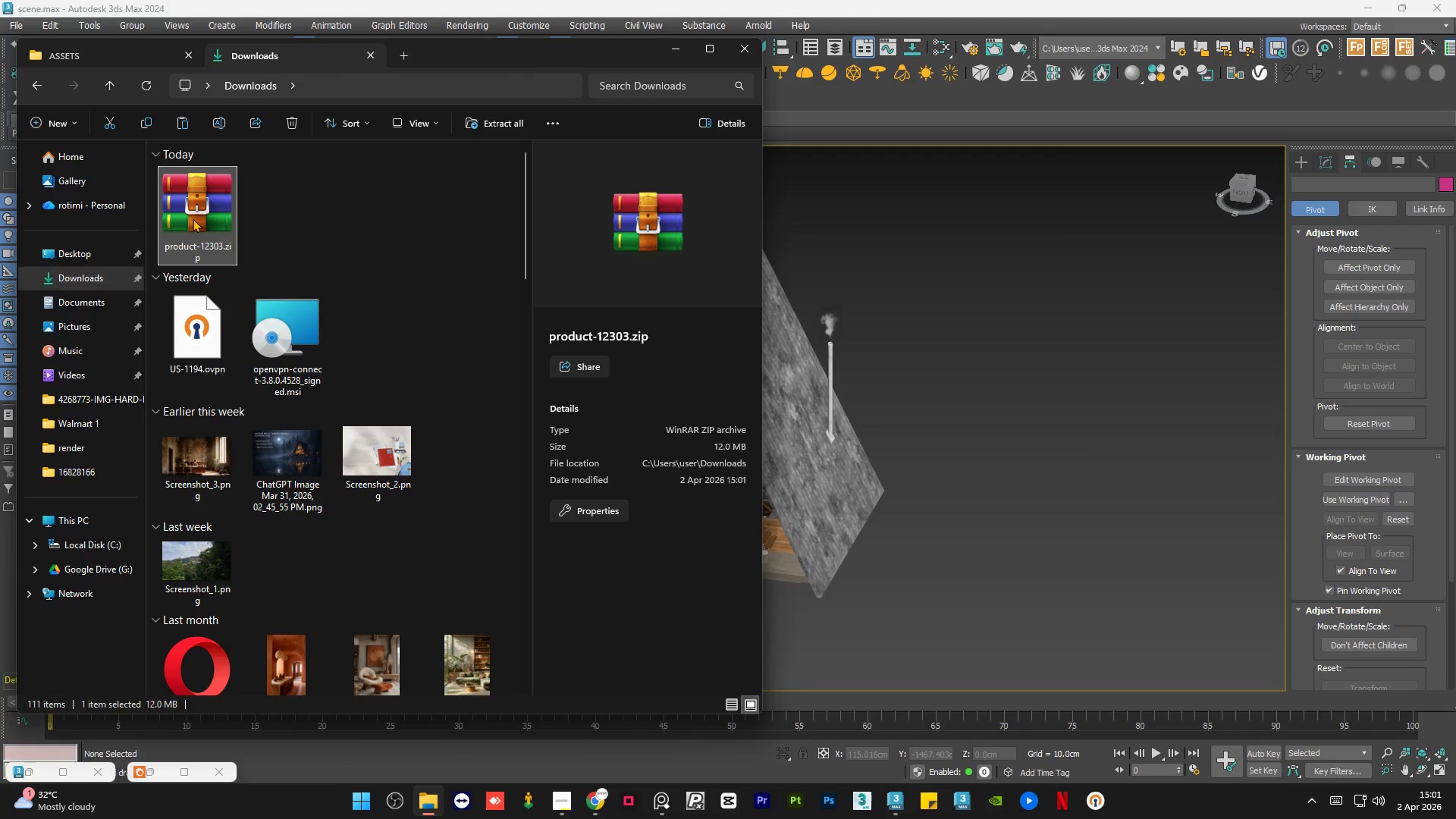 
right_click([193, 218])
 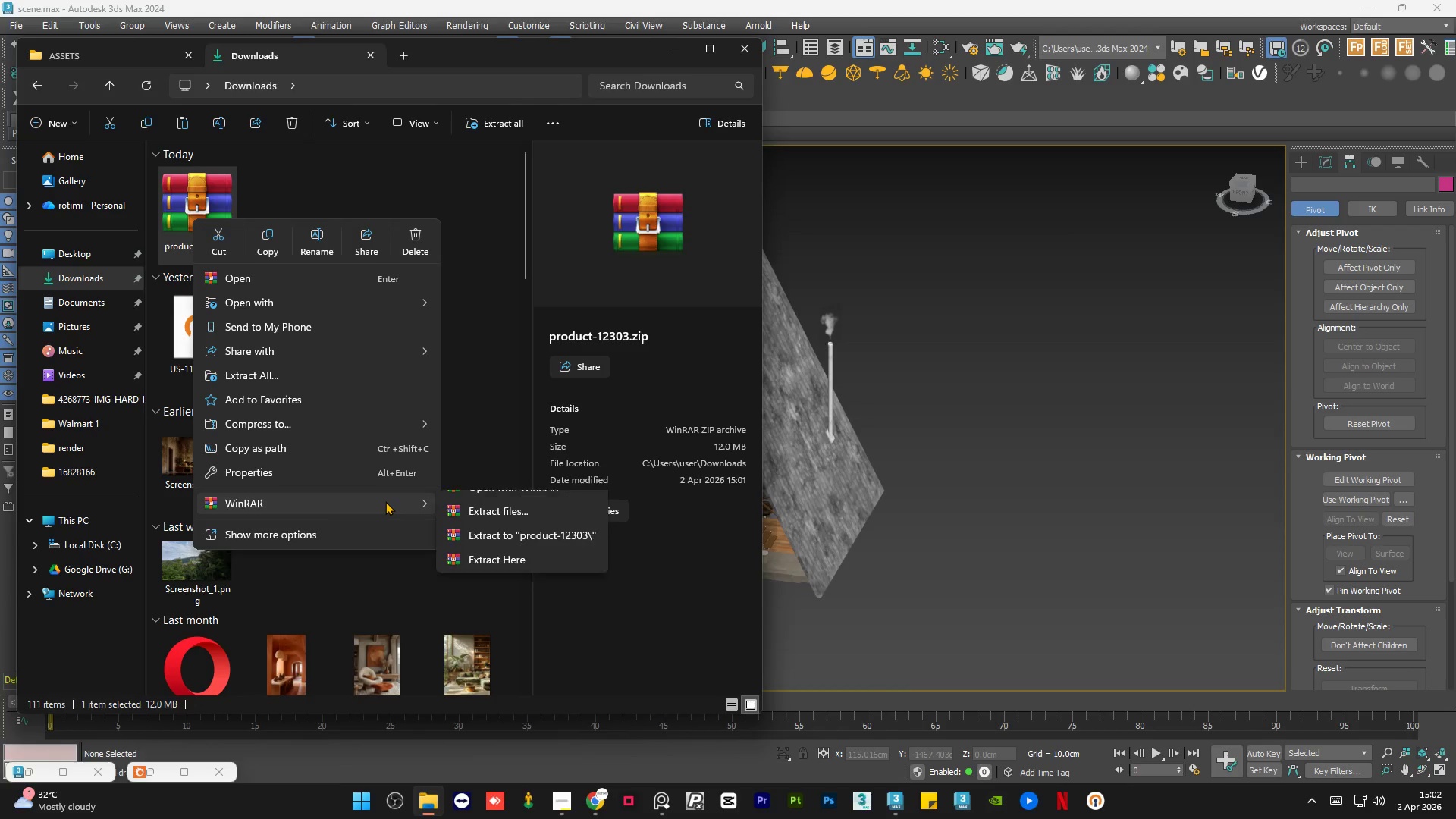 
left_click([538, 555])
 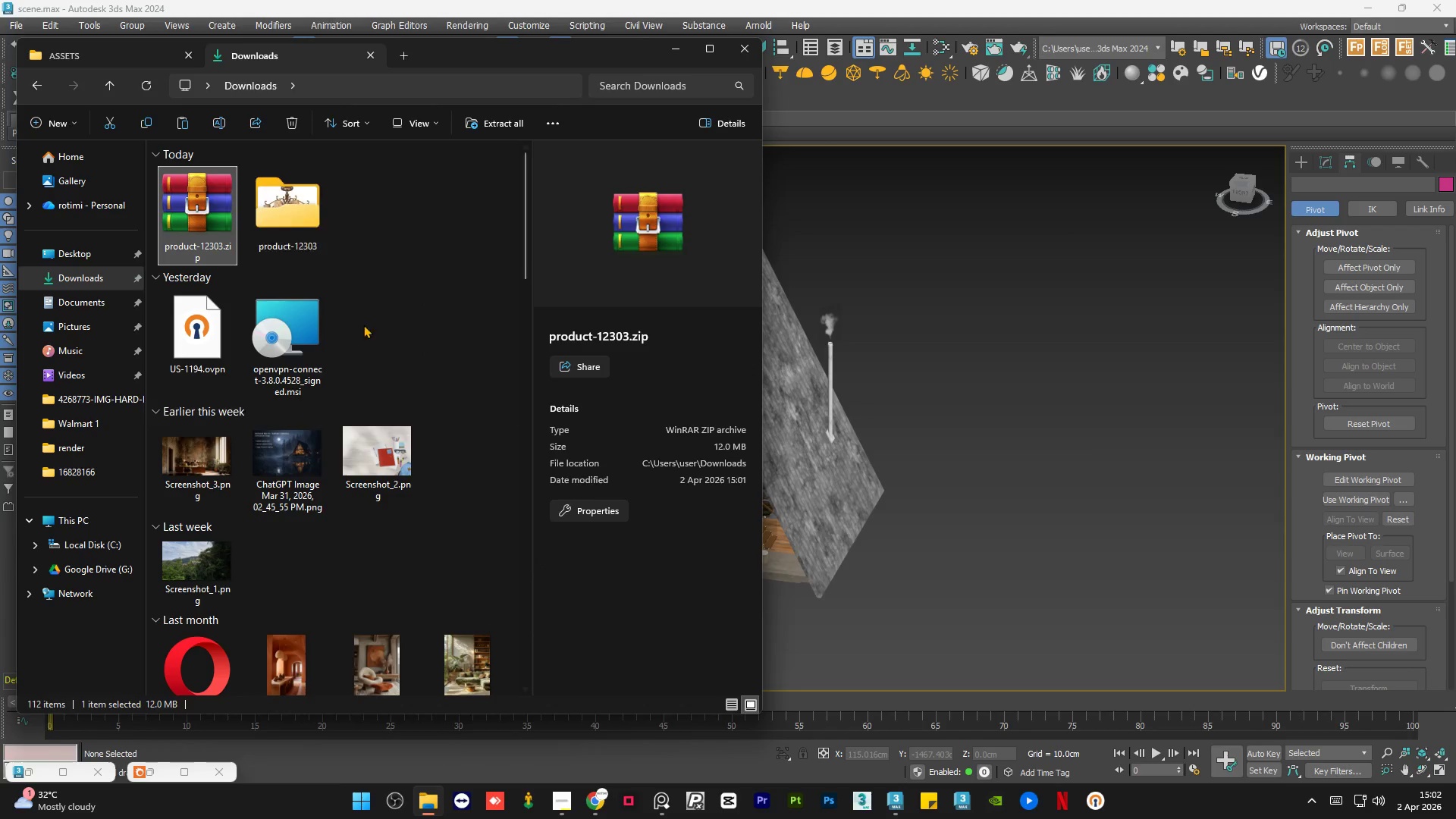 
key(Delete)
 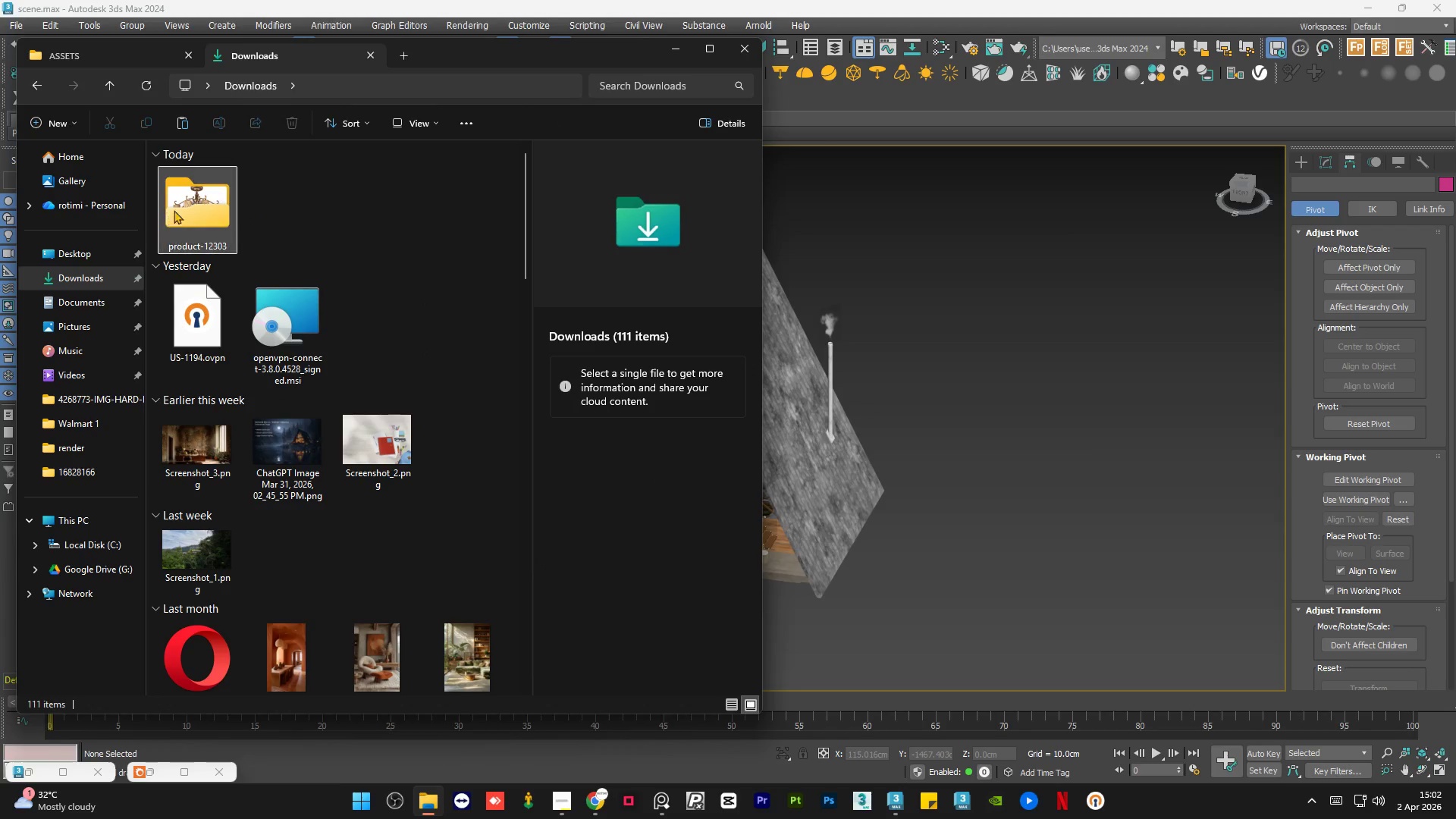 
left_click([187, 210])
 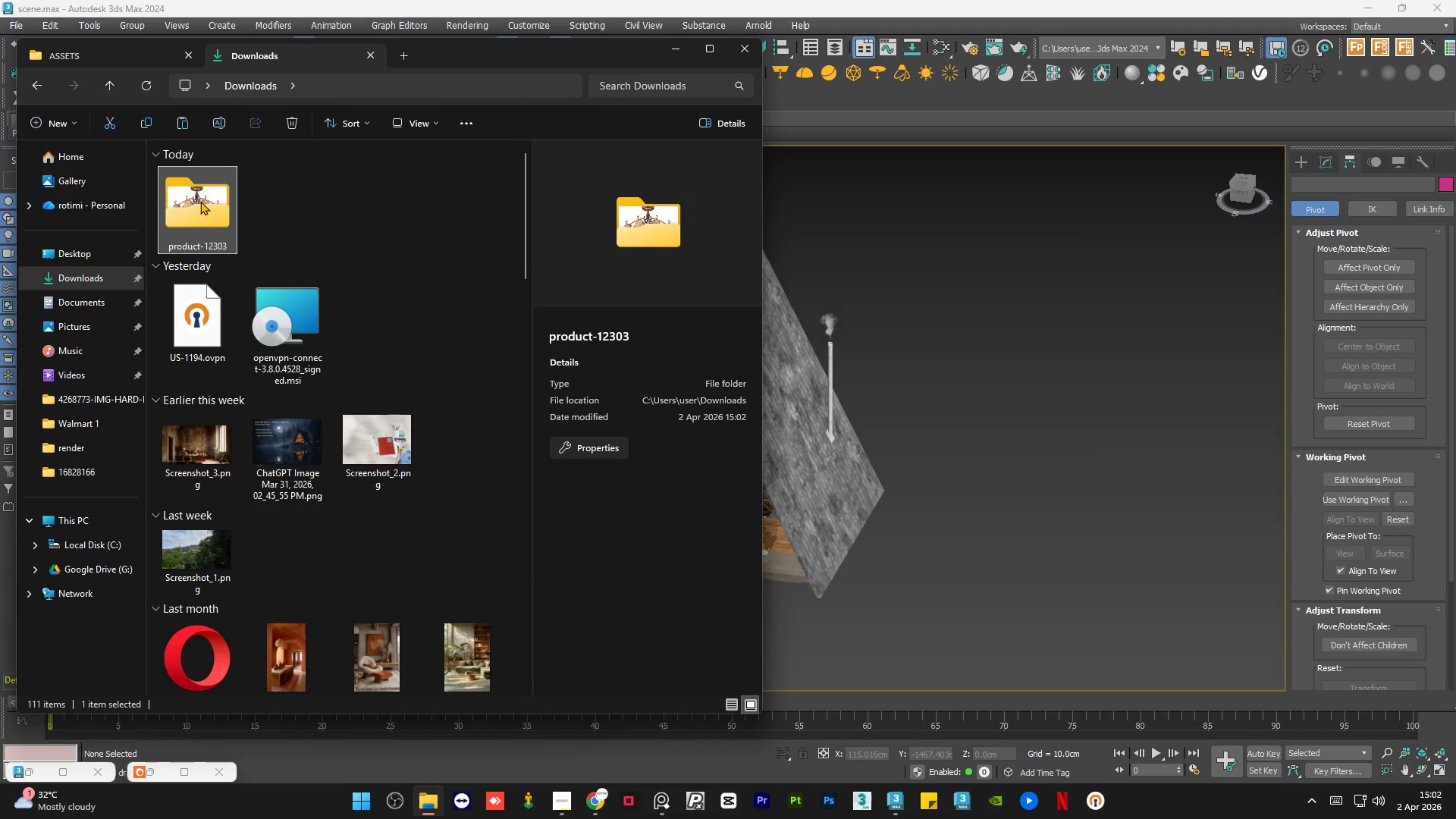 
left_click_drag(start_coordinate=[200, 205], to_coordinate=[313, 375])
 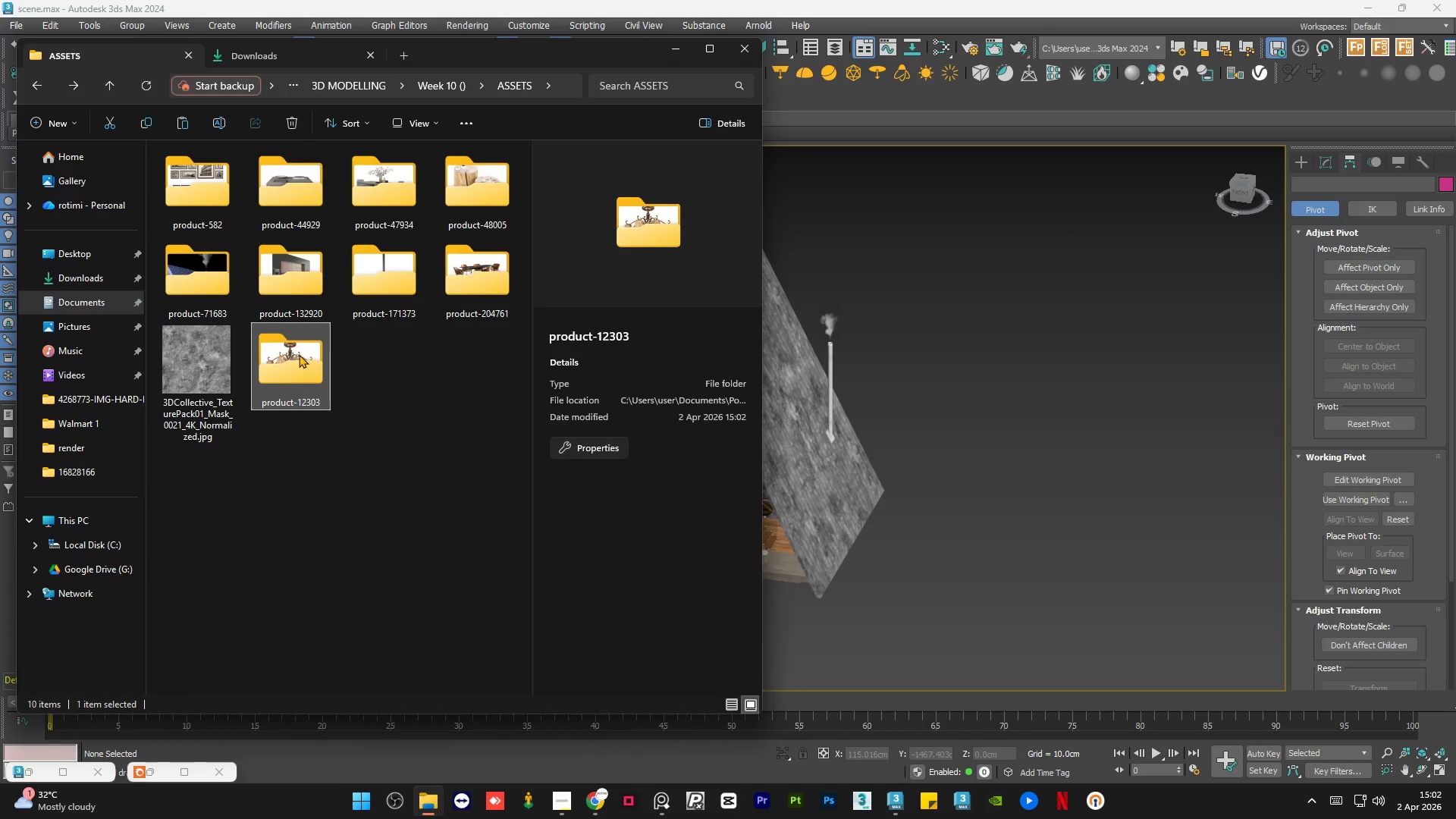 
double_click([299, 354])
 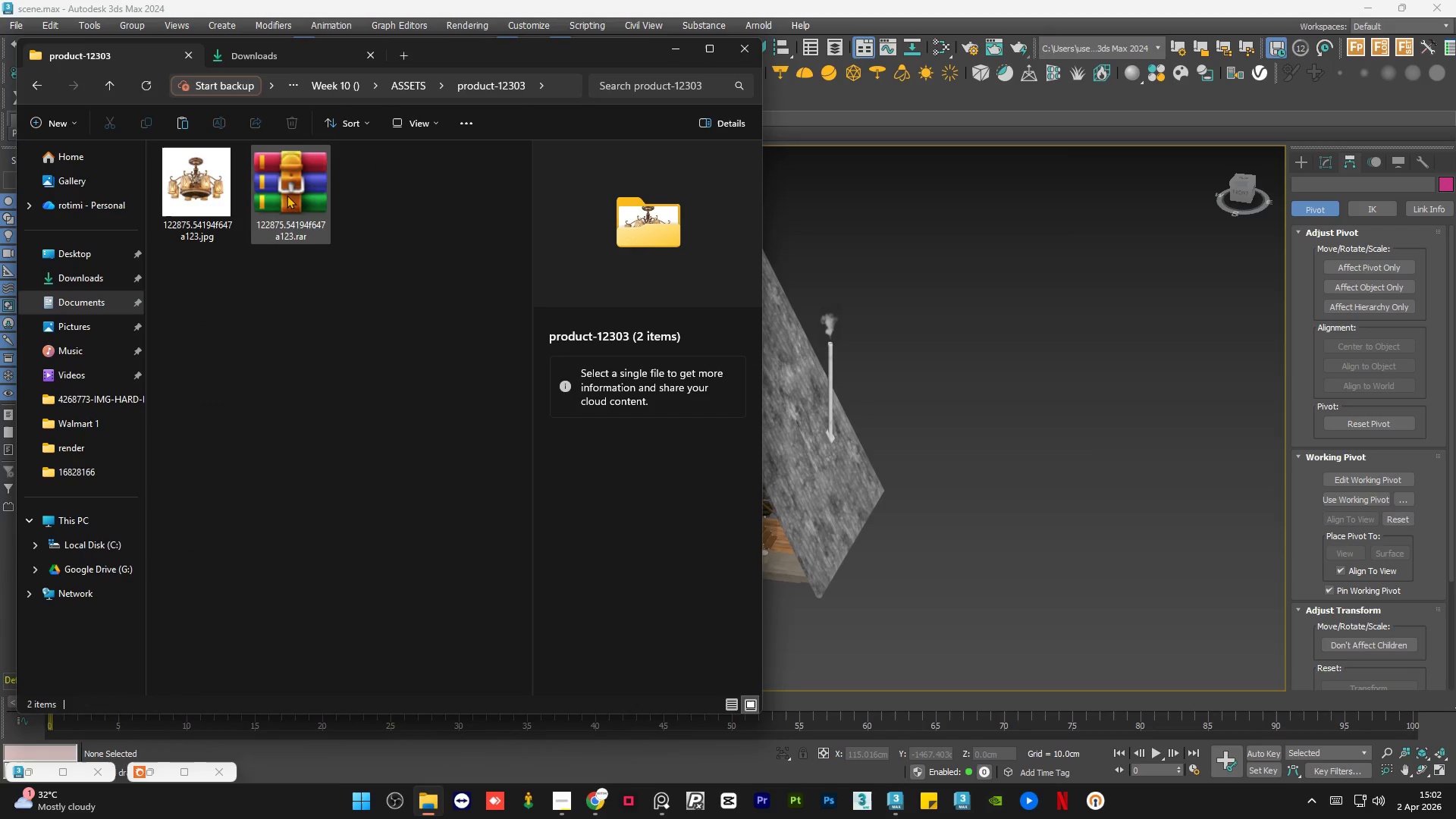 
left_click([290, 193])
 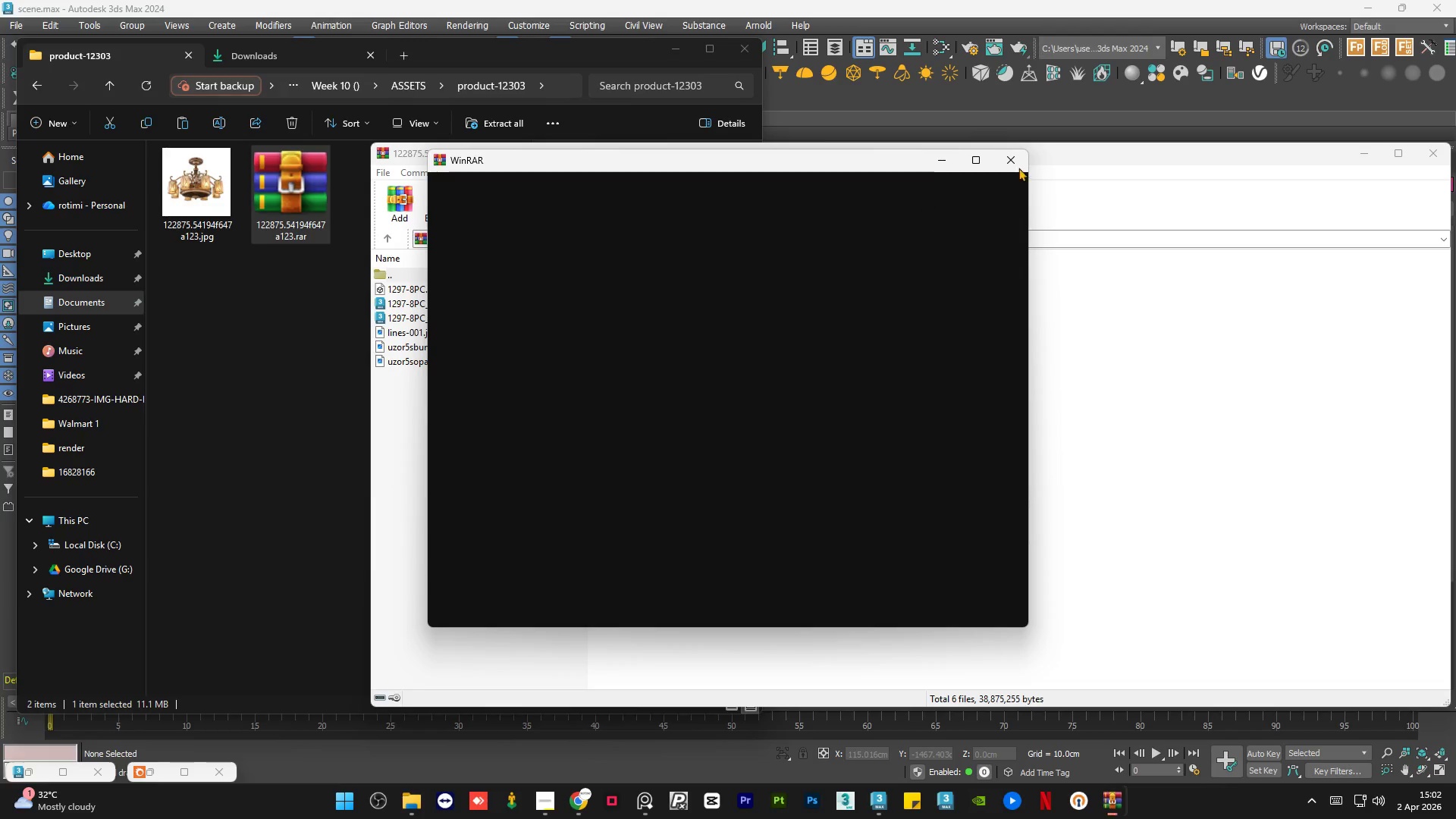 
left_click([1012, 168])
 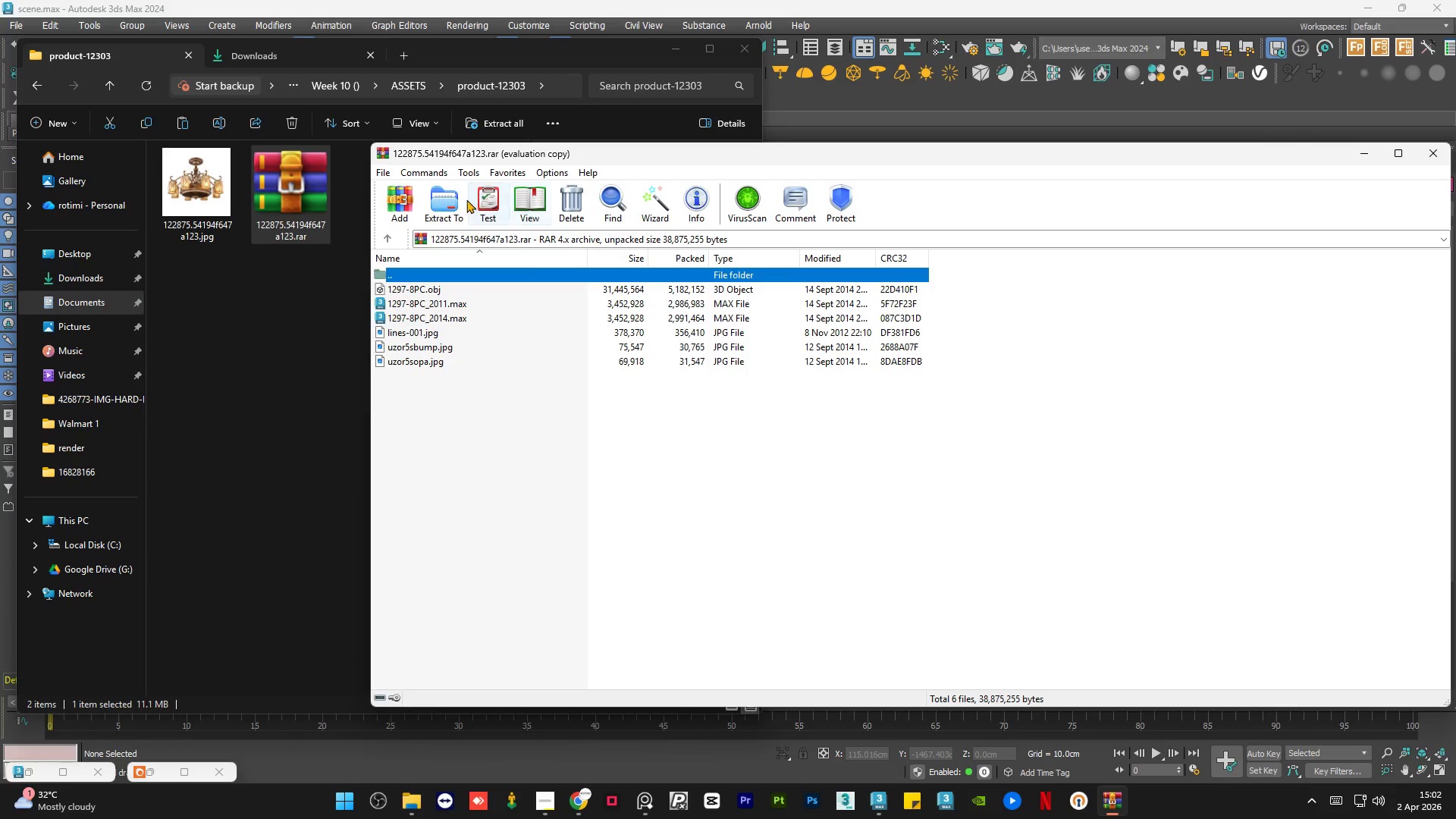 
left_click([441, 208])
 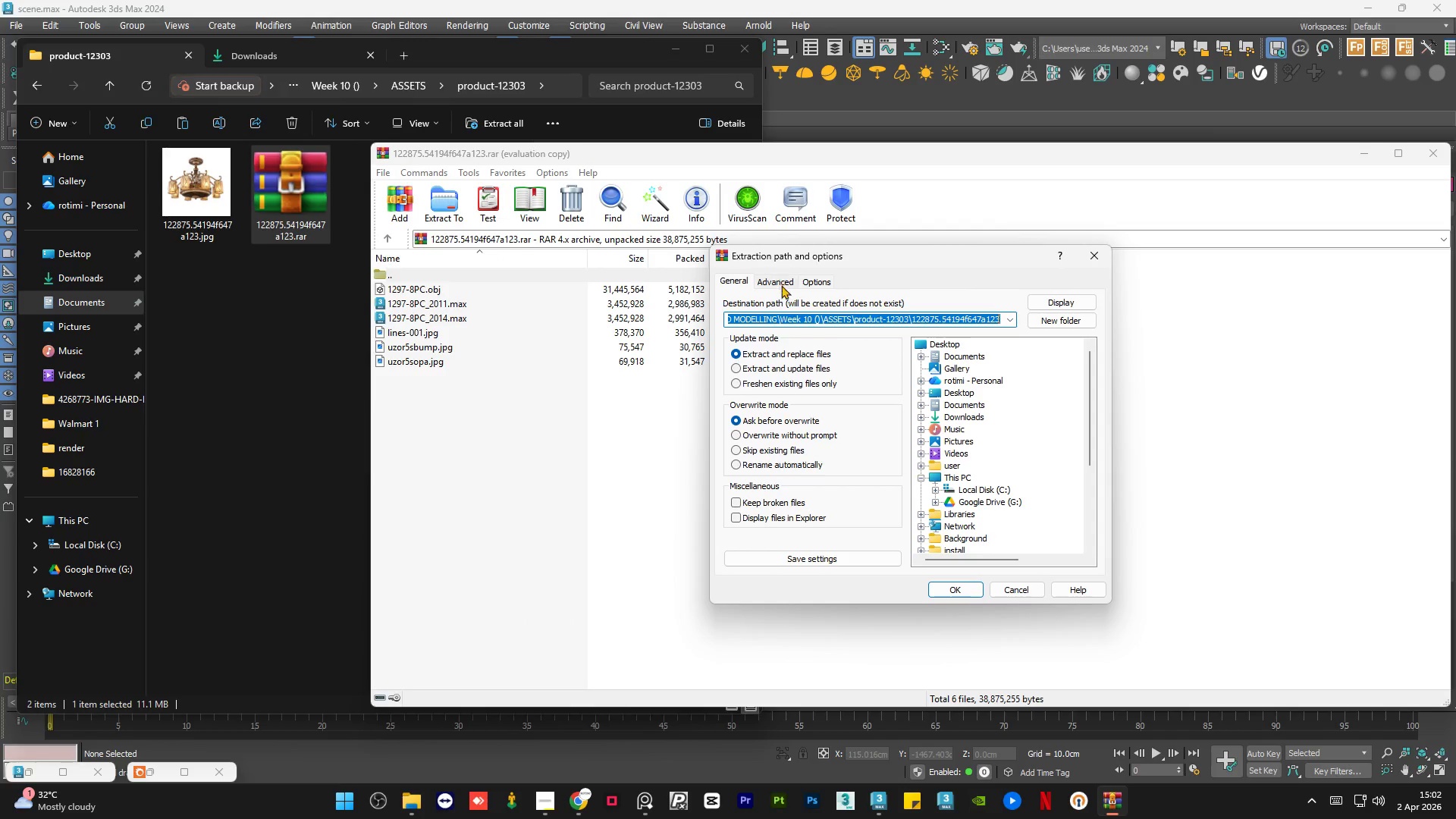 
left_click([785, 278])
 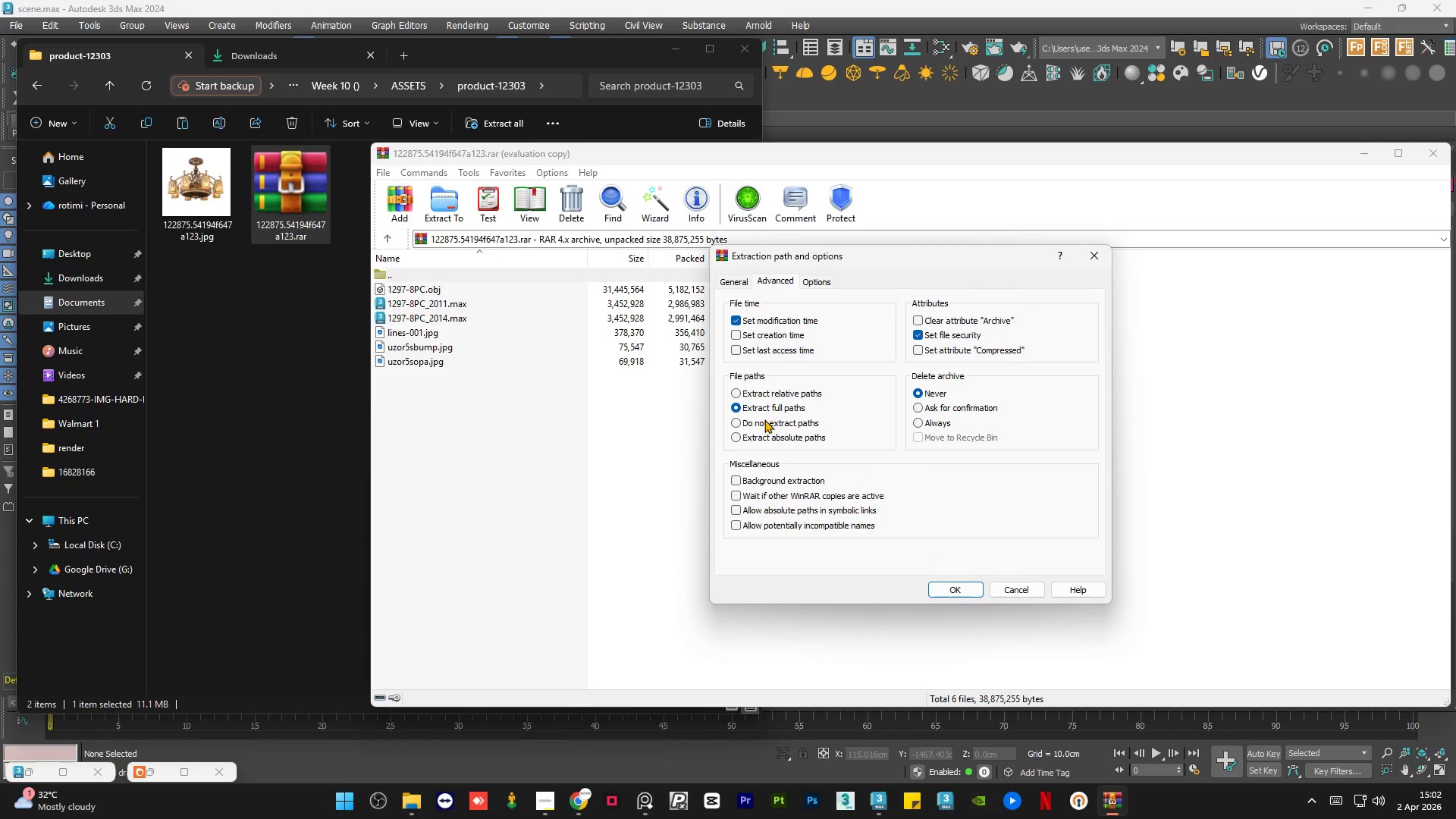 
left_click([764, 422])
 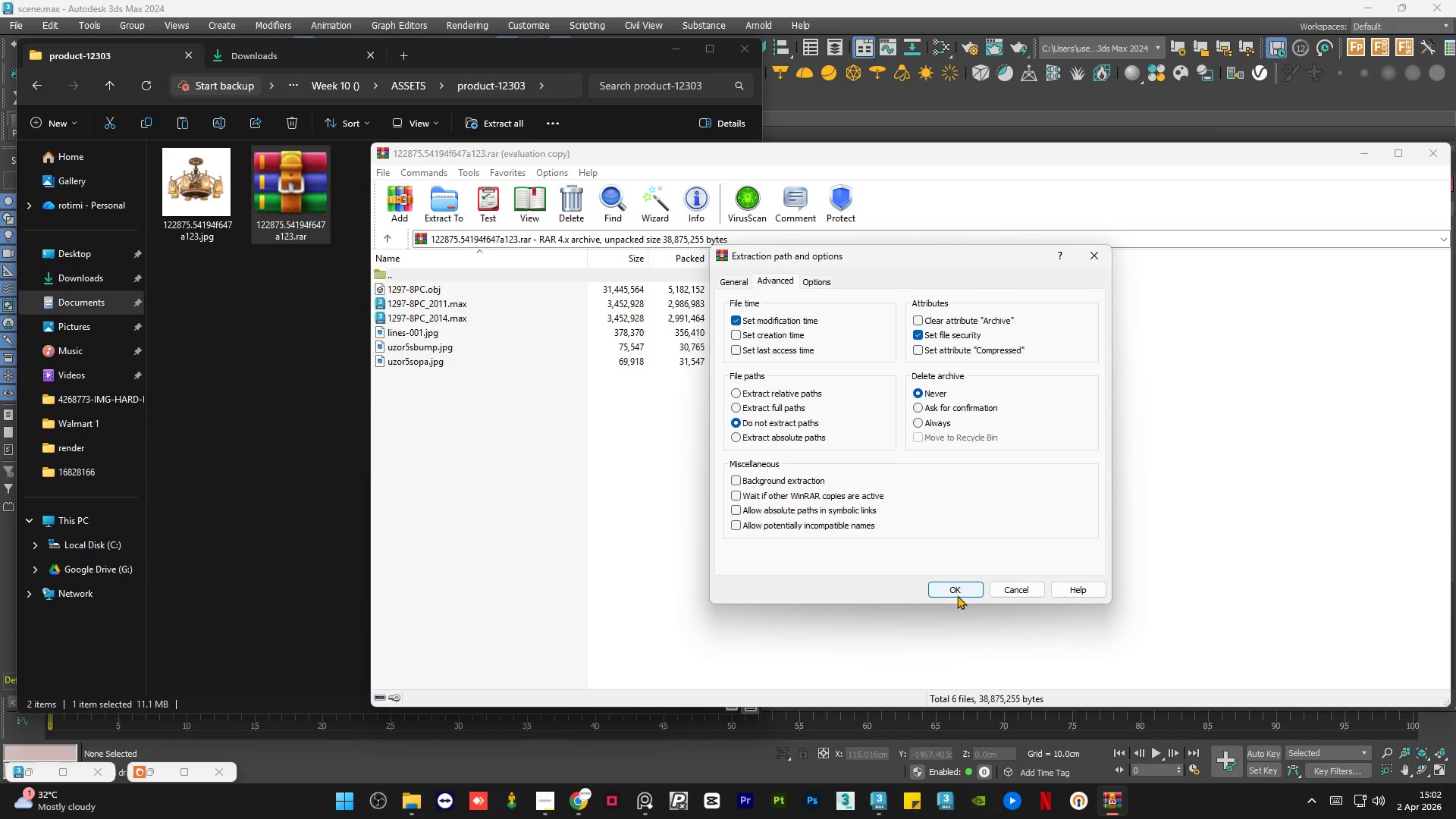 
left_click([956, 592])
 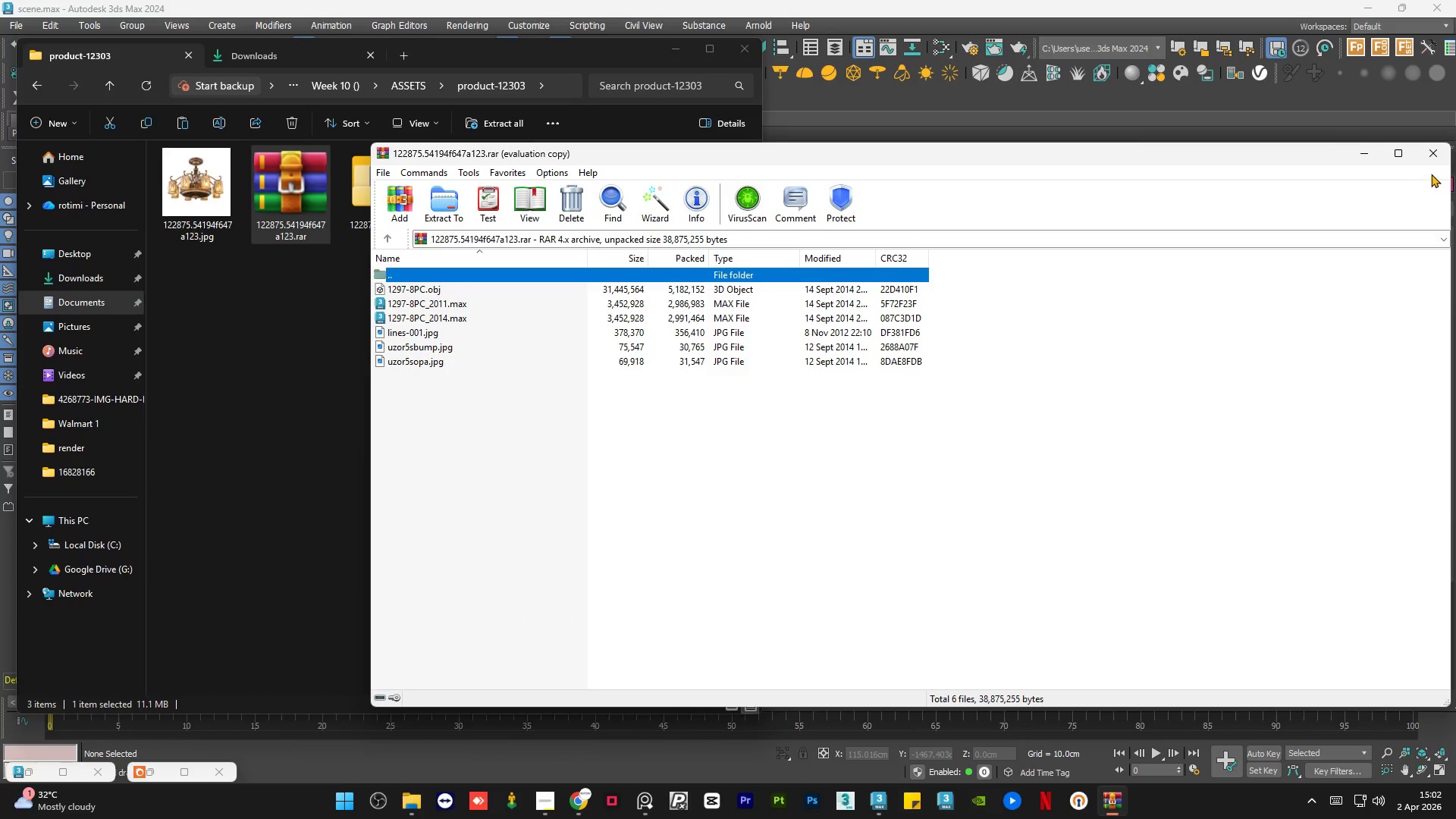 
left_click([1429, 151])
 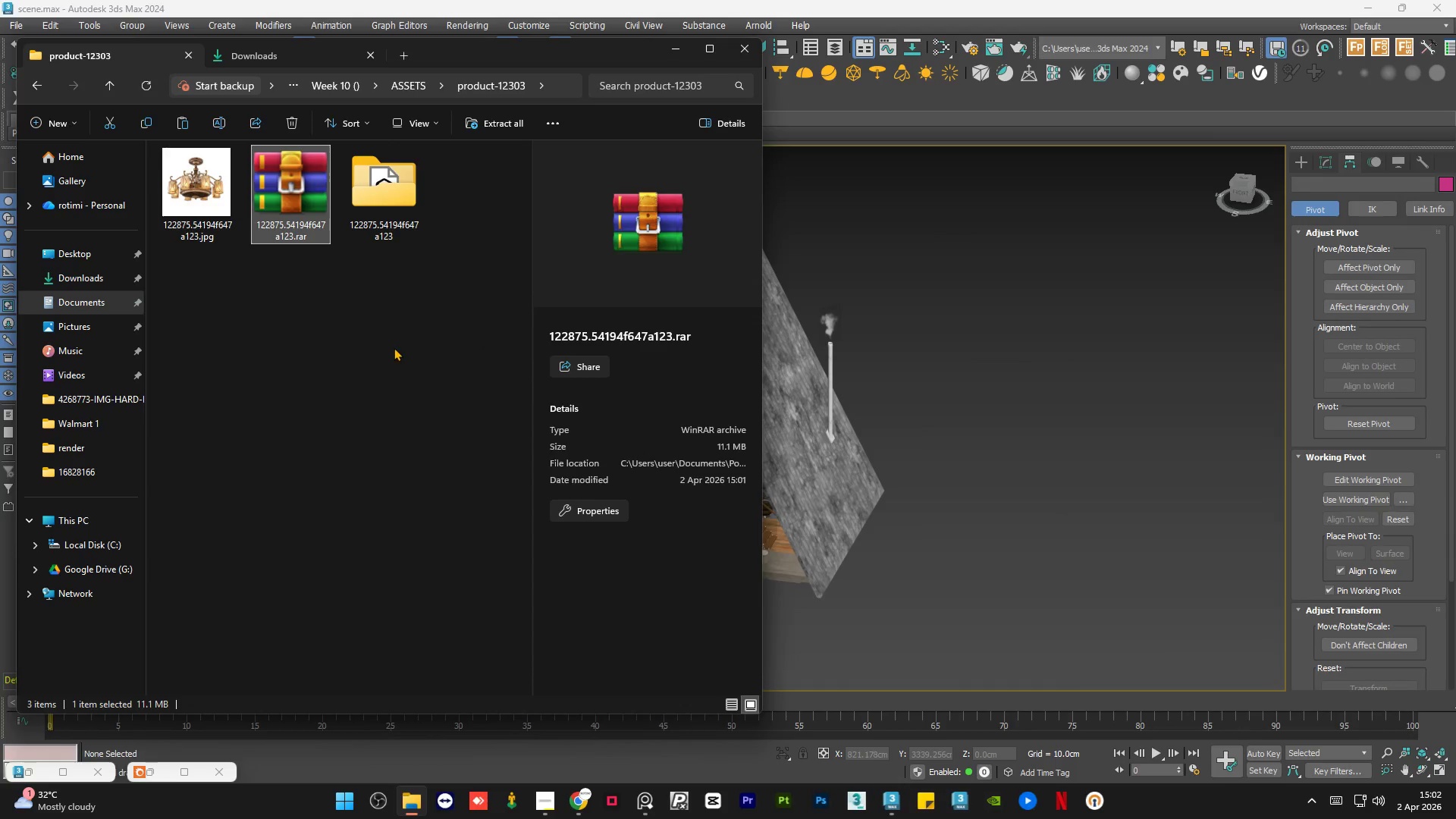 
left_click([388, 344])
 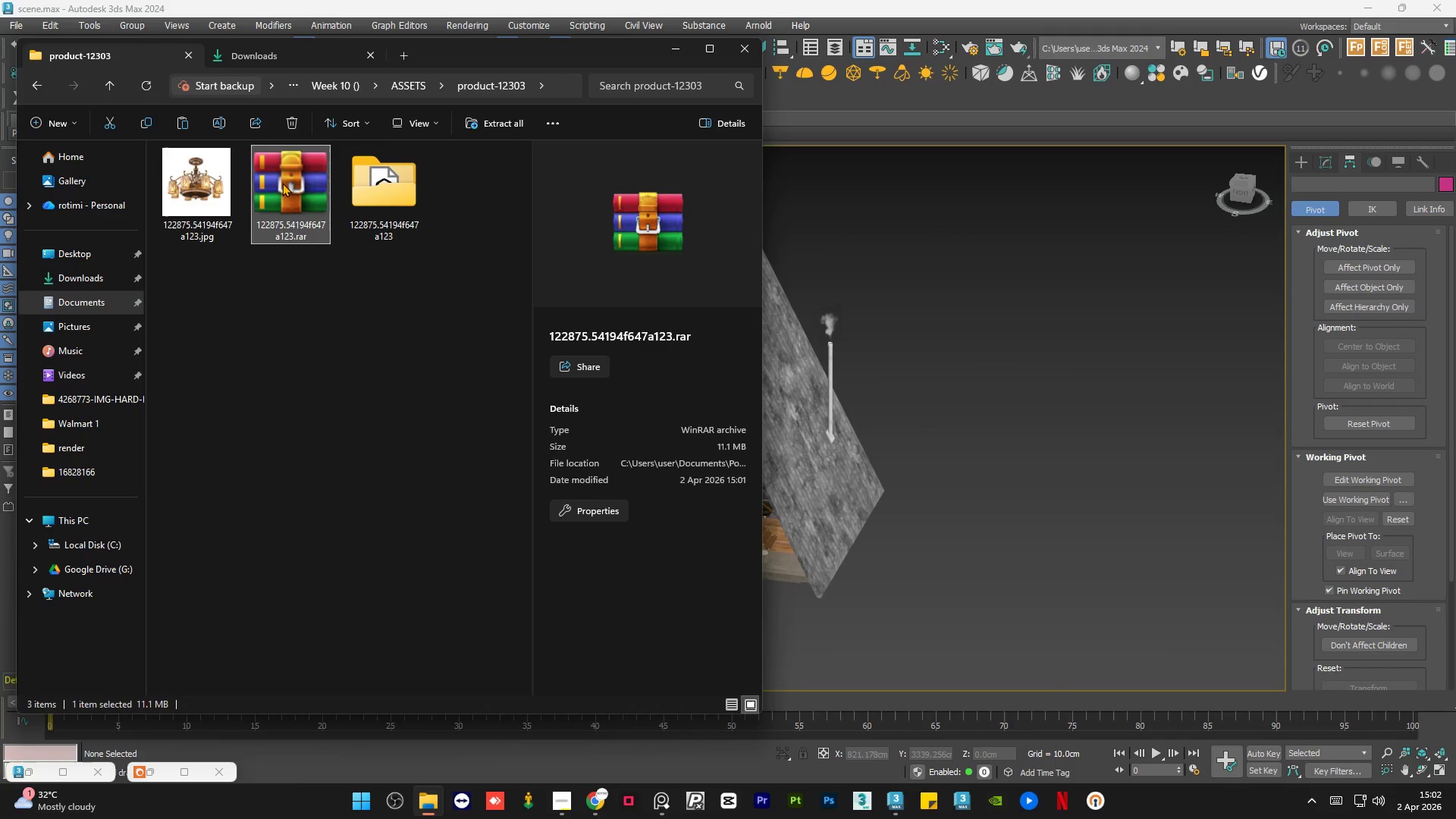 
key(Delete)
 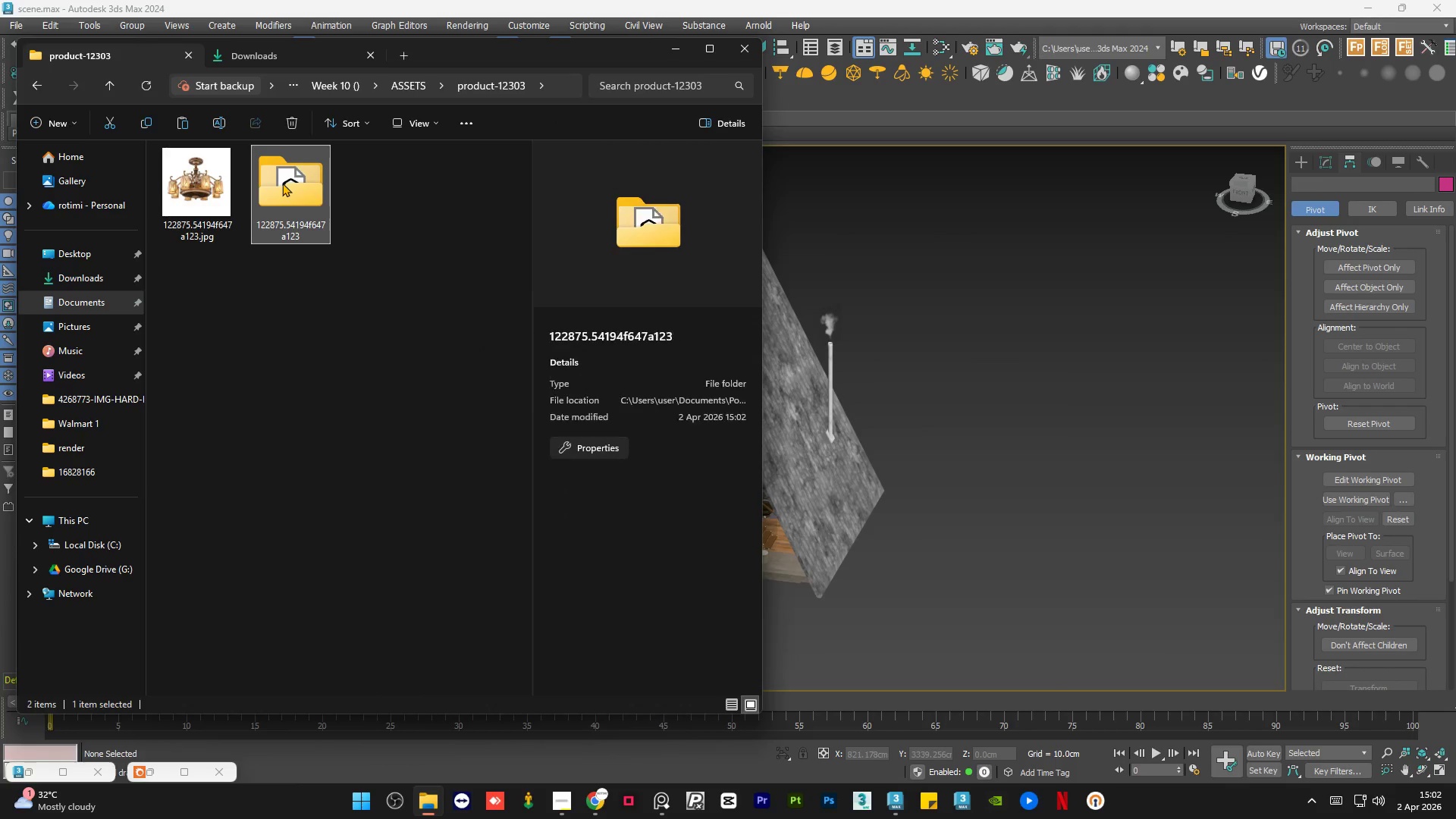 
double_click([282, 183])
 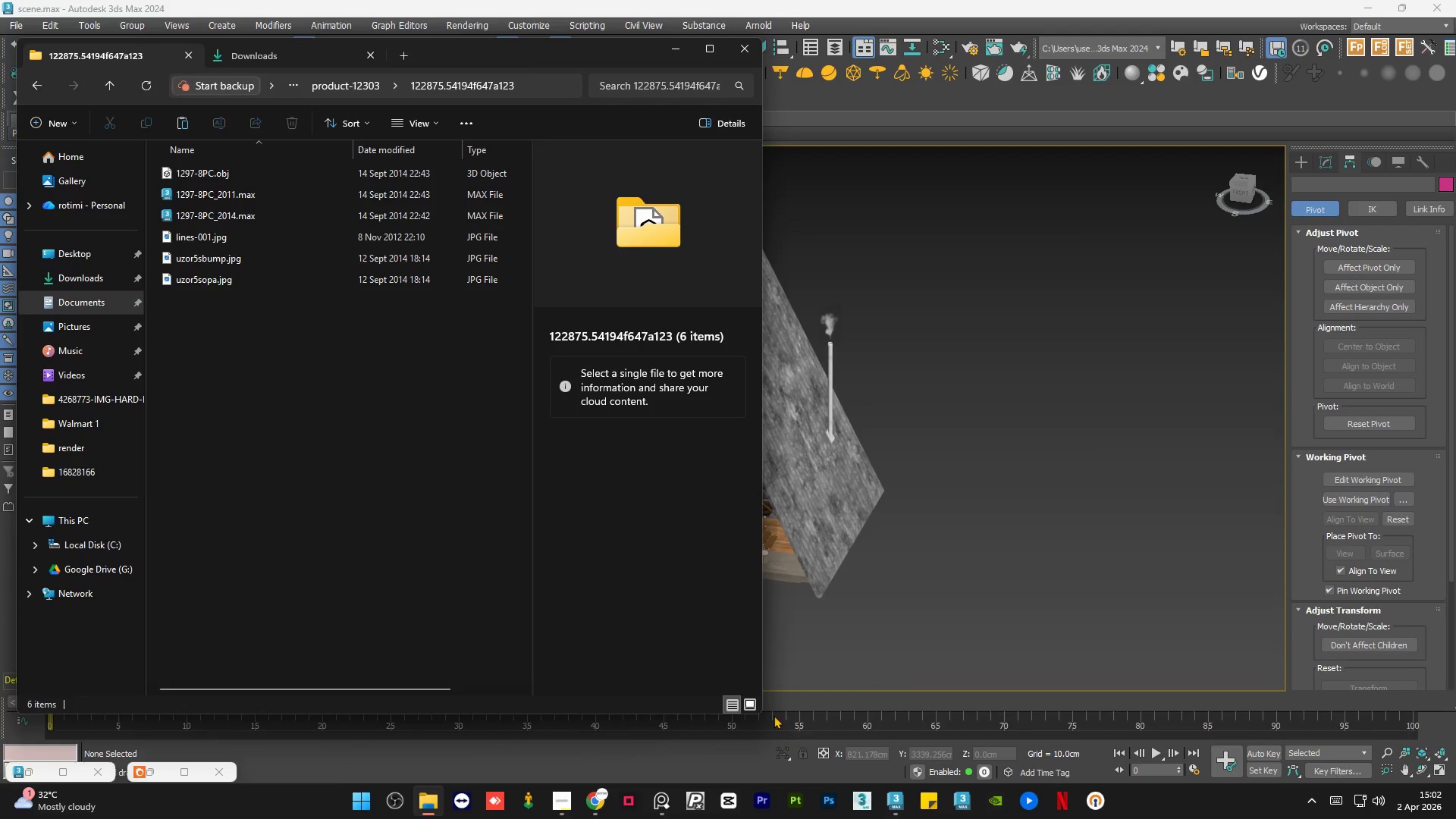 
left_click([746, 704])
 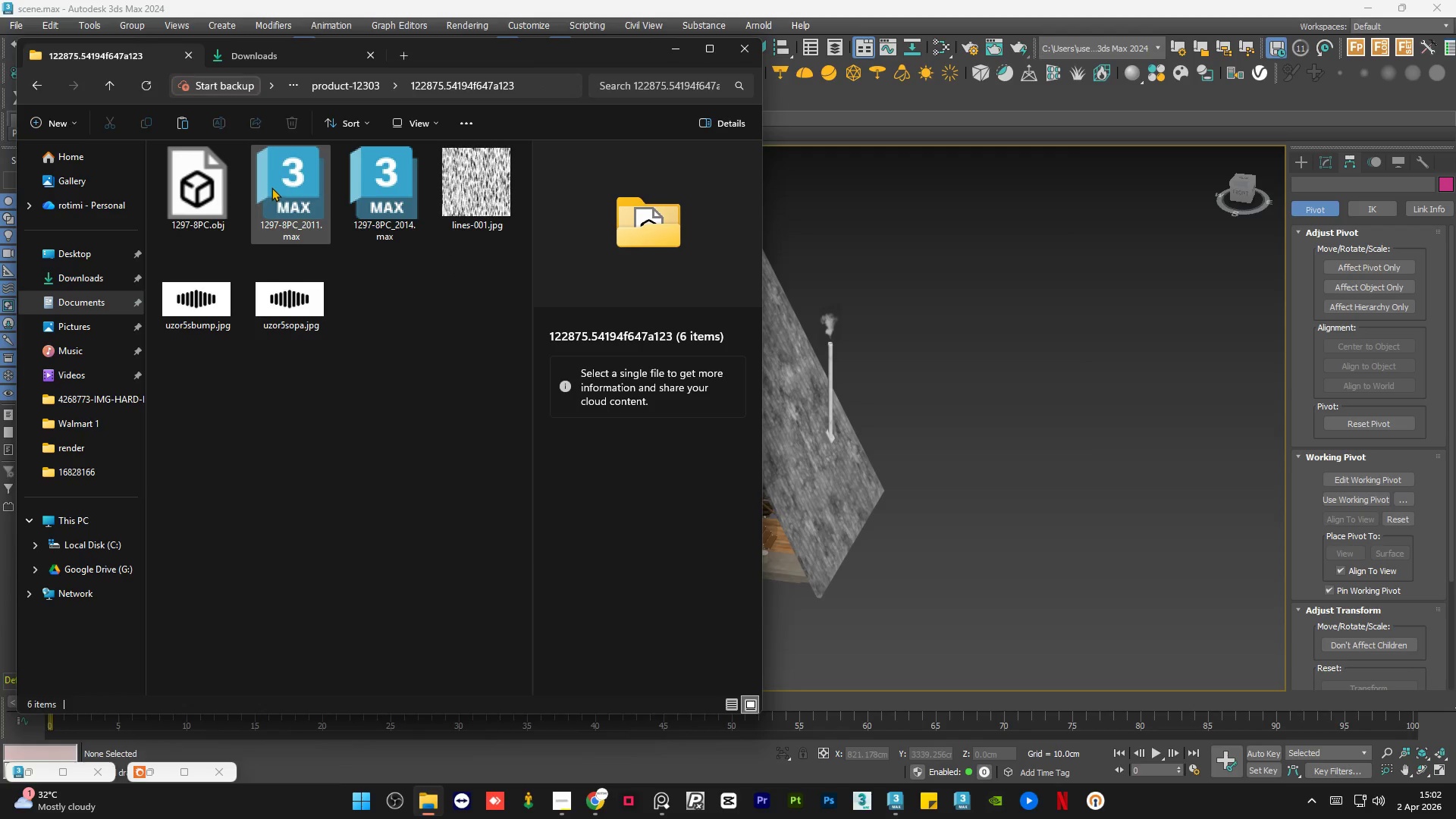 
left_click([384, 194])
 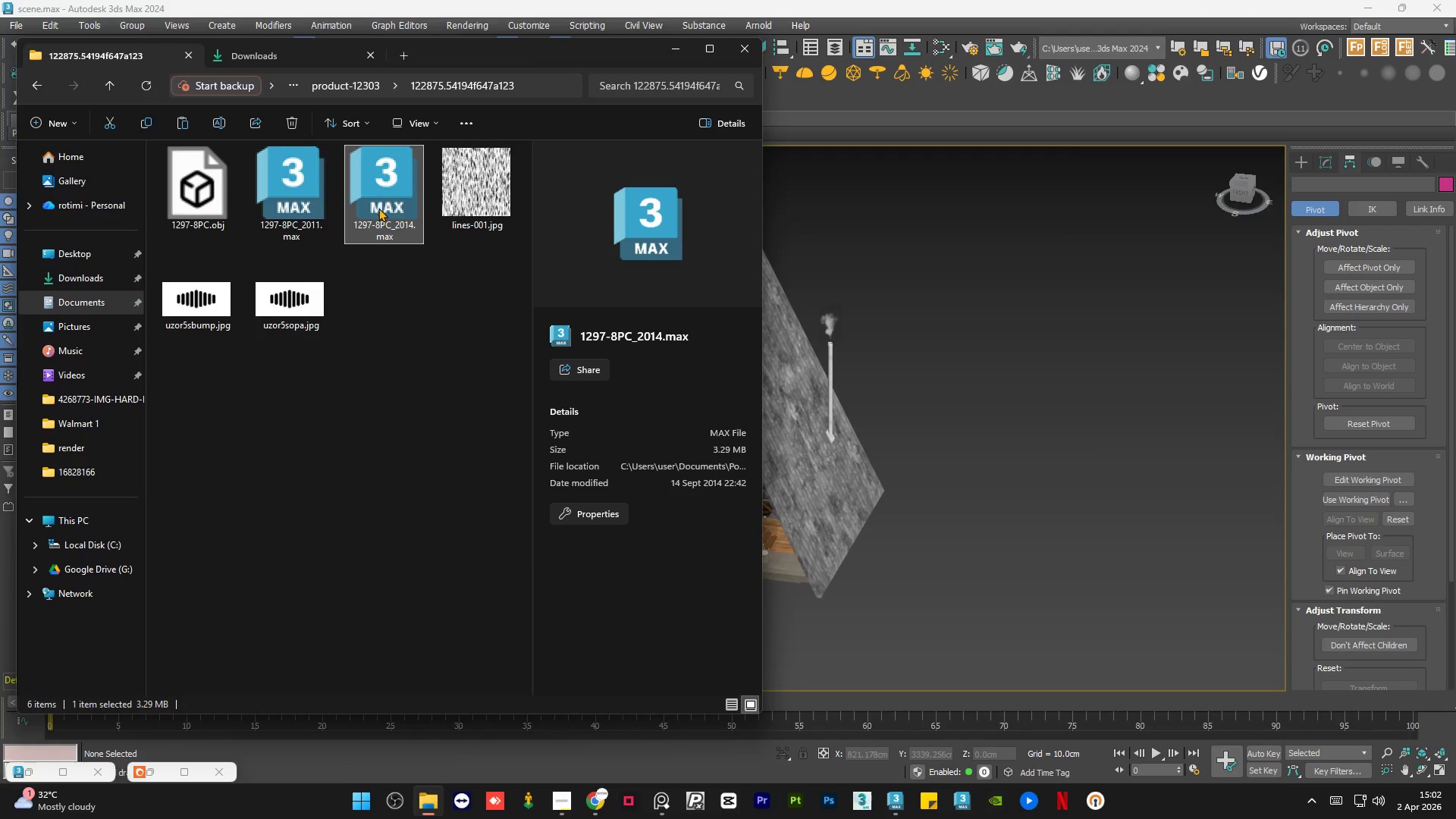 
left_click_drag(start_coordinate=[378, 207], to_coordinate=[929, 541])
 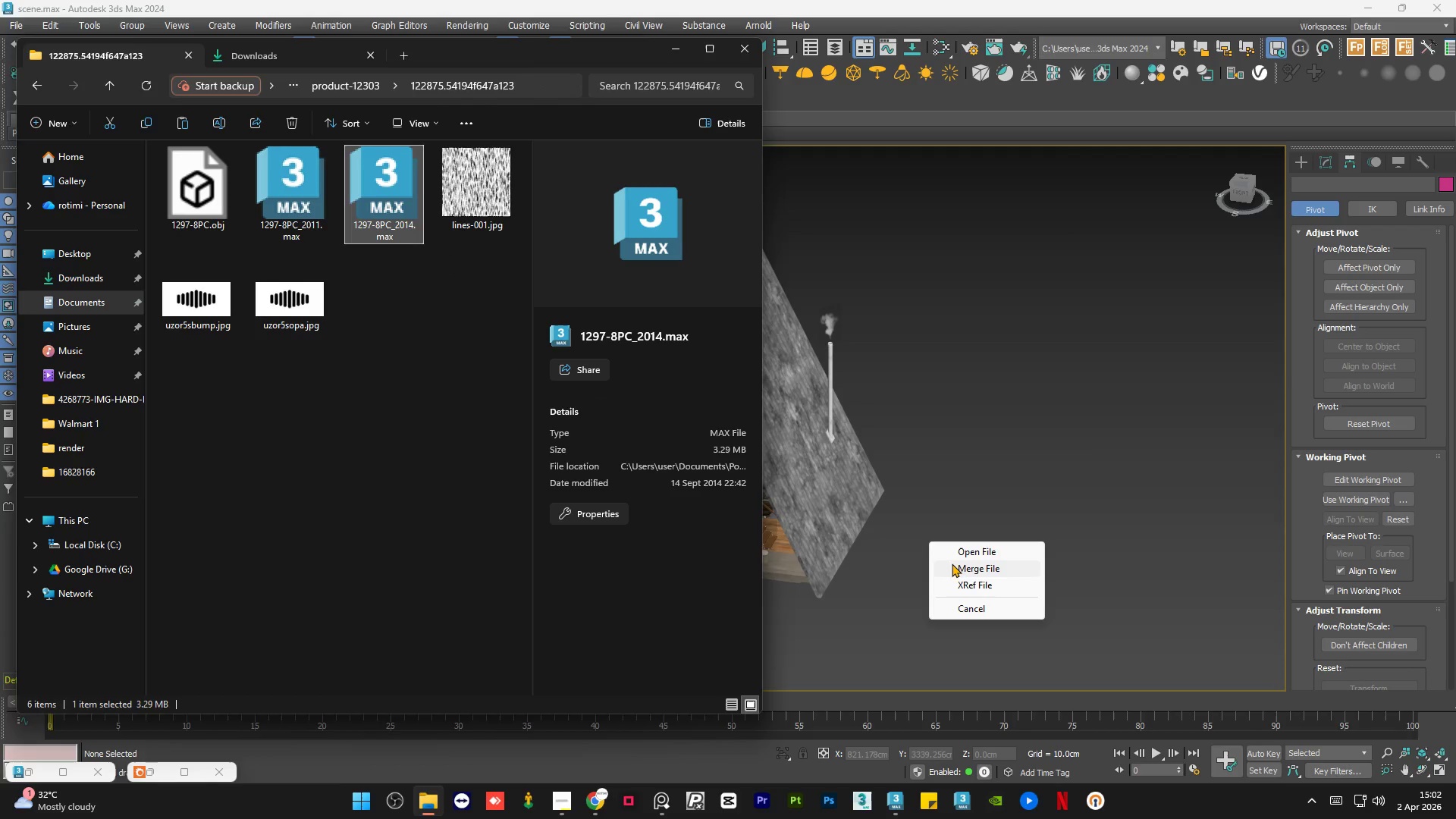 
left_click([952, 563])
 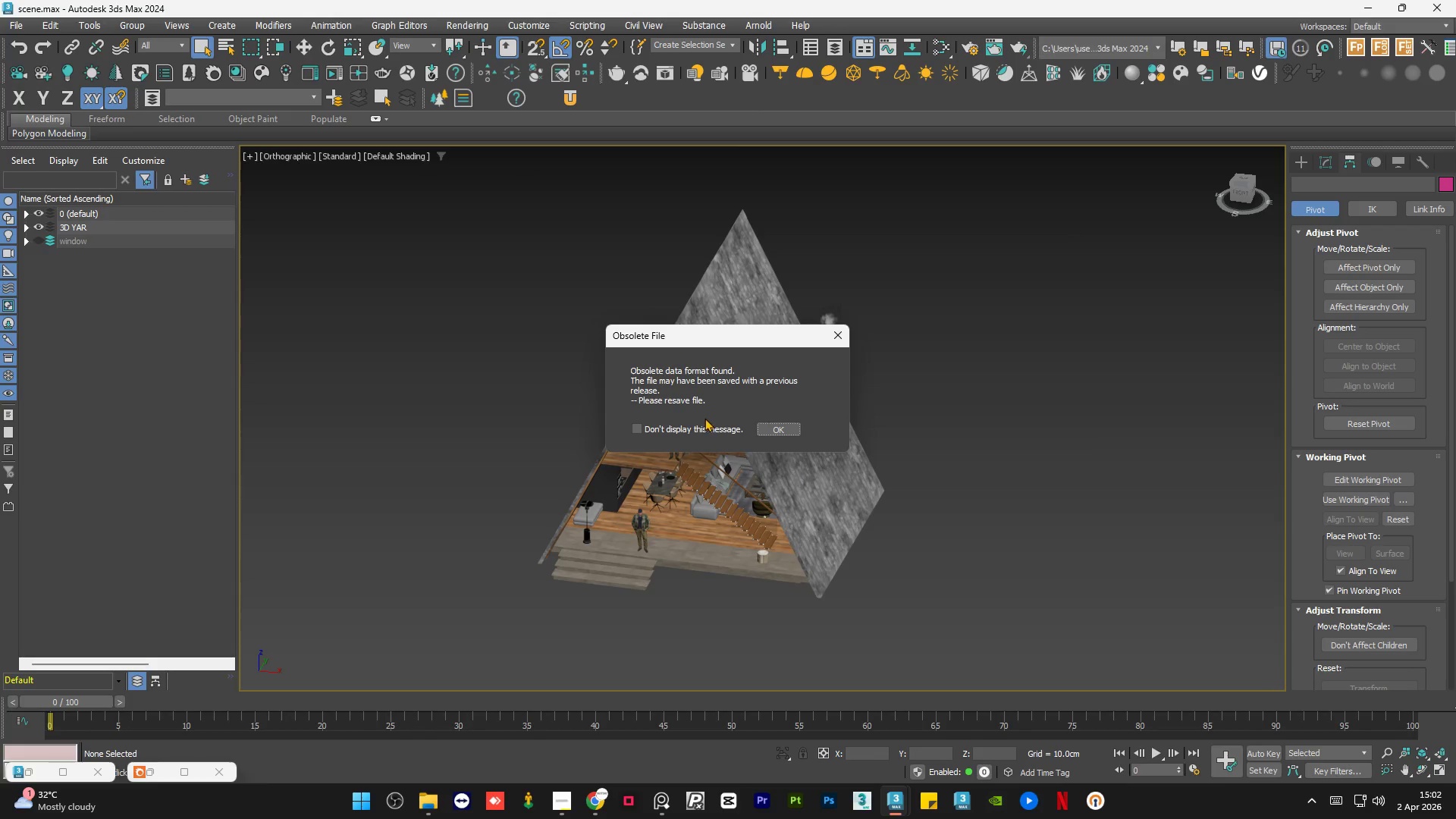 
left_click([762, 433])
 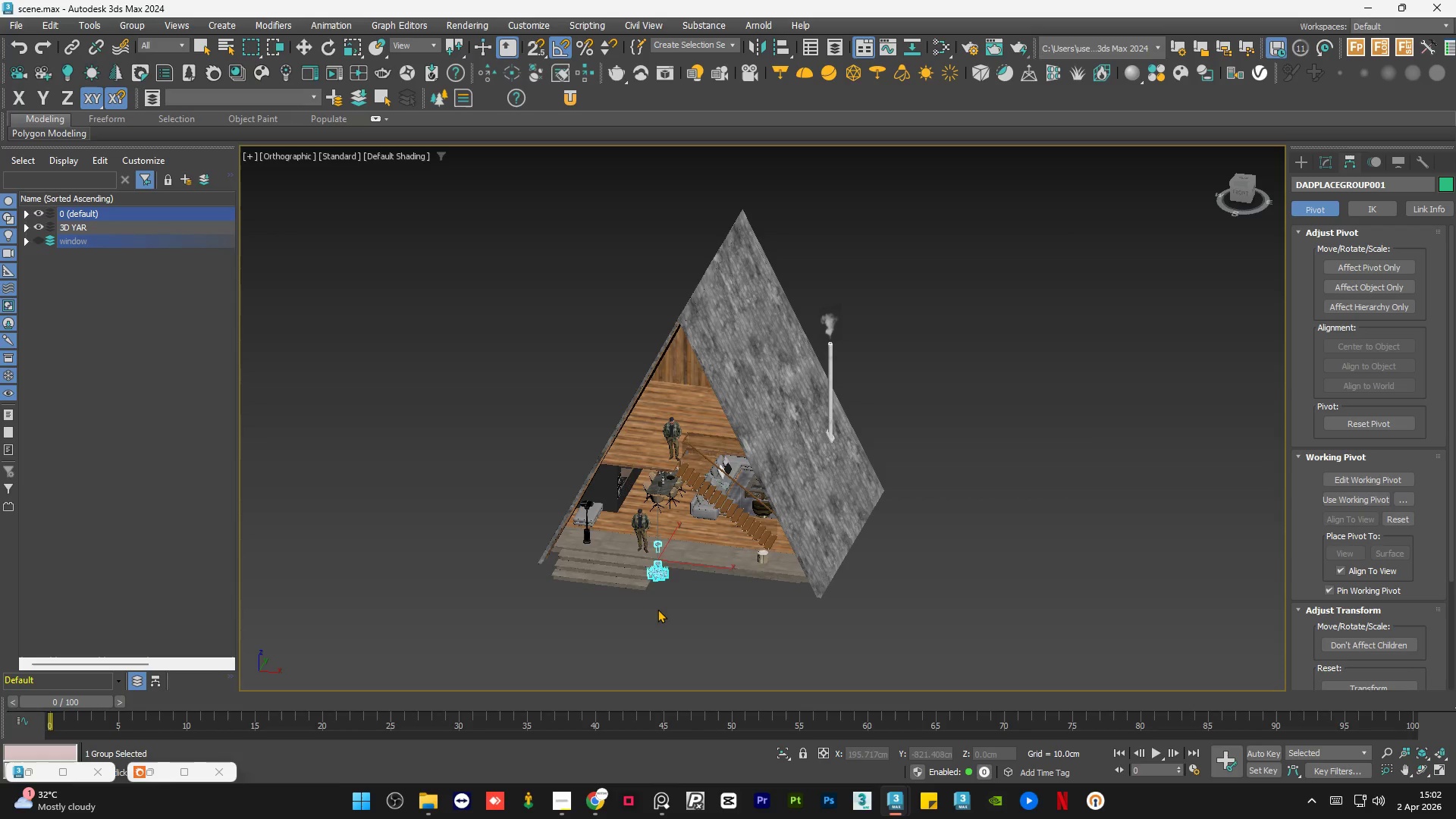 
left_click([669, 620])
 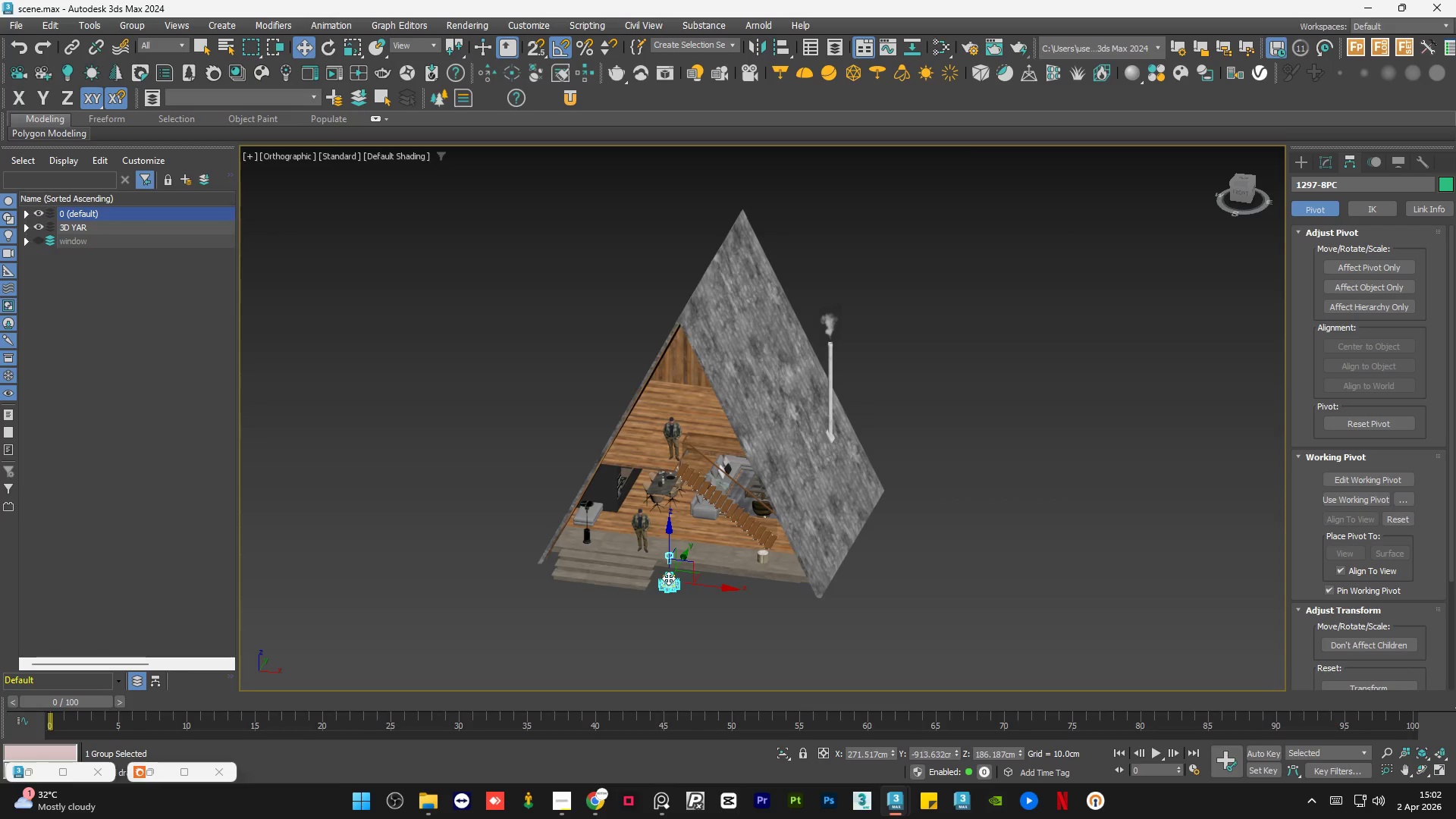 
scroll: coordinate [691, 351], scroll_direction: up, amount: 11.0
 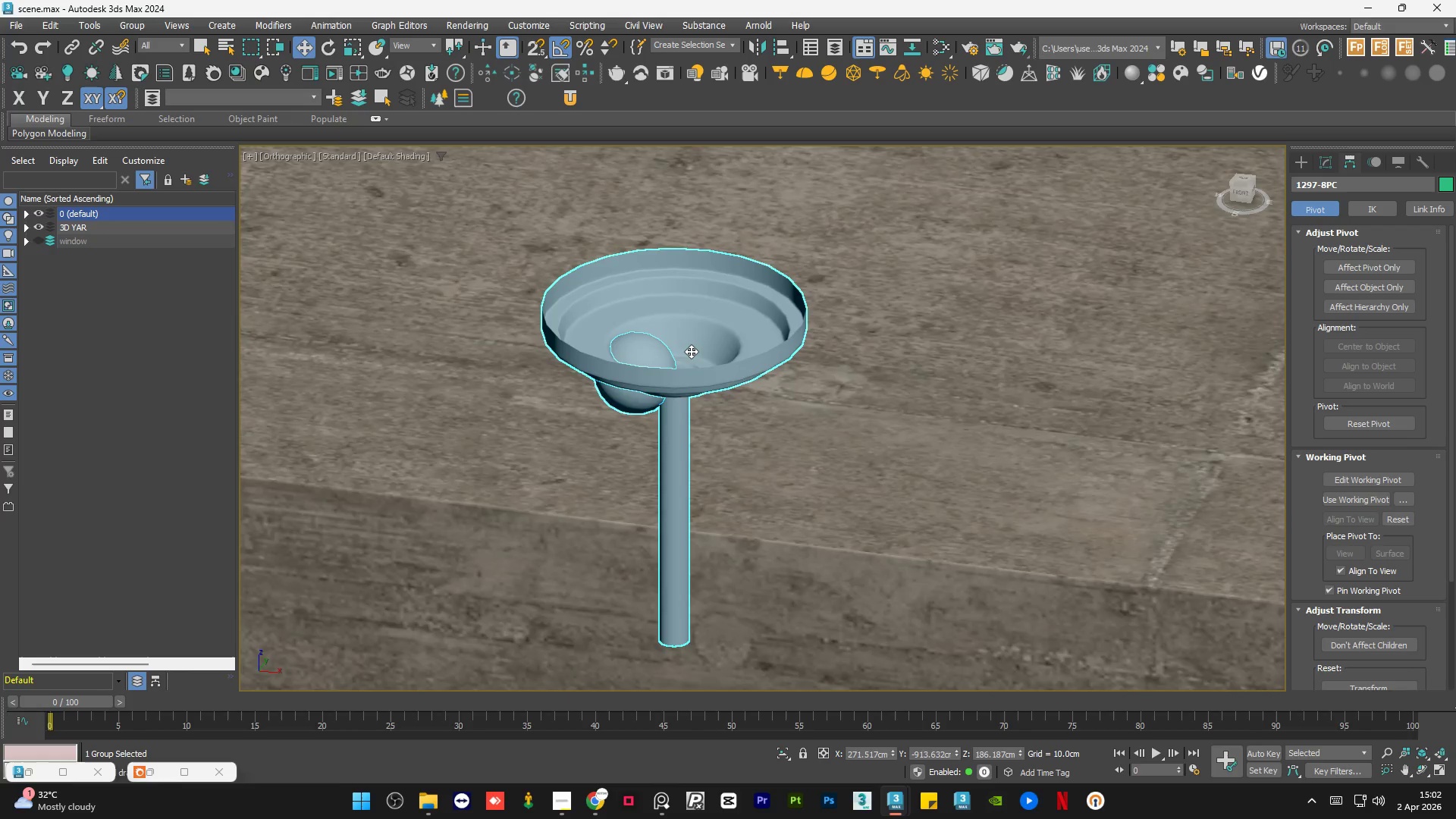 
scroll: coordinate [694, 454], scroll_direction: down, amount: 7.0
 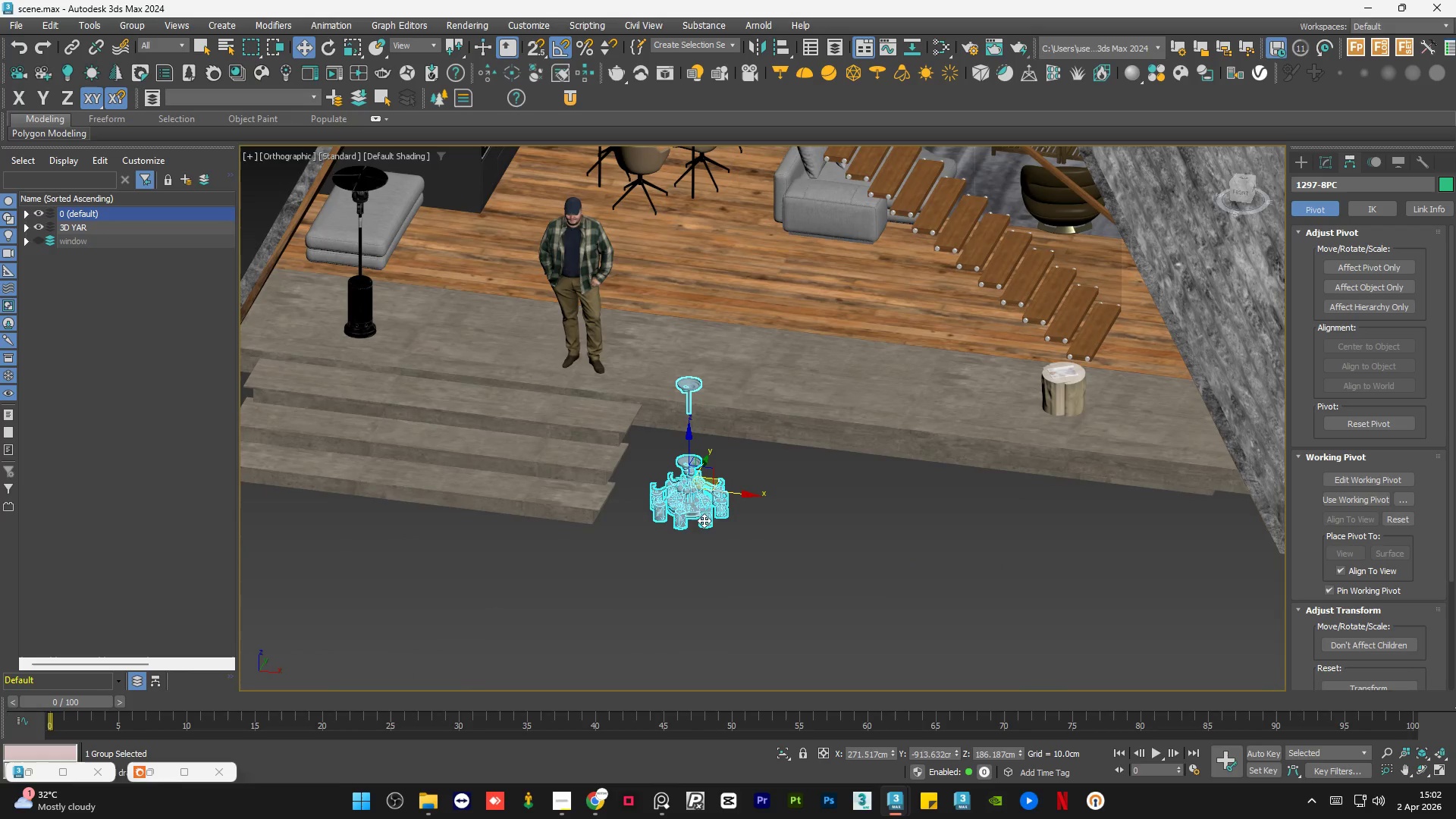 
hold_key(key=AltLeft, duration=0.64)
 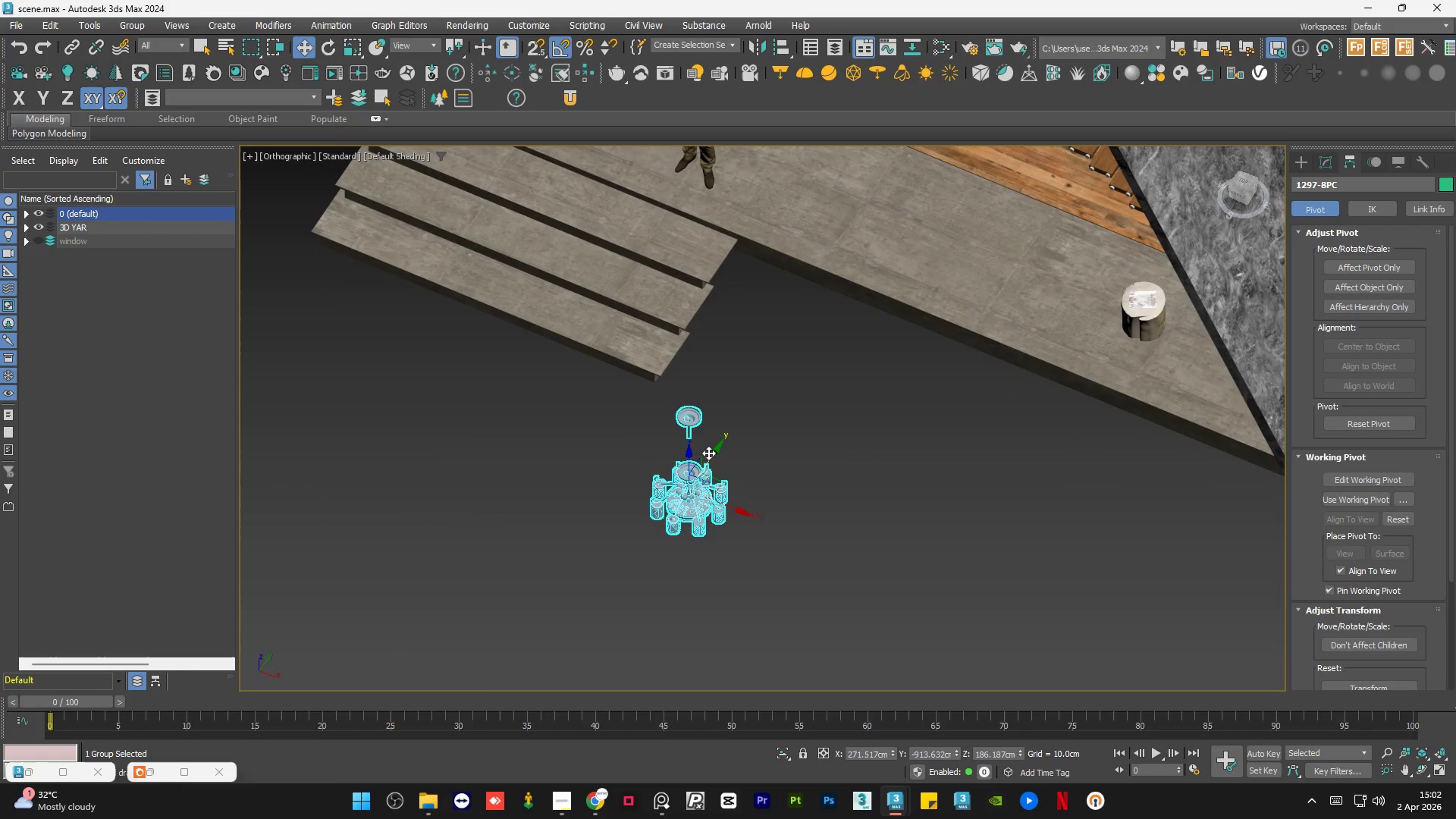 
left_click_drag(start_coordinate=[709, 457], to_coordinate=[667, 524])
 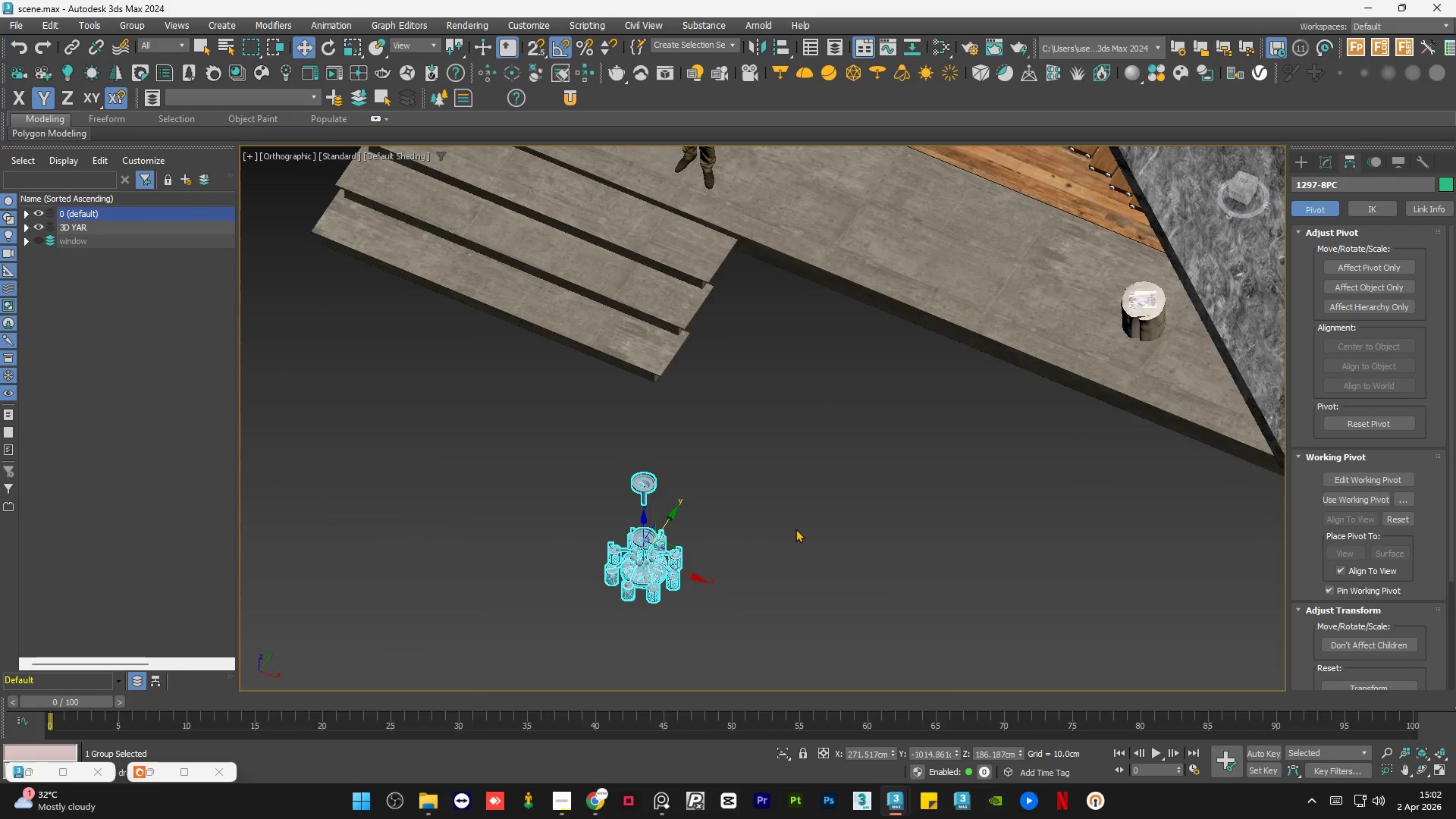 
double_click([795, 529])
 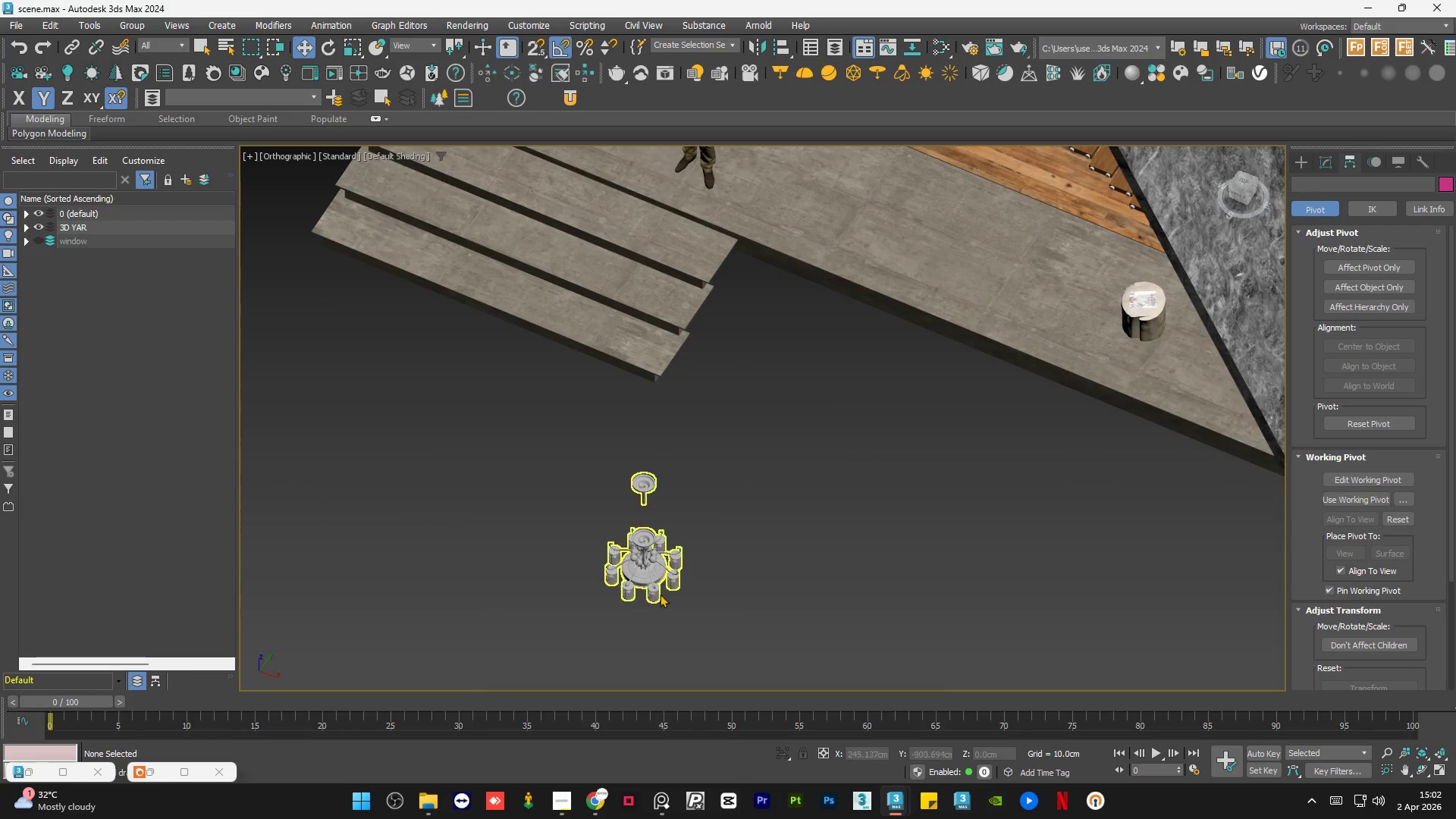 
scroll: coordinate [643, 592], scroll_direction: up, amount: 5.0
 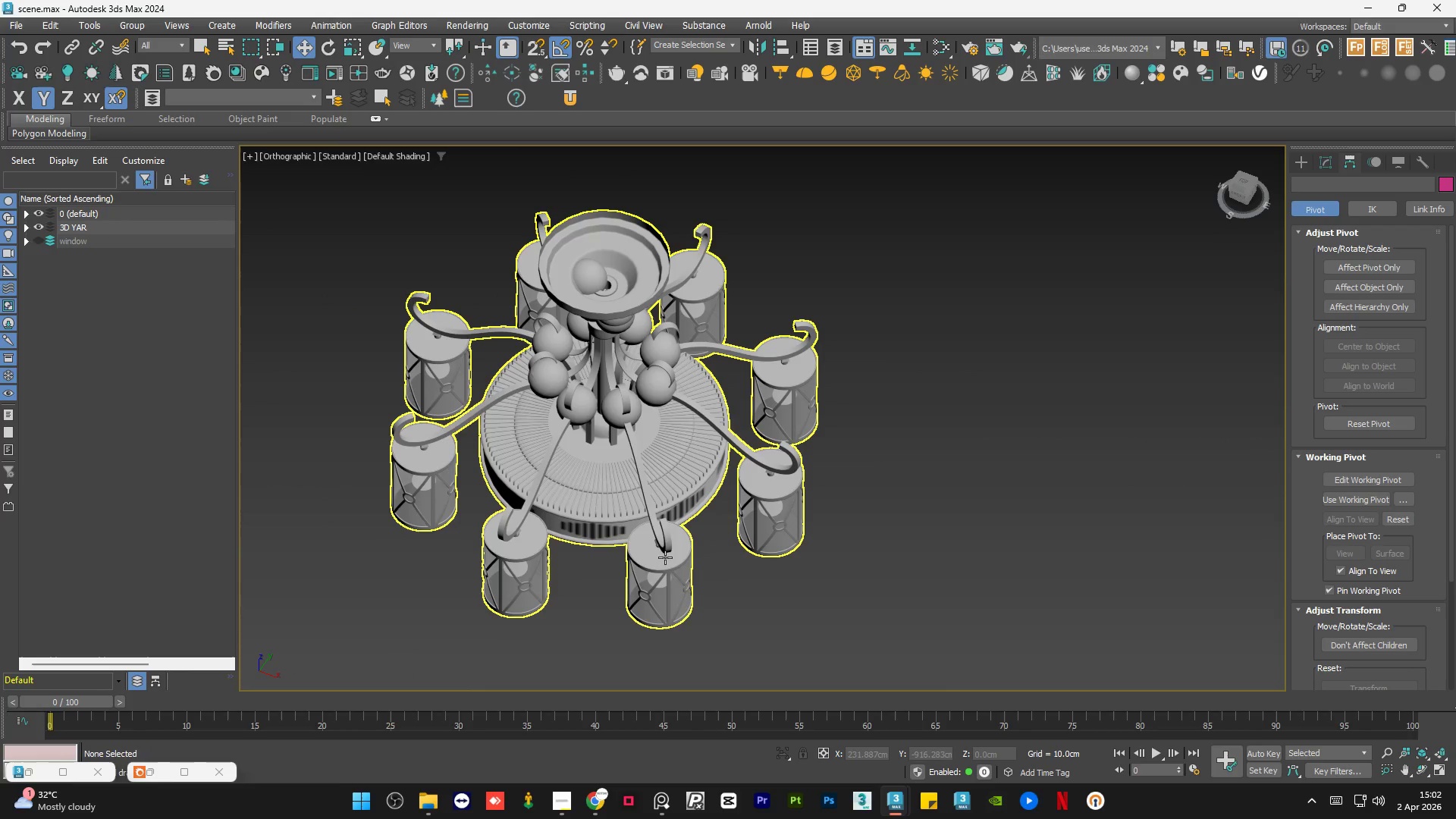 
scroll: coordinate [665, 557], scroll_direction: down, amount: 2.0
 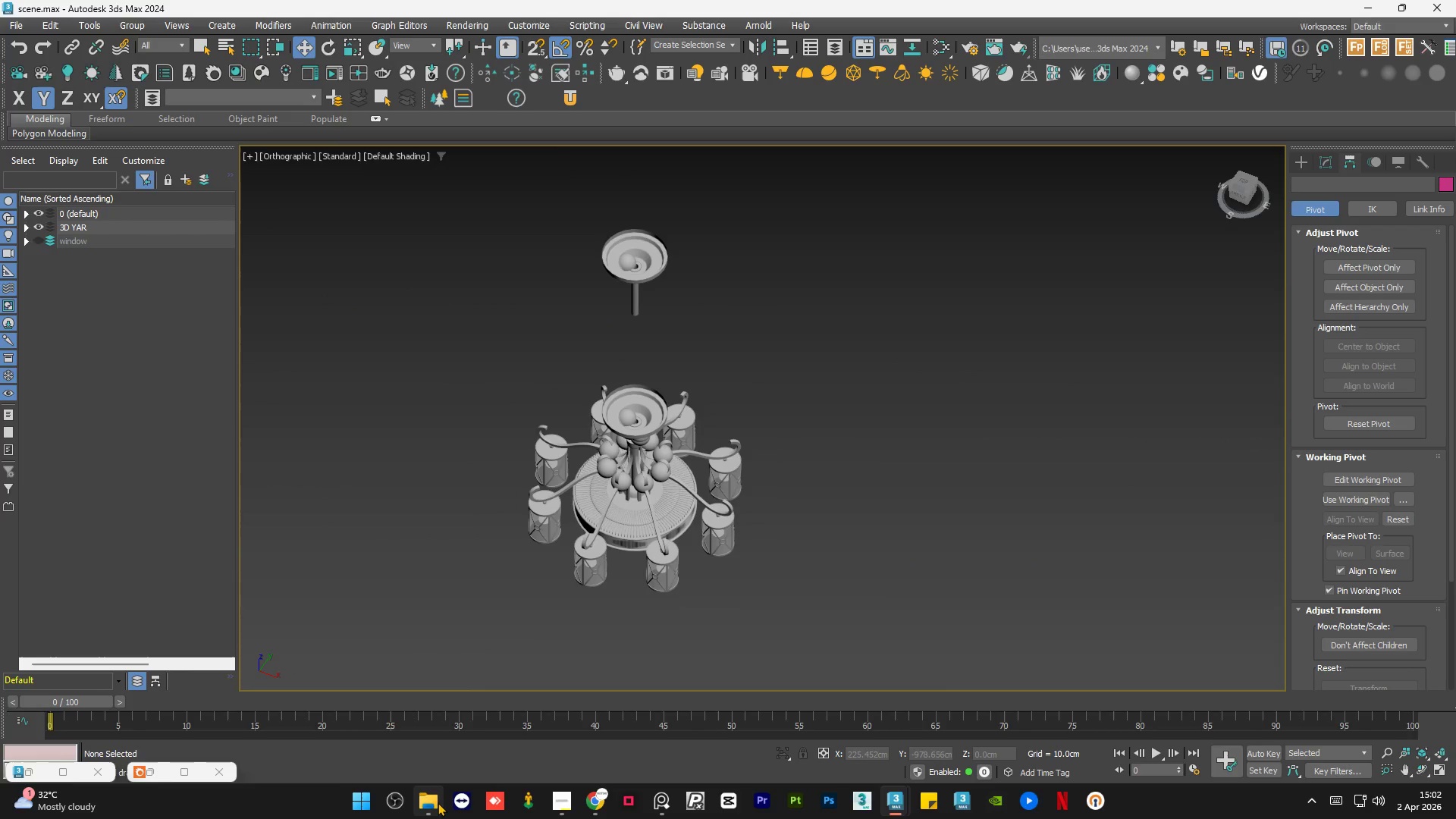 
left_click([438, 802])
 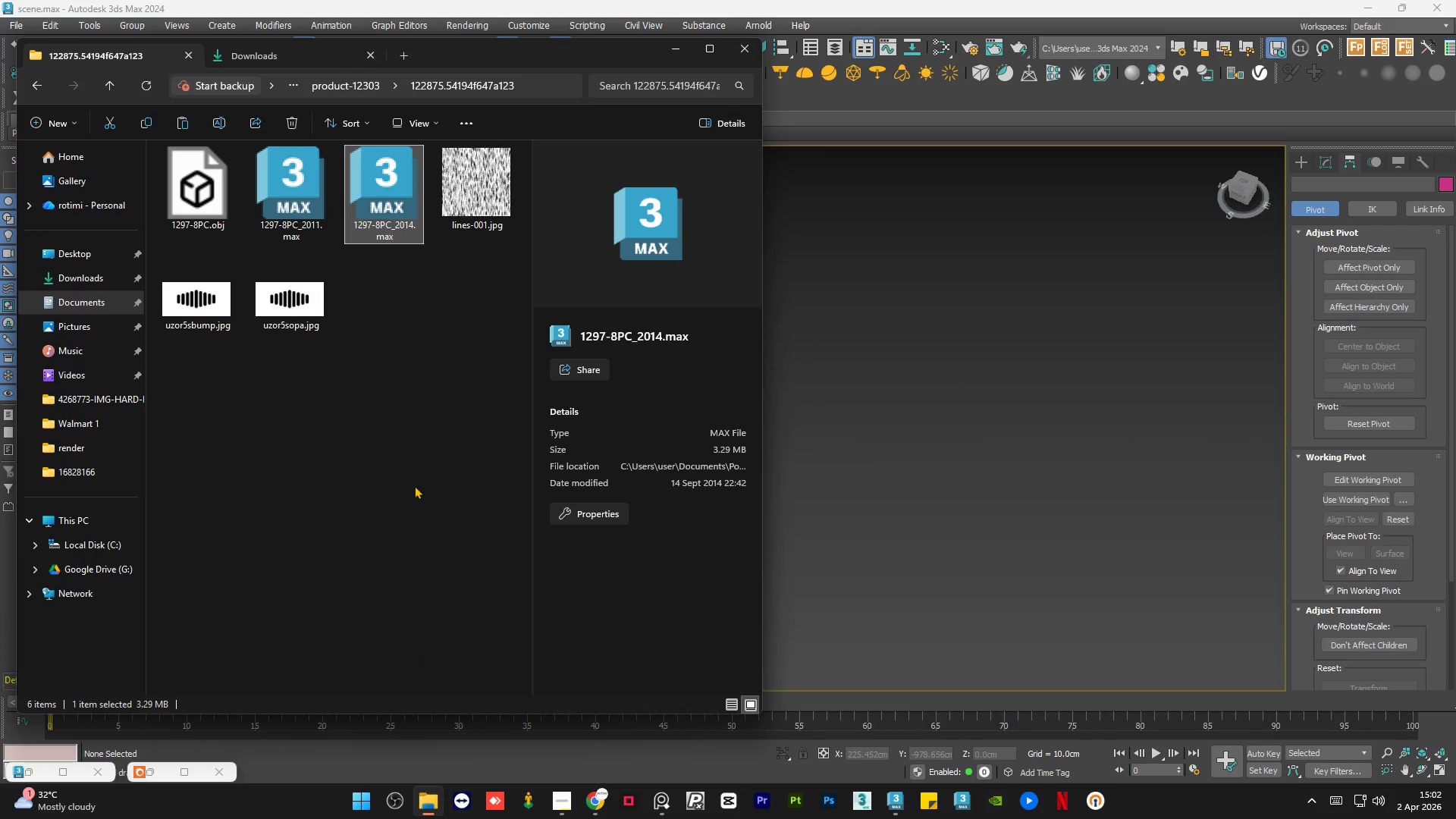 
left_click([392, 397])
 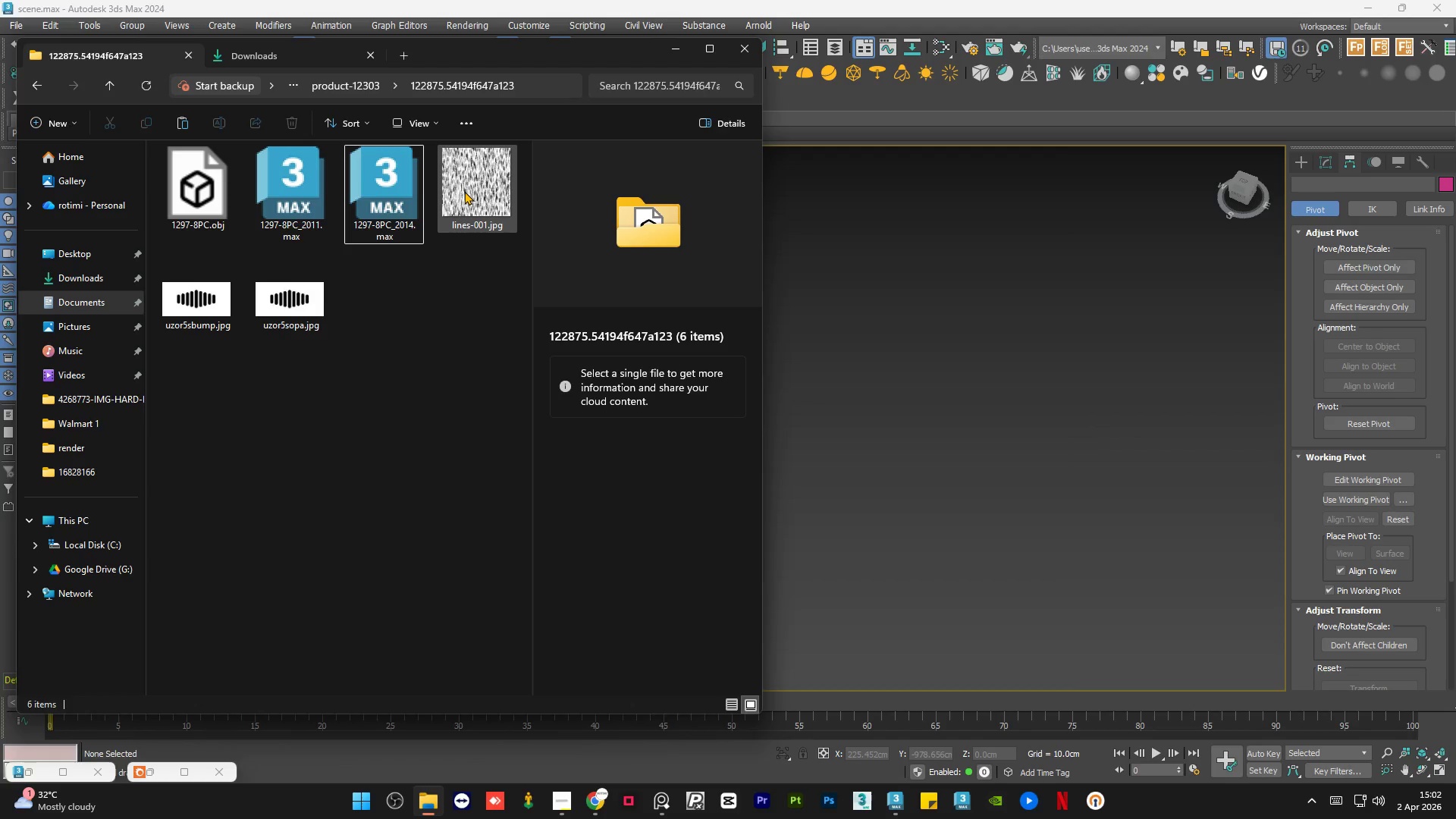 
left_click([471, 189])
 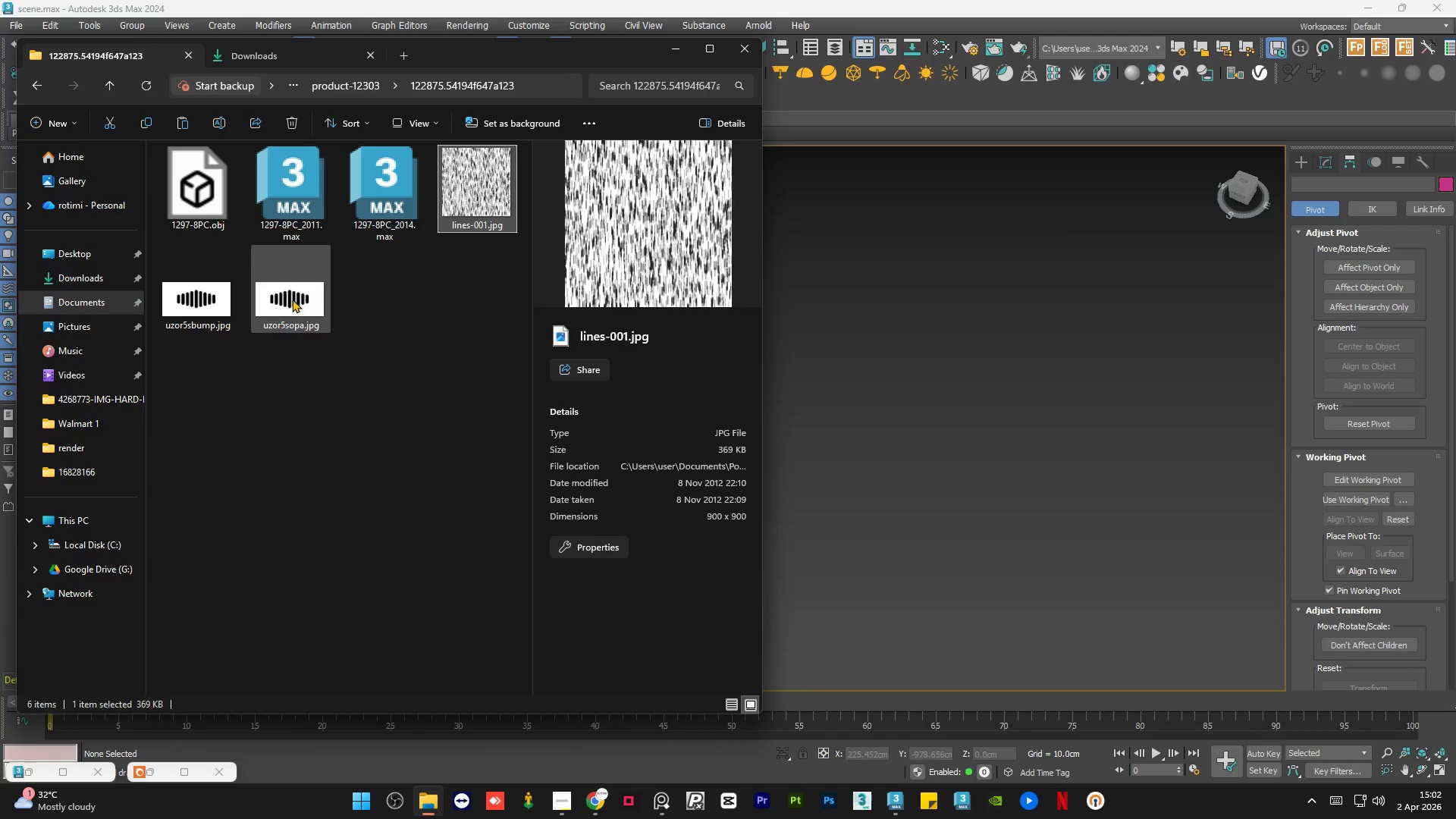 
left_click([292, 299])
 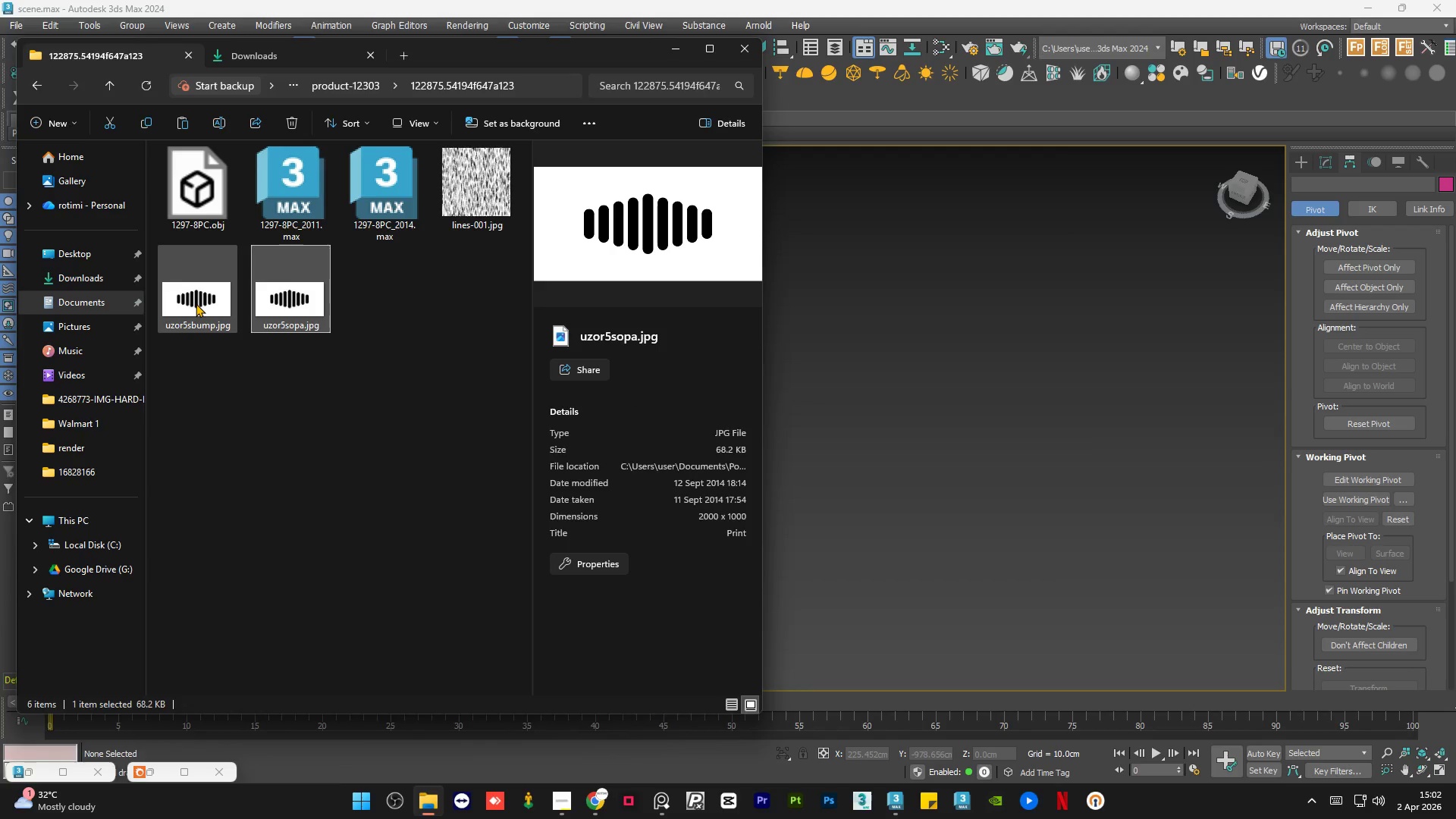 
left_click([196, 303])
 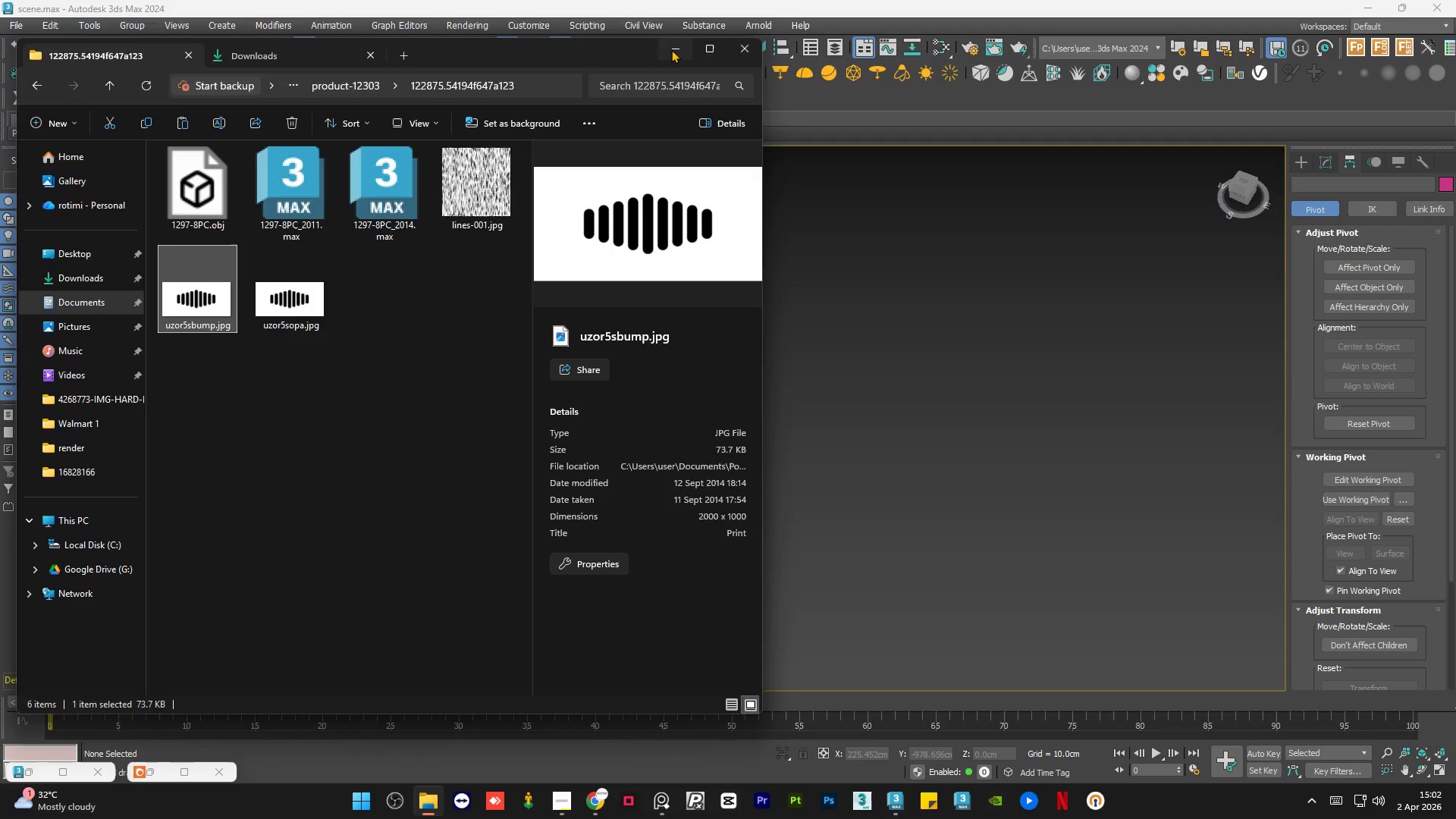 
double_click([760, 295])
 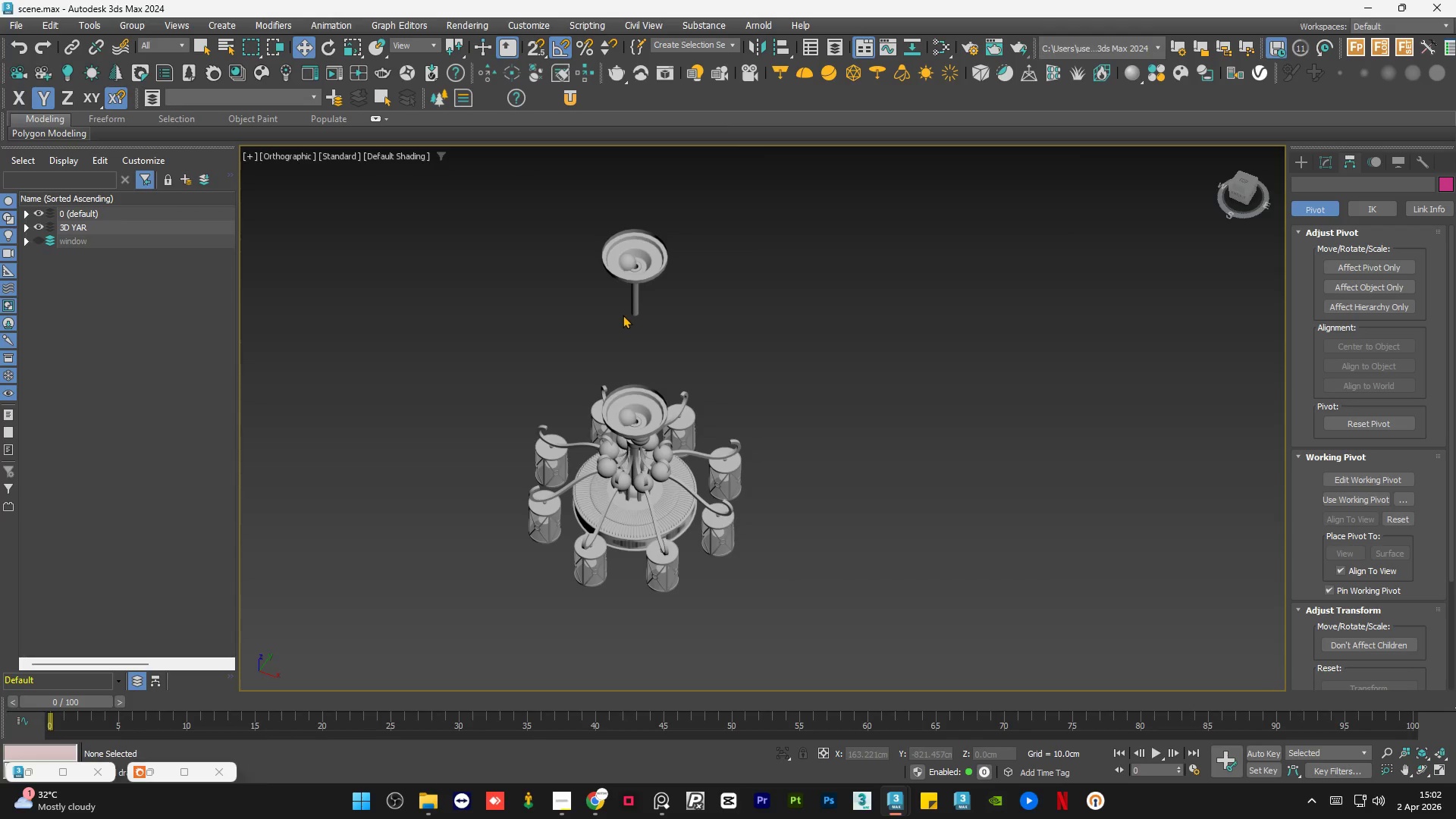 
scroll: coordinate [632, 320], scroll_direction: up, amount: 2.0
 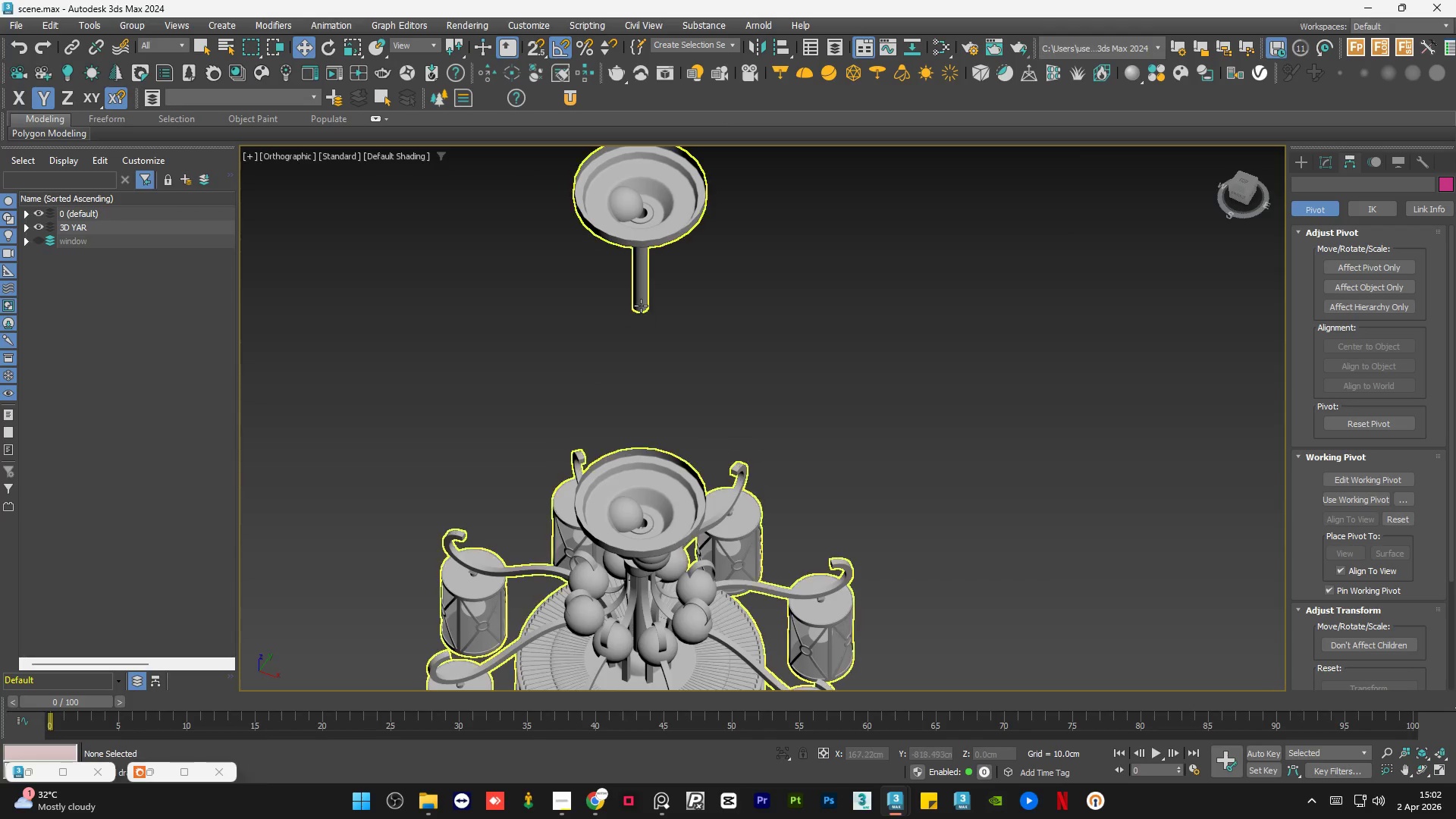 
left_click([641, 306])
 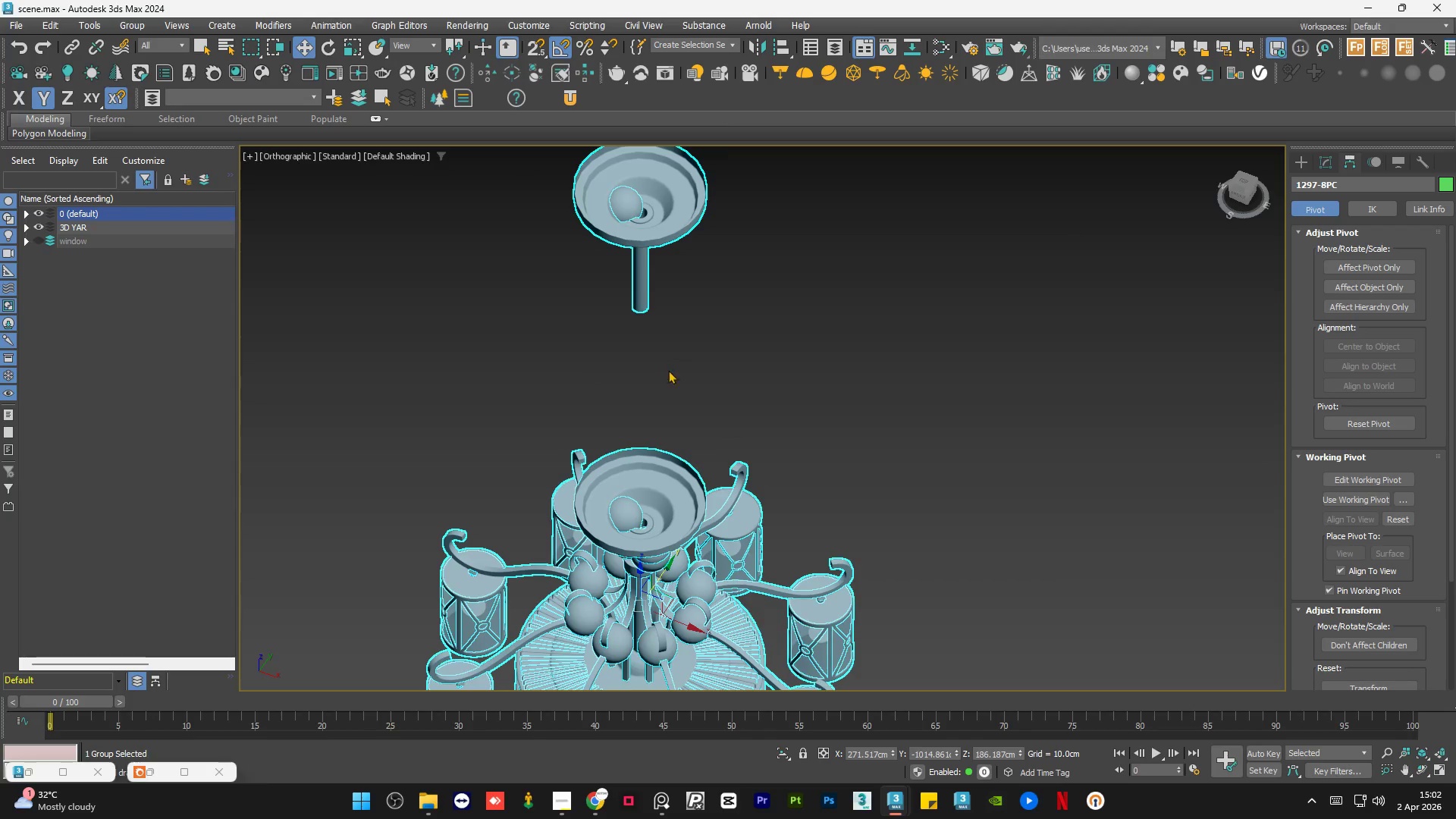 
hold_key(key=AltLeft, duration=0.81)
 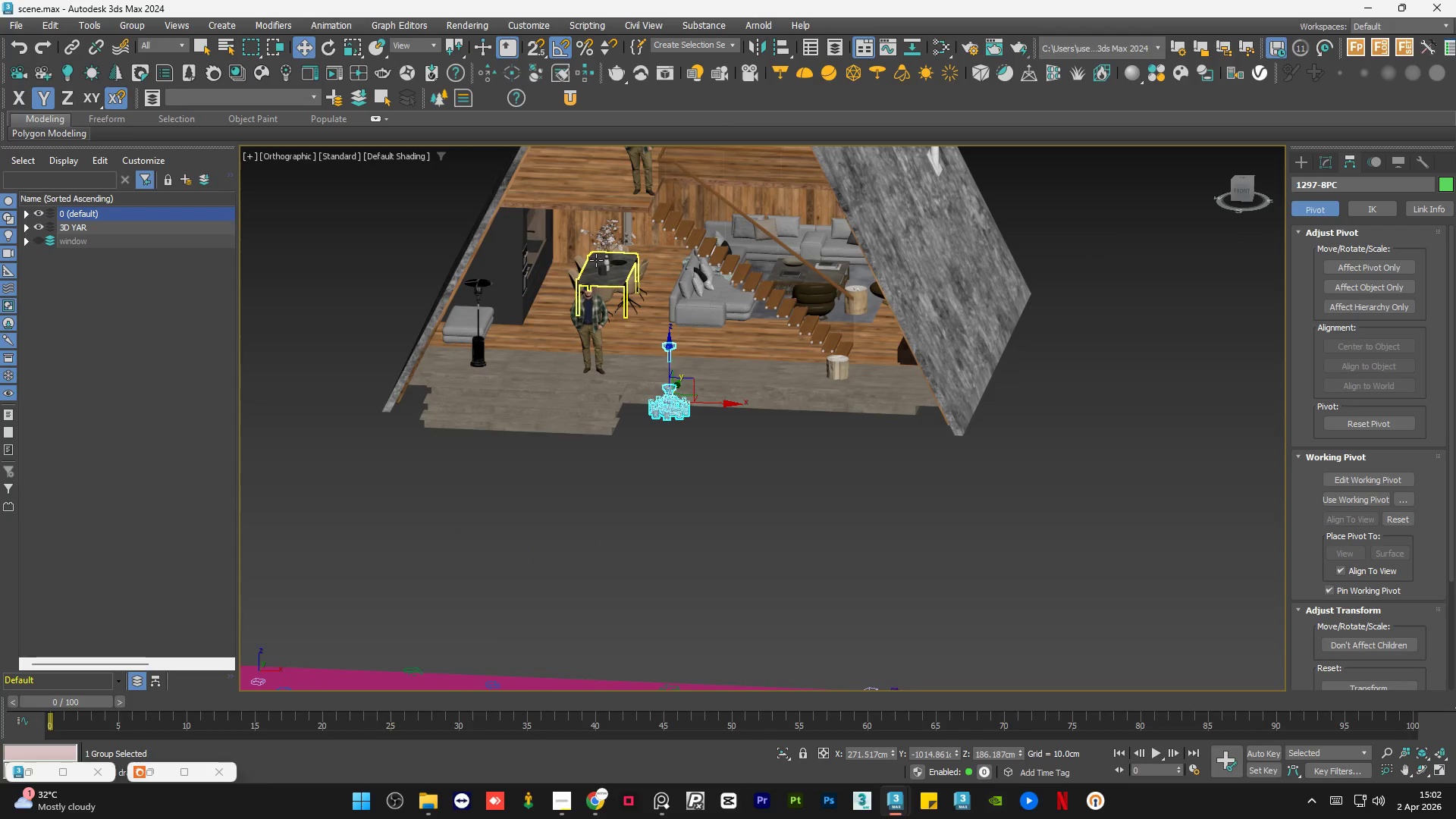 
scroll: coordinate [672, 383], scroll_direction: down, amount: 7.0
 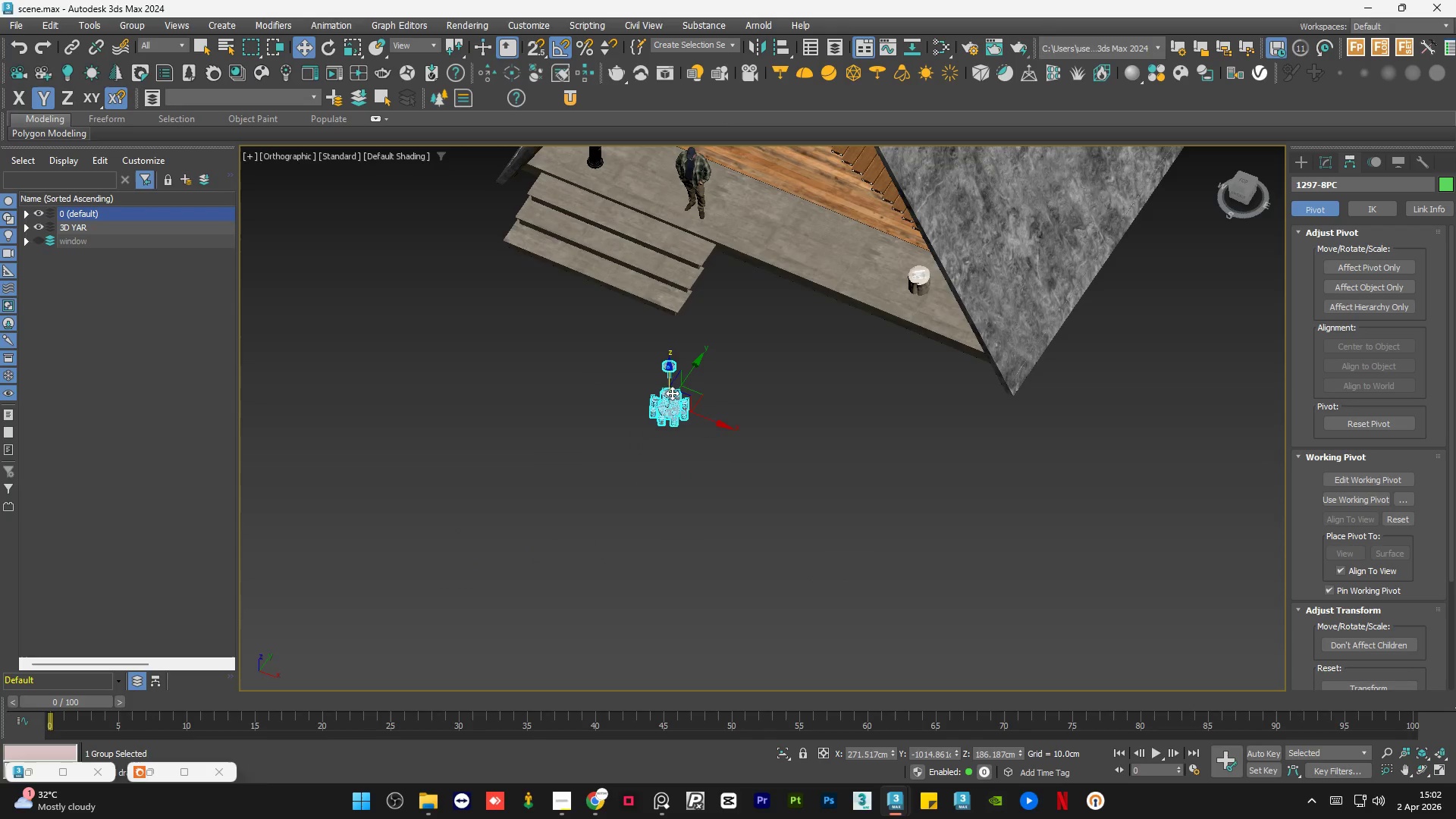 
hold_key(key=ControlLeft, duration=0.69)
 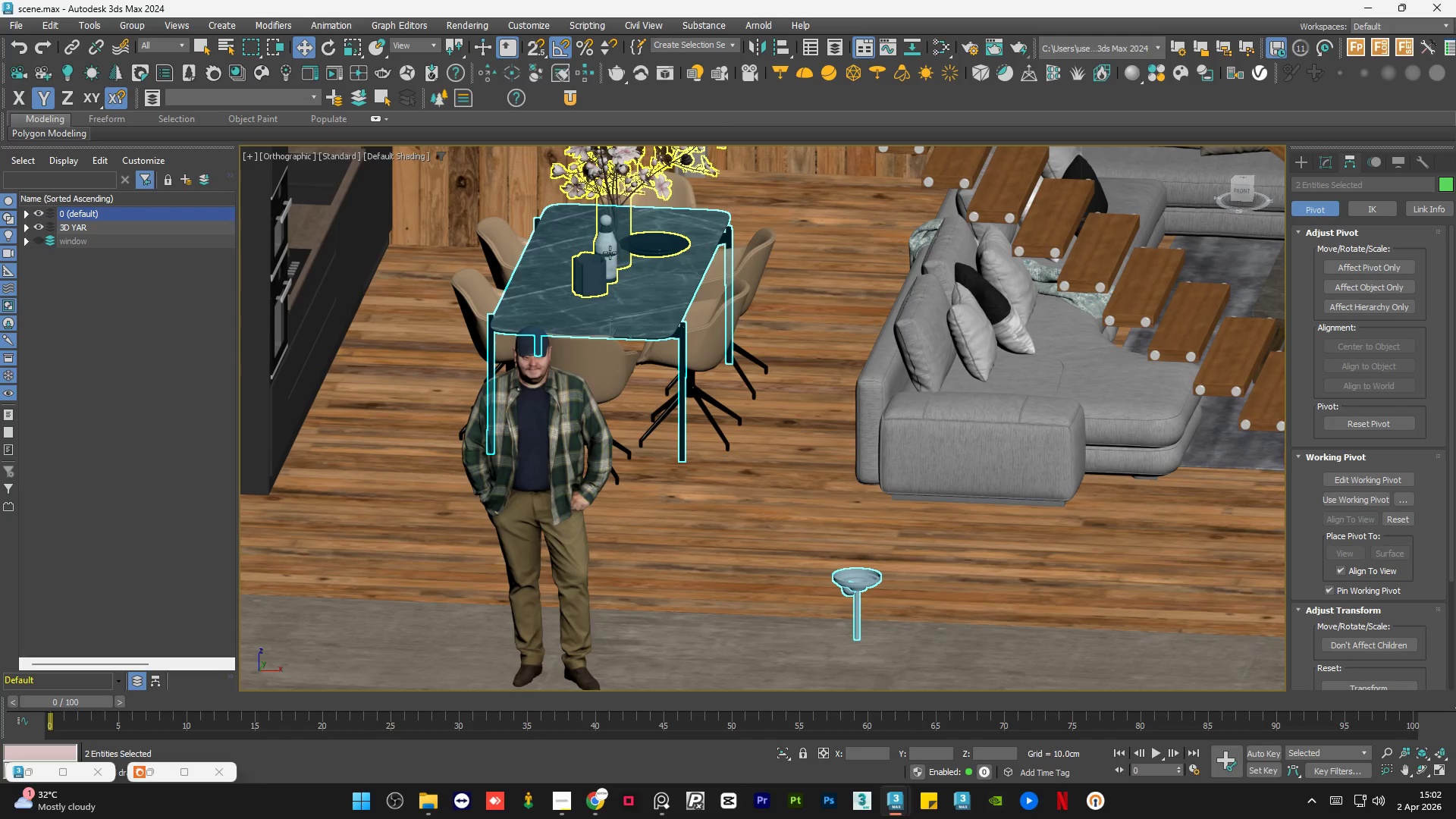 
scroll: coordinate [607, 268], scroll_direction: up, amount: 4.0
 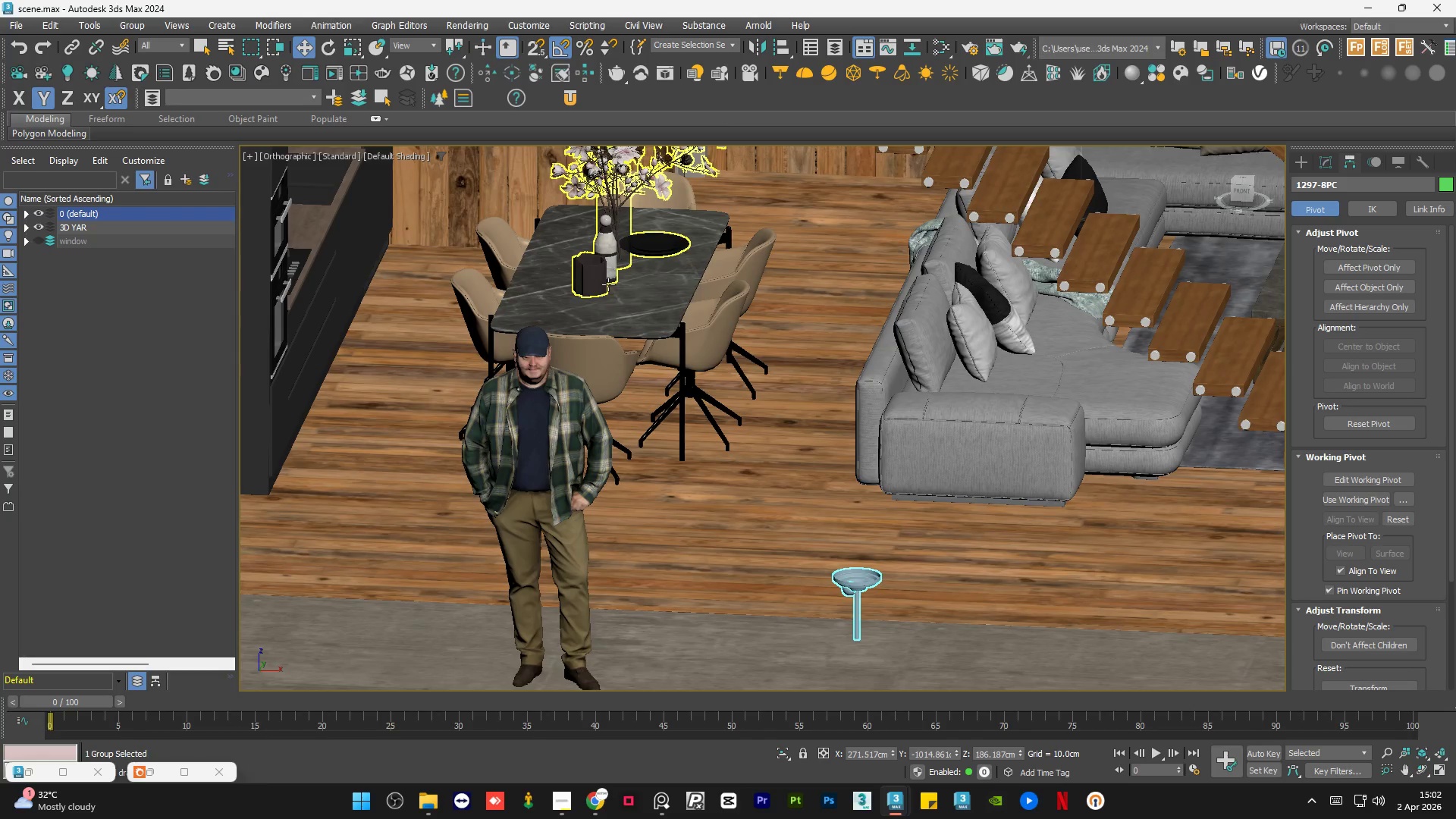 
left_click([612, 311])
 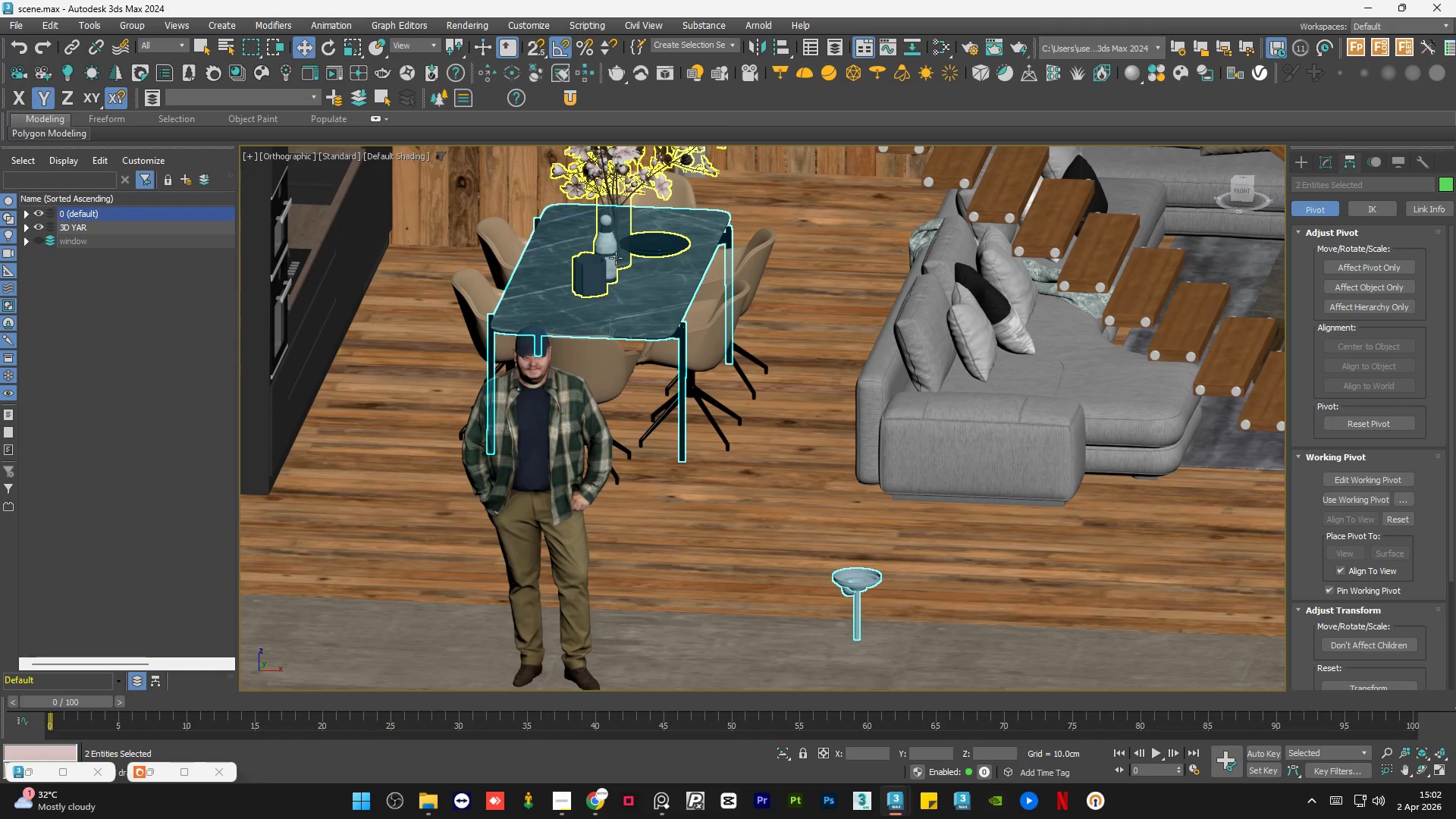 
hold_key(key=ControlLeft, duration=0.53)
left_click([610, 252])
 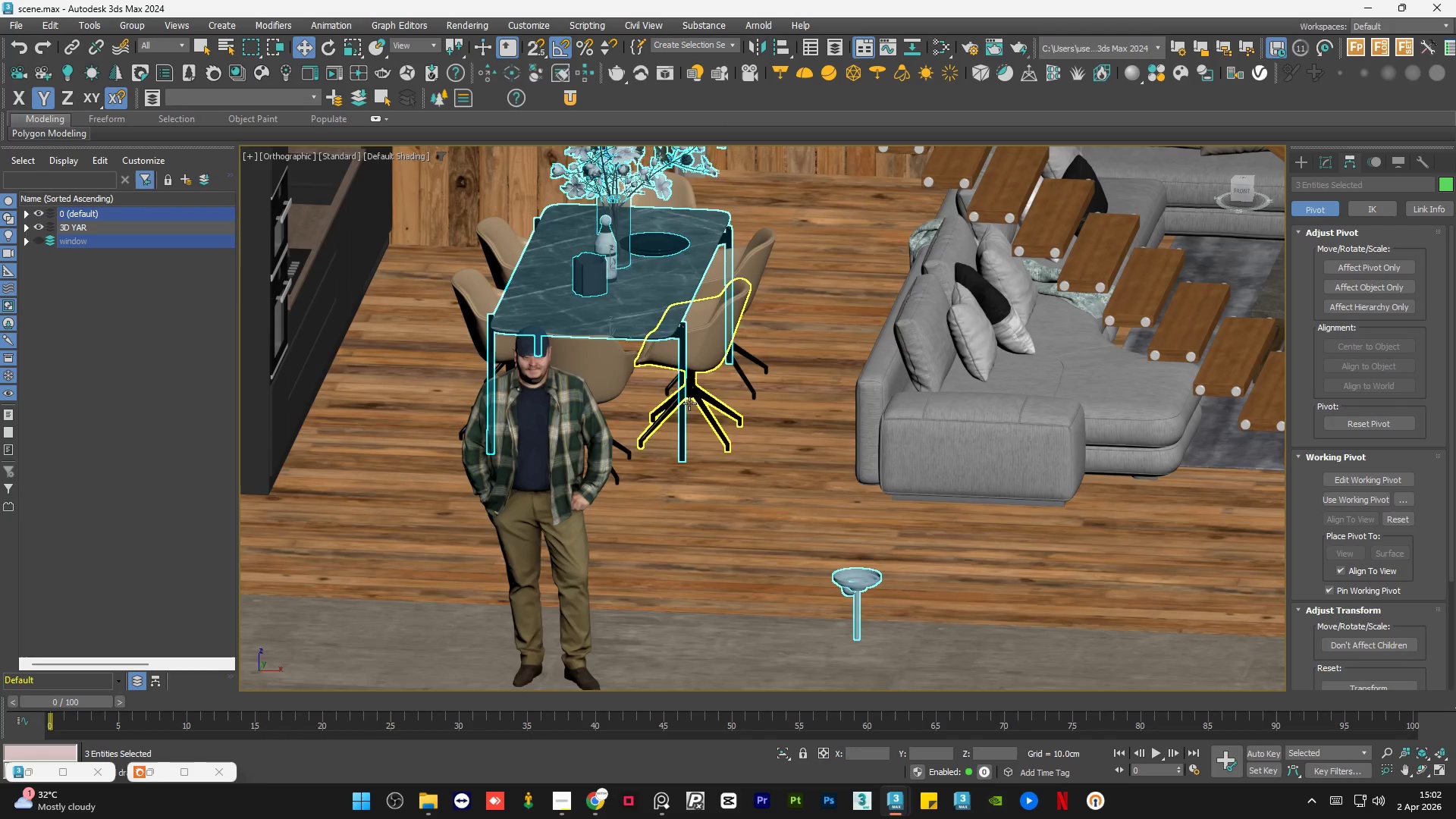 
scroll: coordinate [690, 405], scroll_direction: down, amount: 4.0
 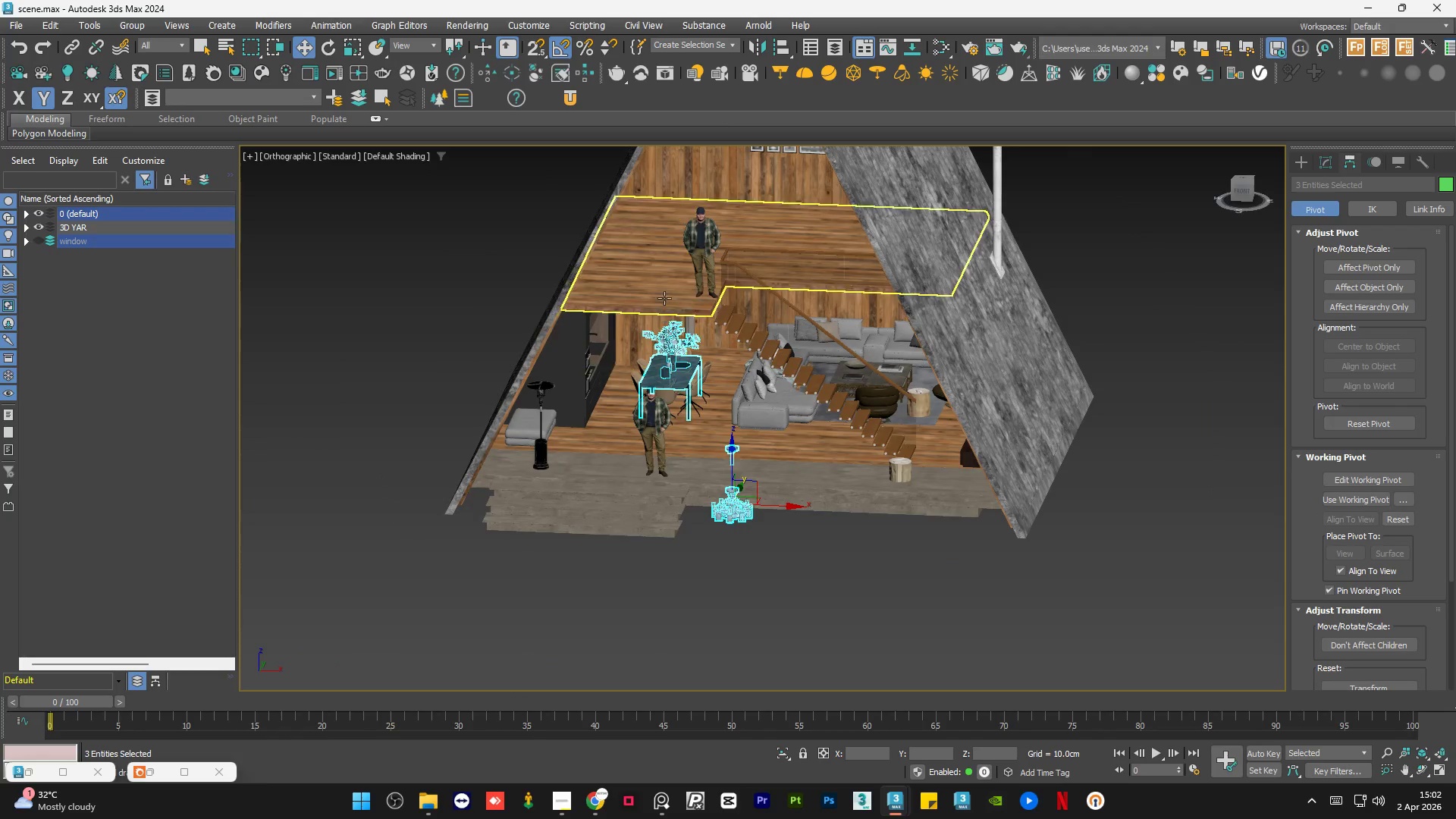 
hold_key(key=ControlLeft, duration=0.44)
left_click([664, 296])
 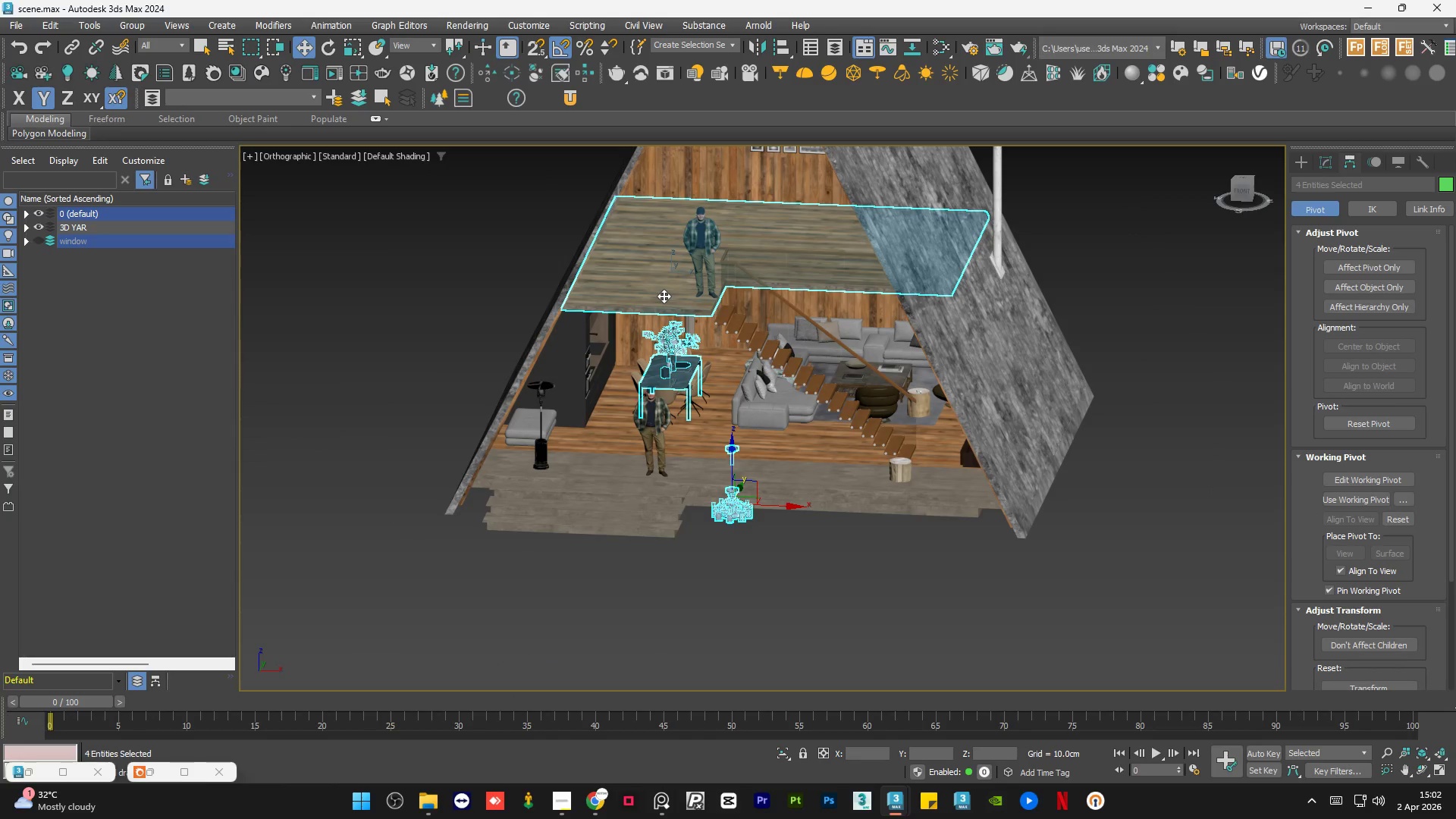 
key(Alt+Q)
 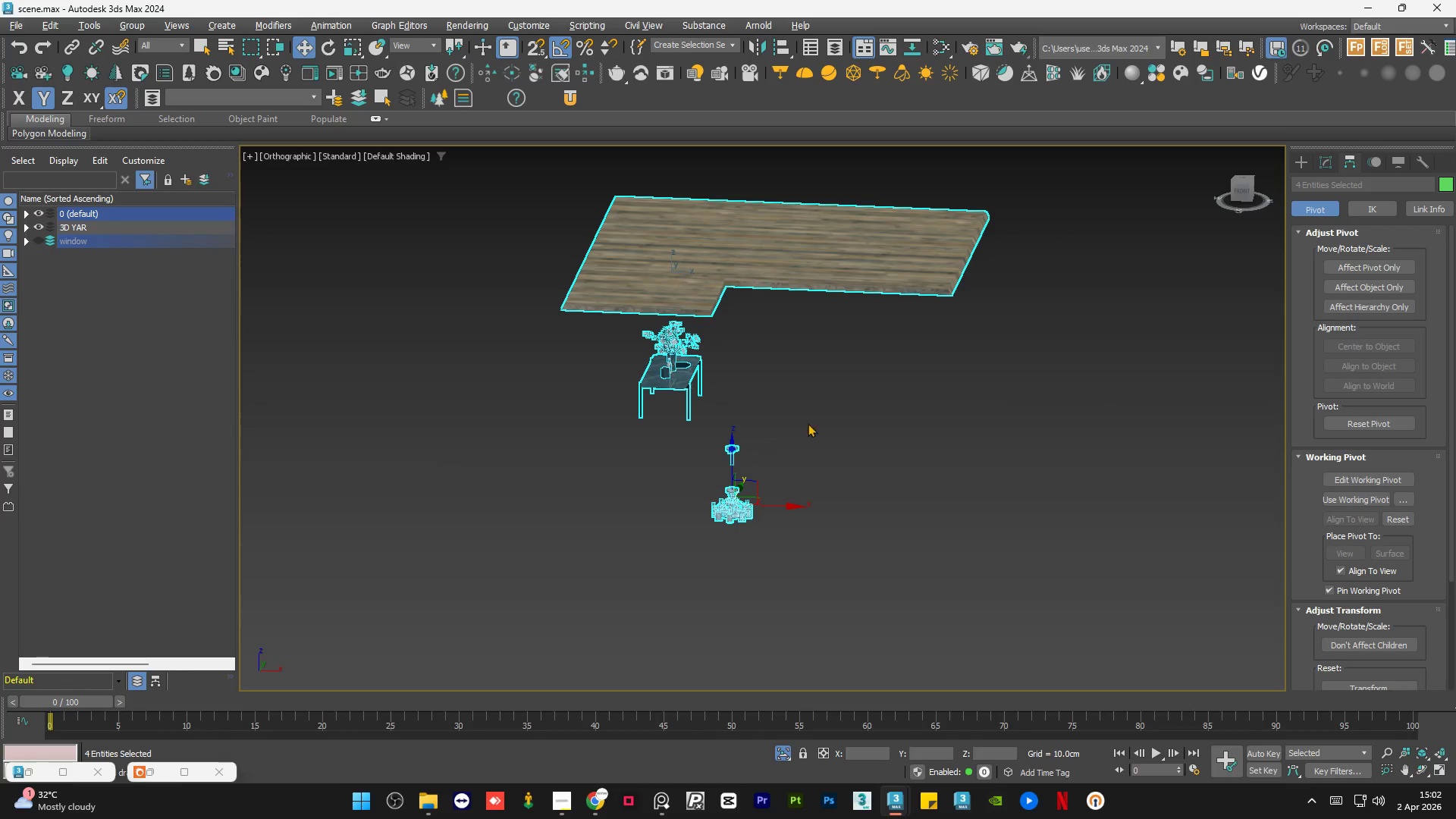 
left_click([816, 427])
 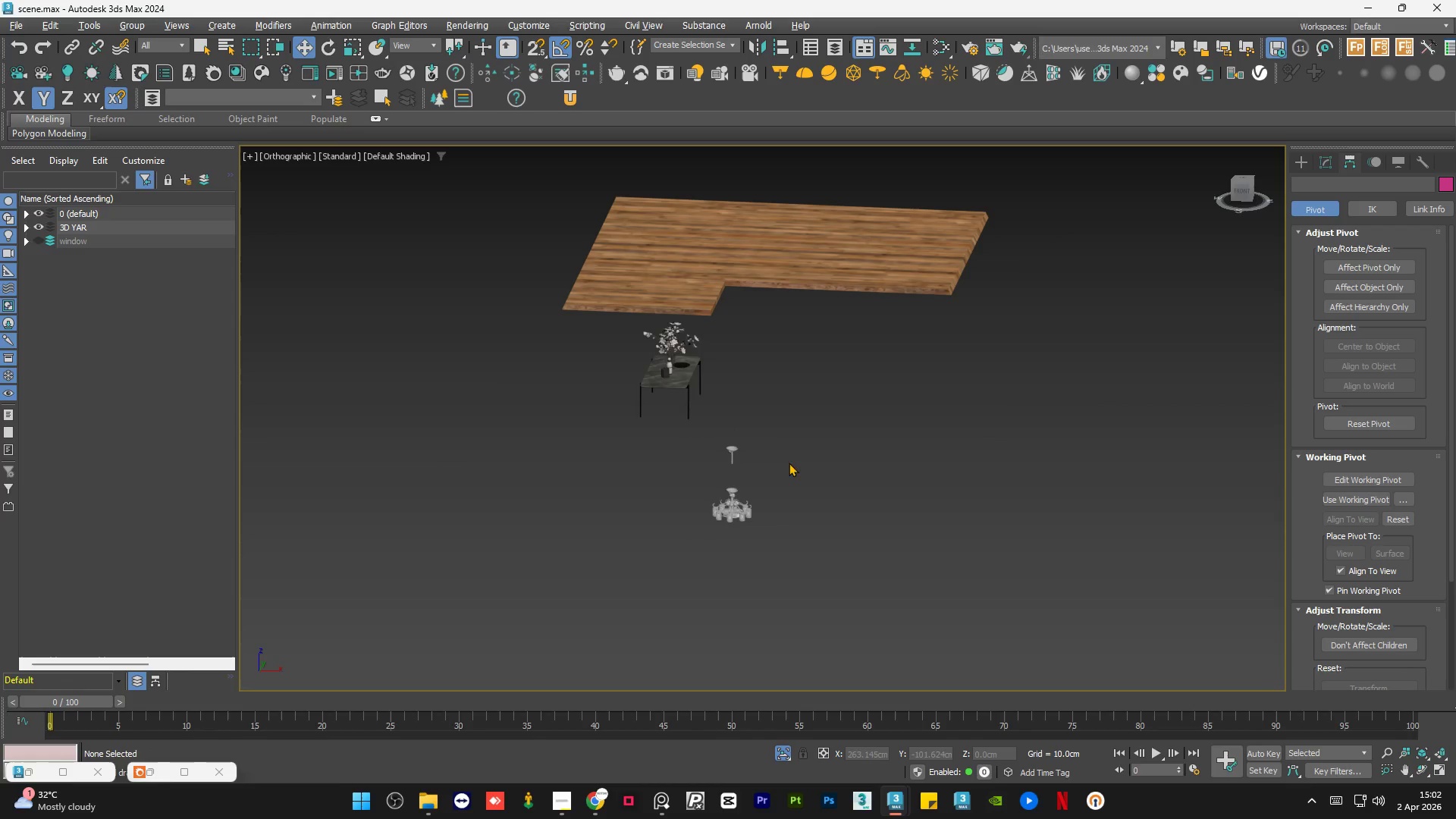 
left_click_drag(start_coordinate=[789, 463], to_coordinate=[708, 563])
 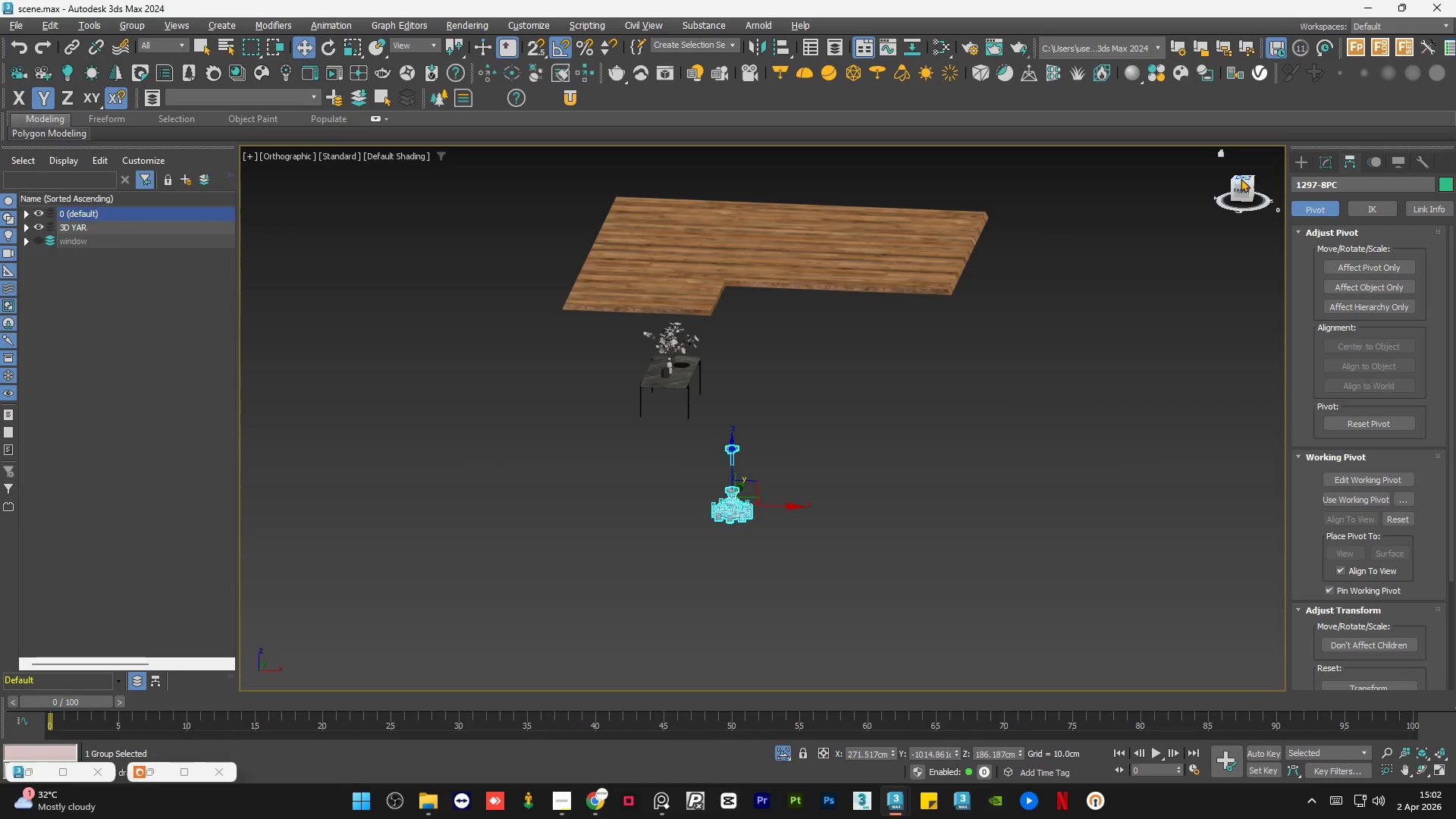 
left_click([1241, 177])
 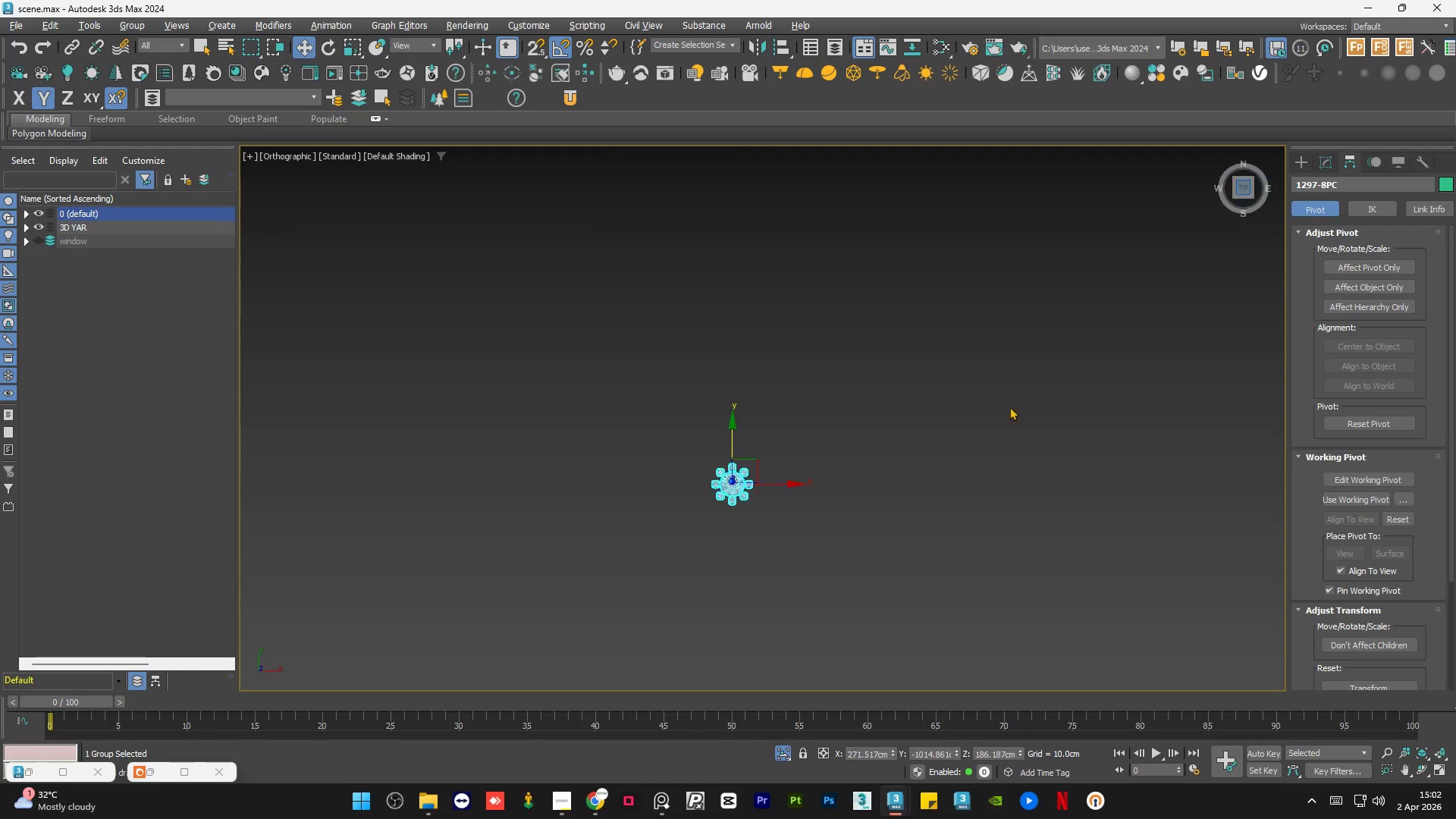 
scroll: coordinate [952, 466], scroll_direction: down, amount: 3.0
 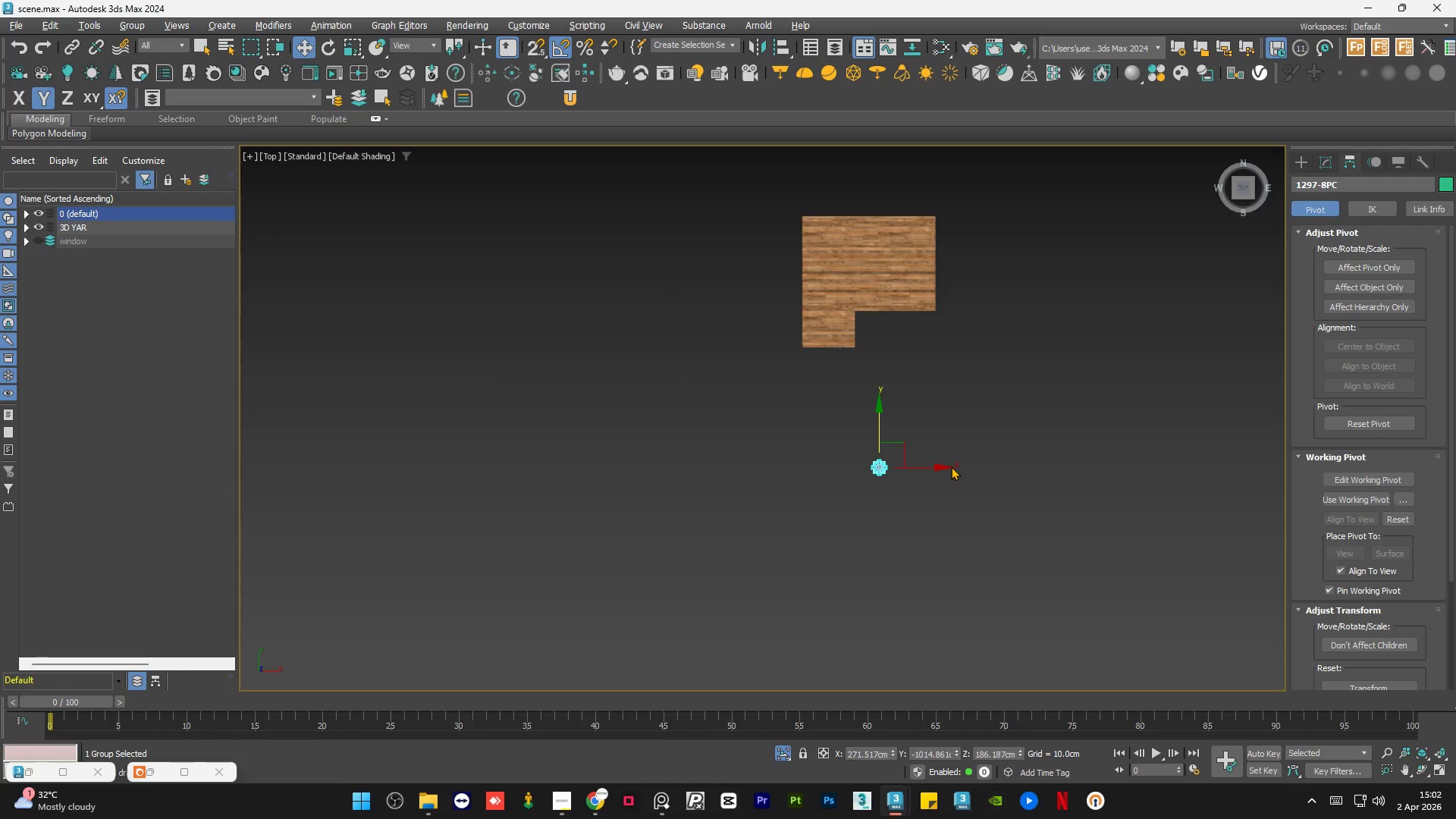 
key(F3)
 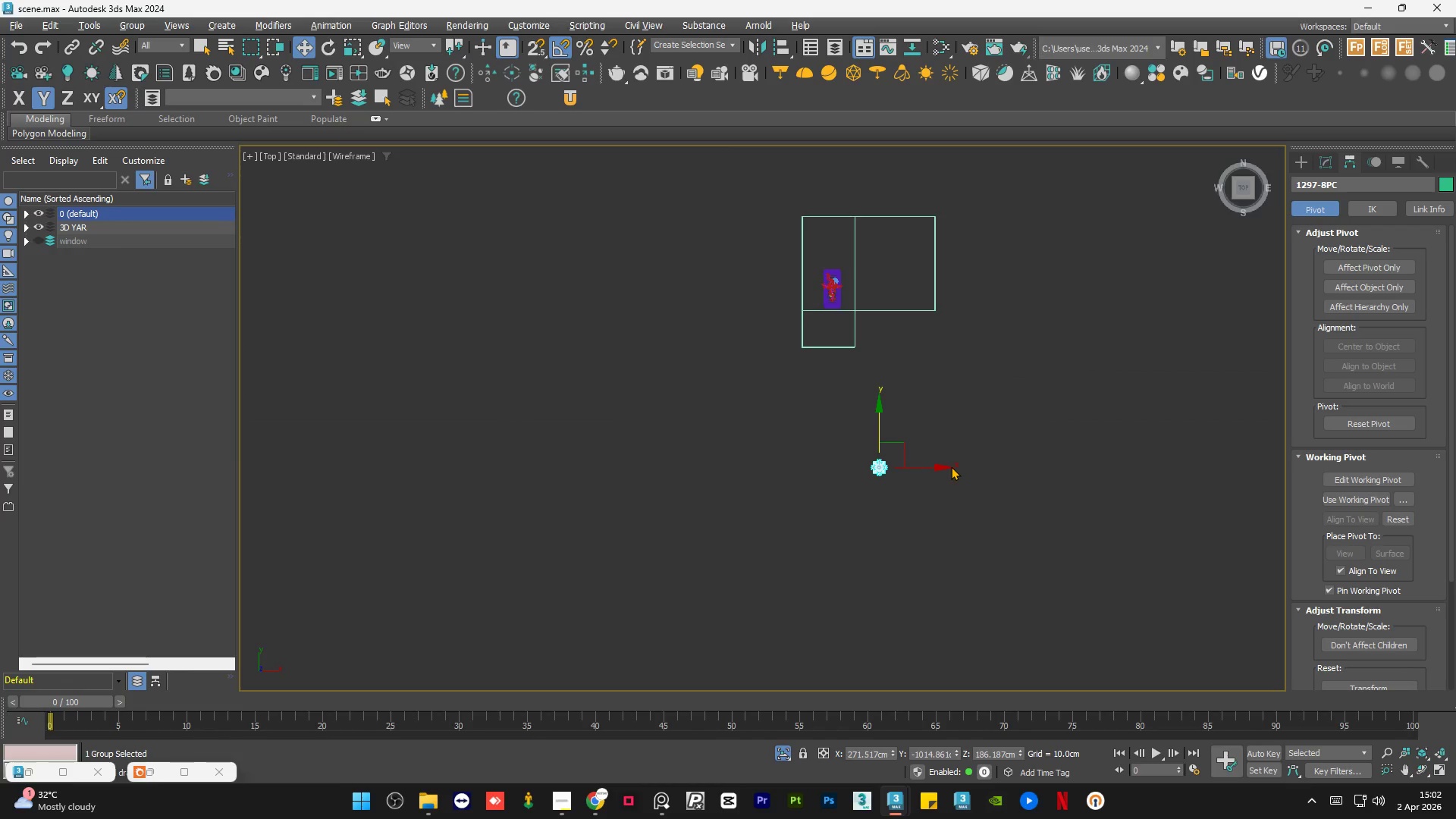 
key(F4)
 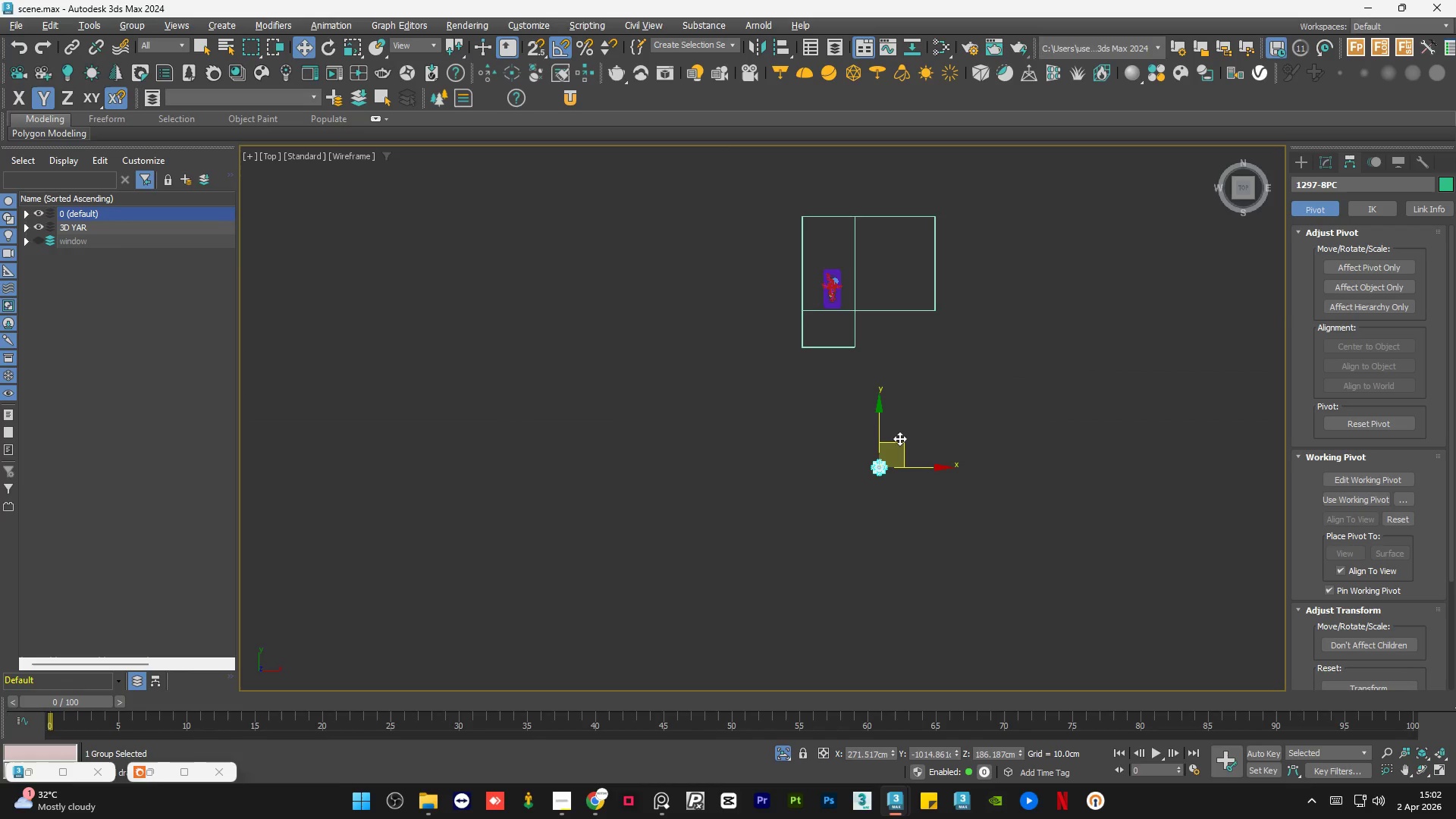 
left_click_drag(start_coordinate=[900, 438], to_coordinate=[853, 256])
 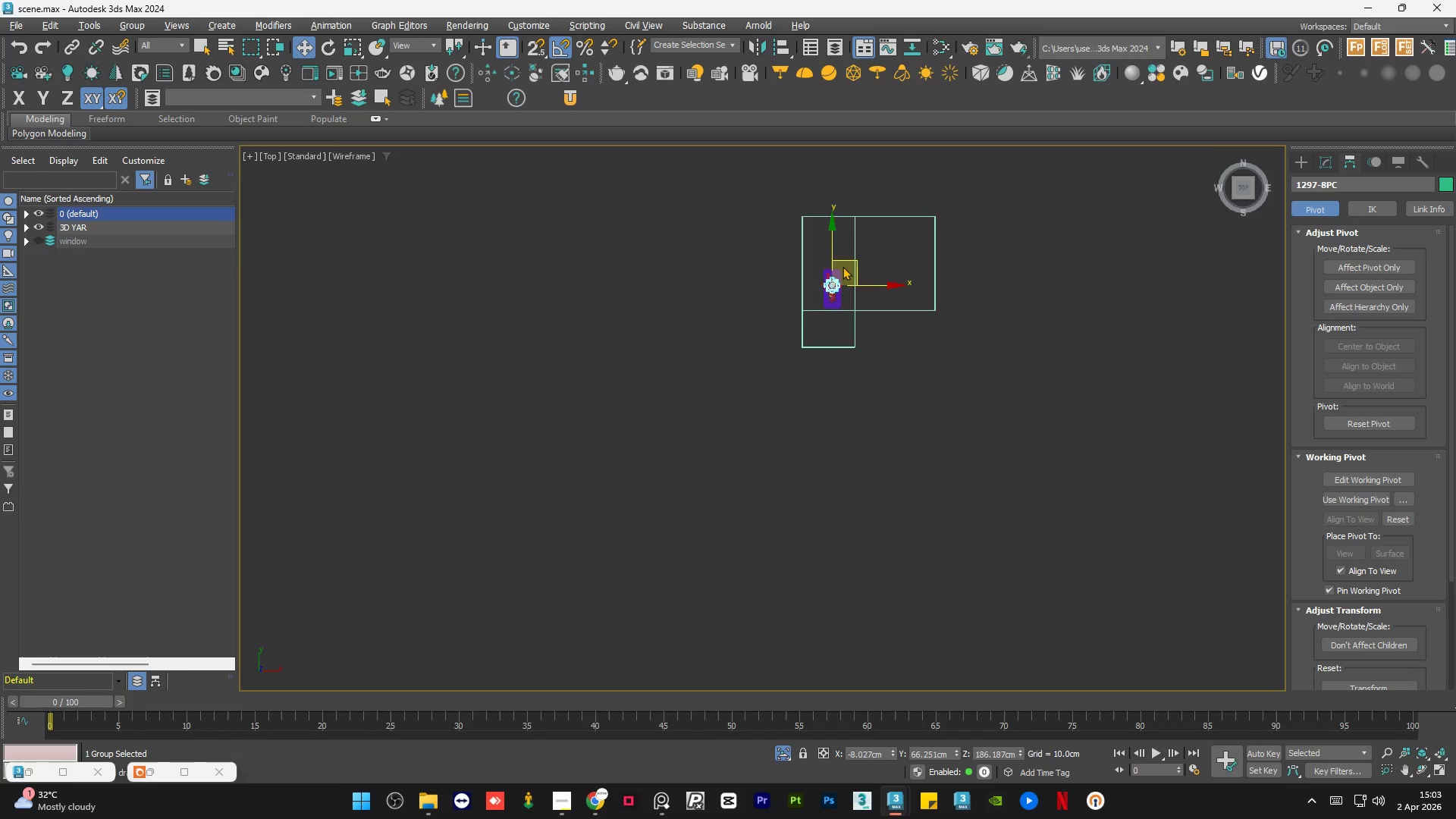 
scroll: coordinate [789, 353], scroll_direction: up, amount: 7.0
 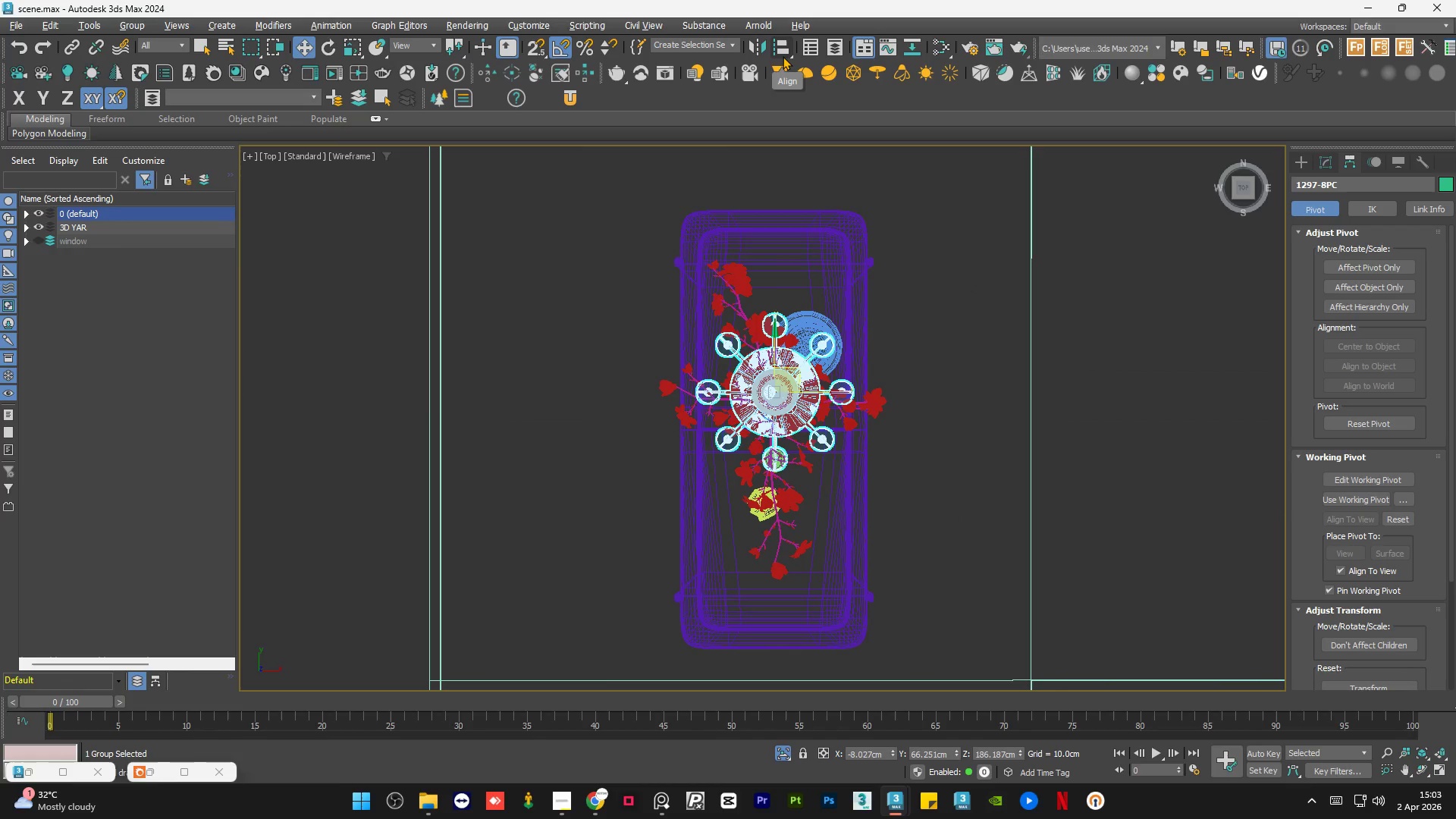 
left_click([782, 47])
 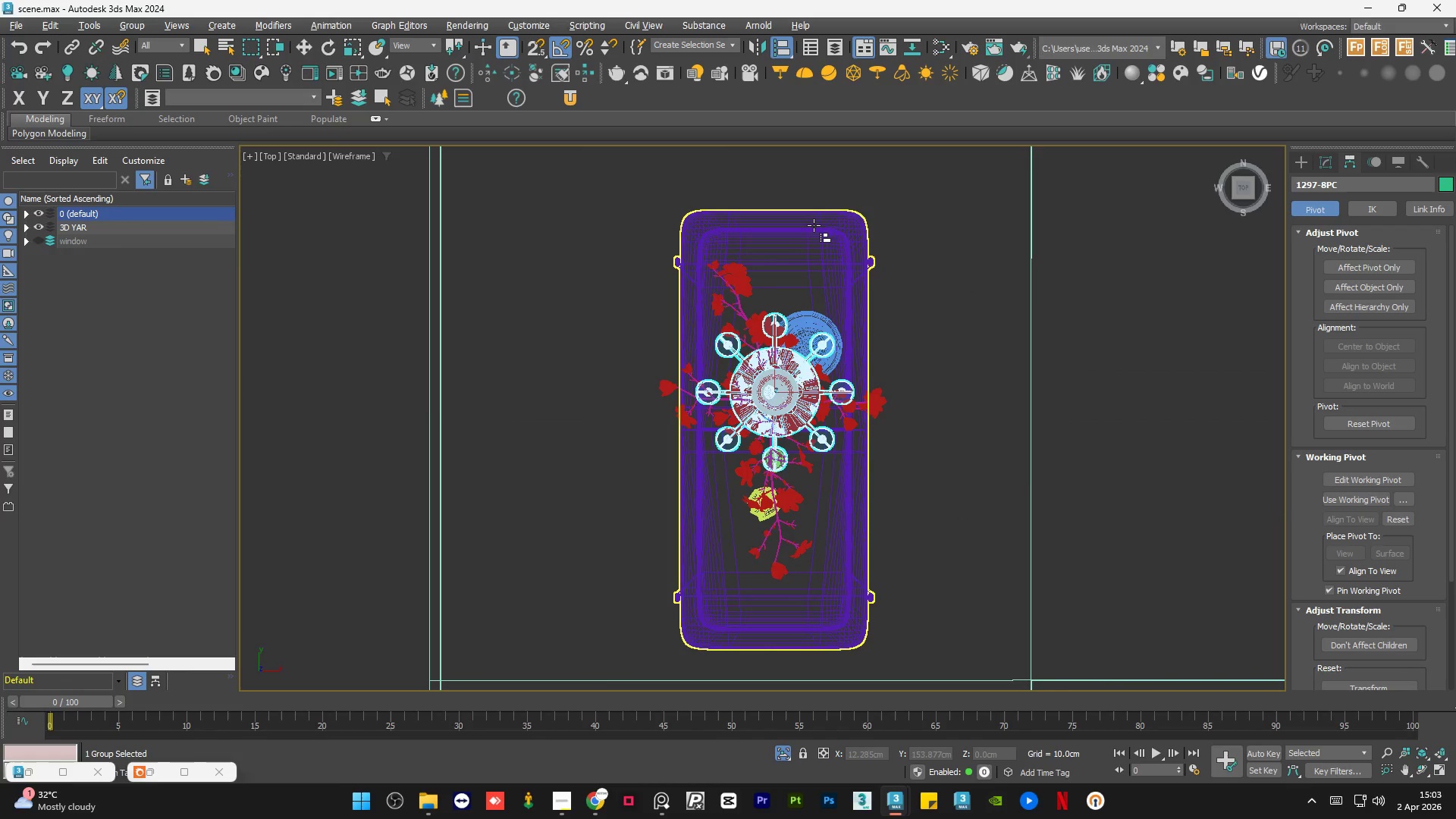 
left_click([814, 225])
 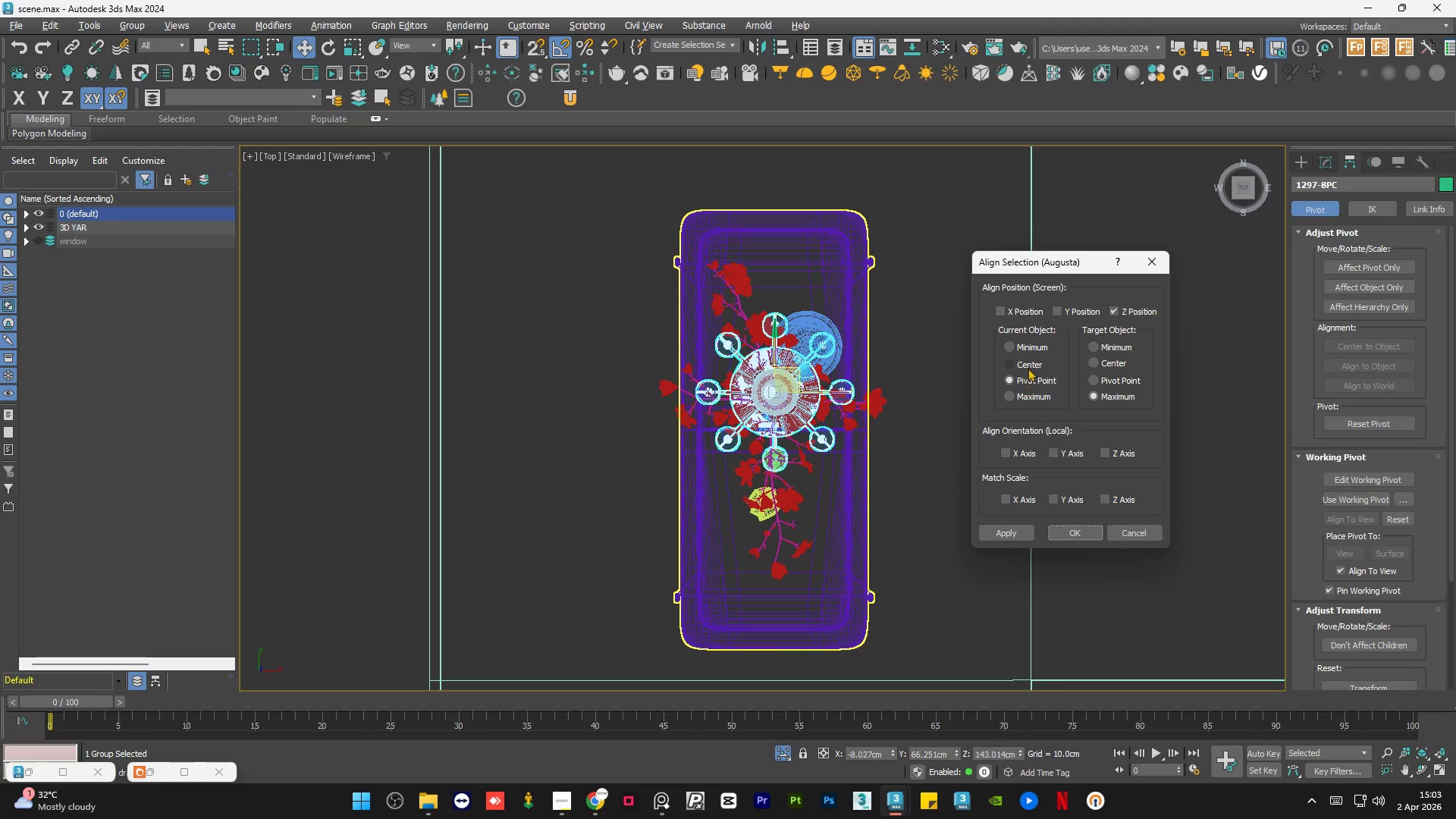 
left_click([1029, 366])
 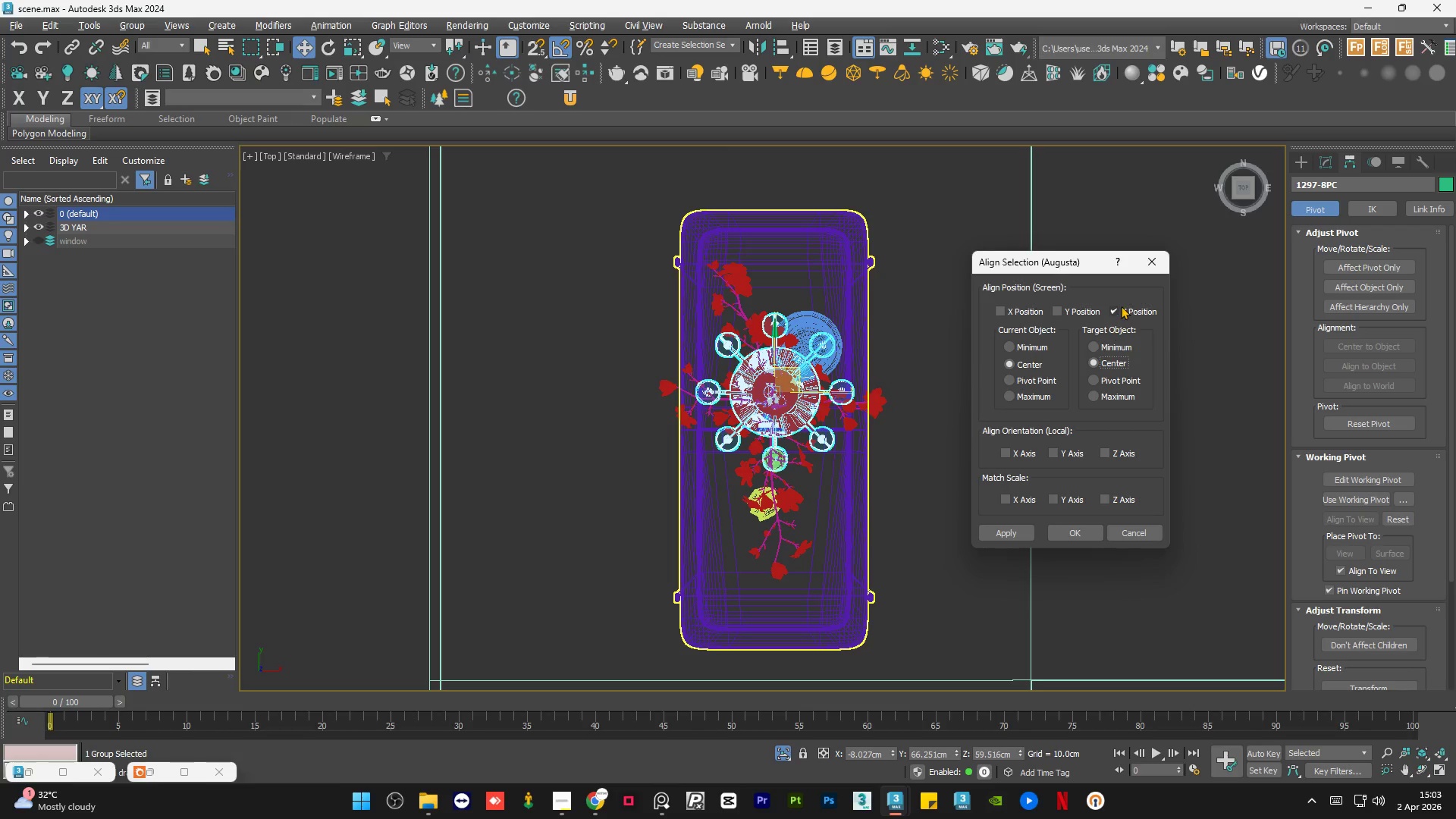 
left_click([1119, 311])
 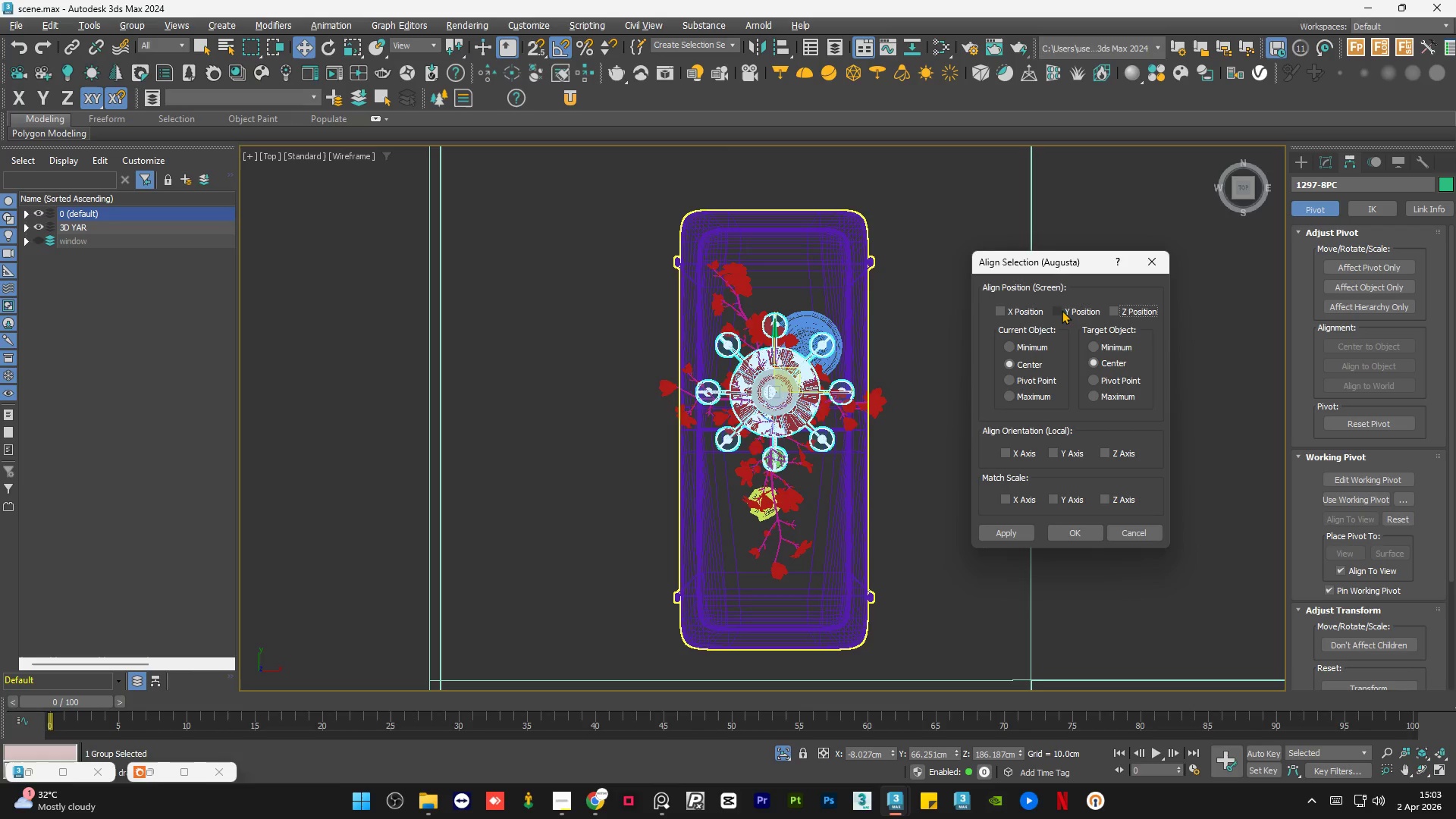 
left_click([1062, 310])
 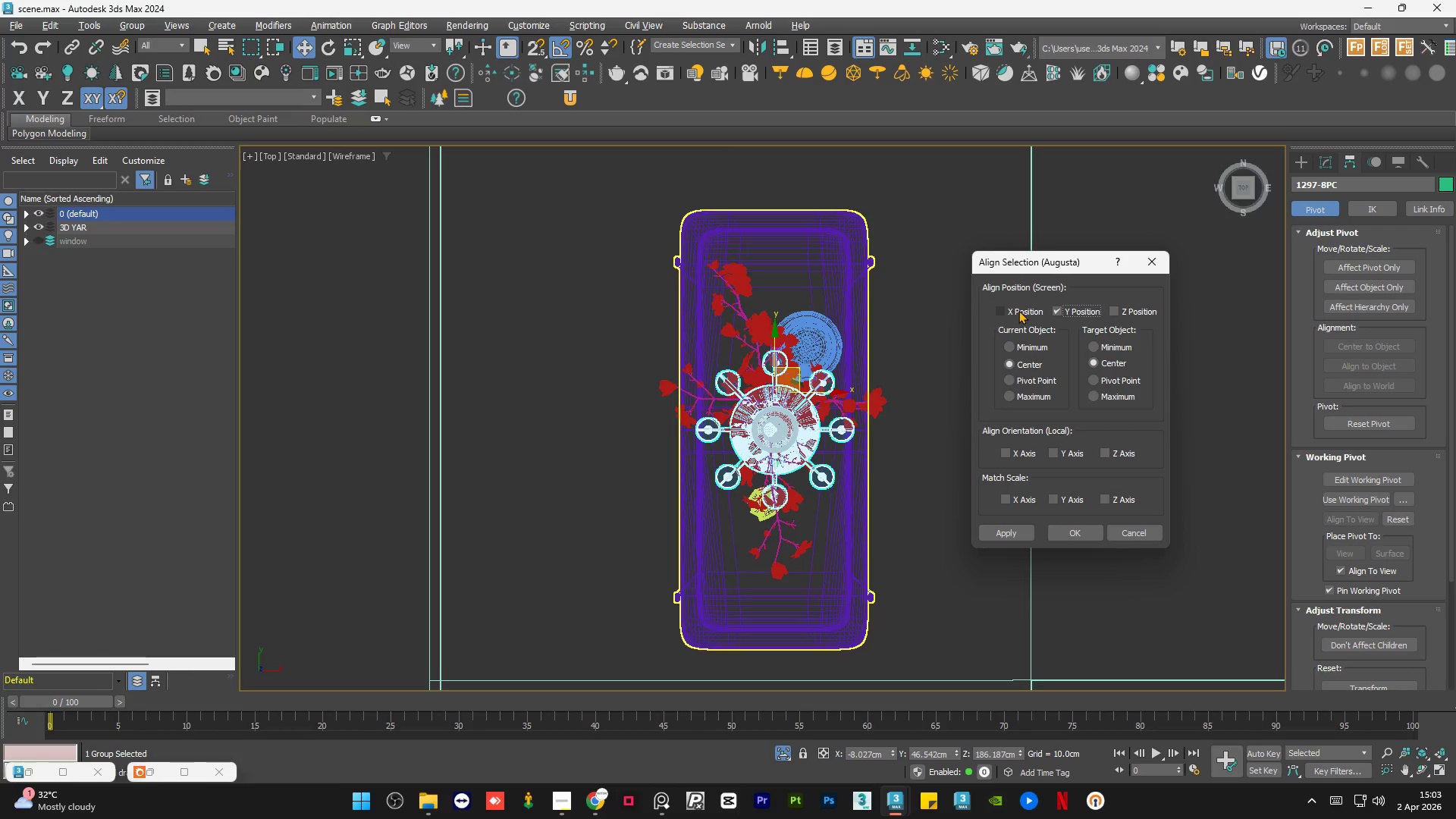 
left_click([1018, 310])
 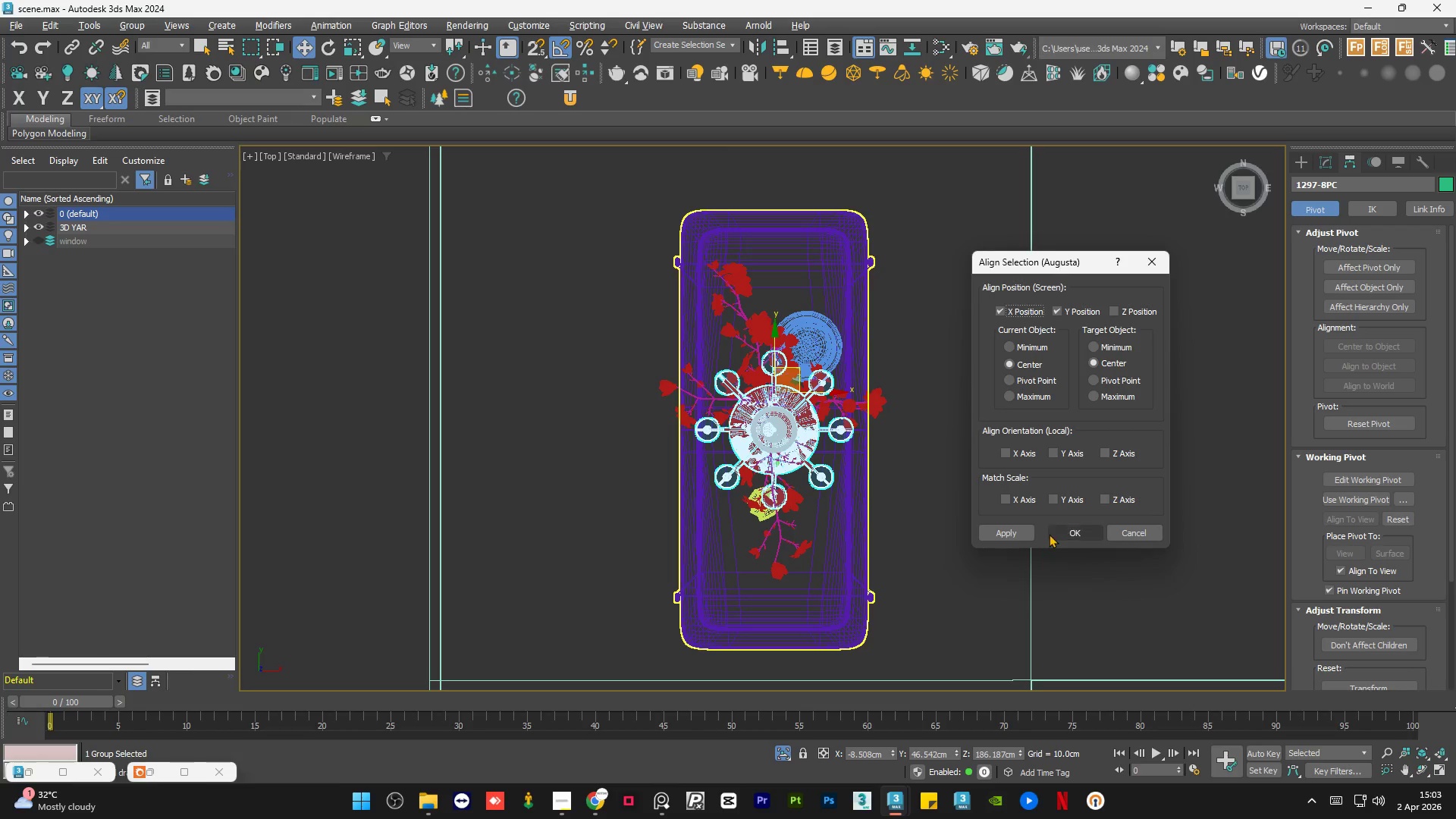 
left_click([1058, 531])
 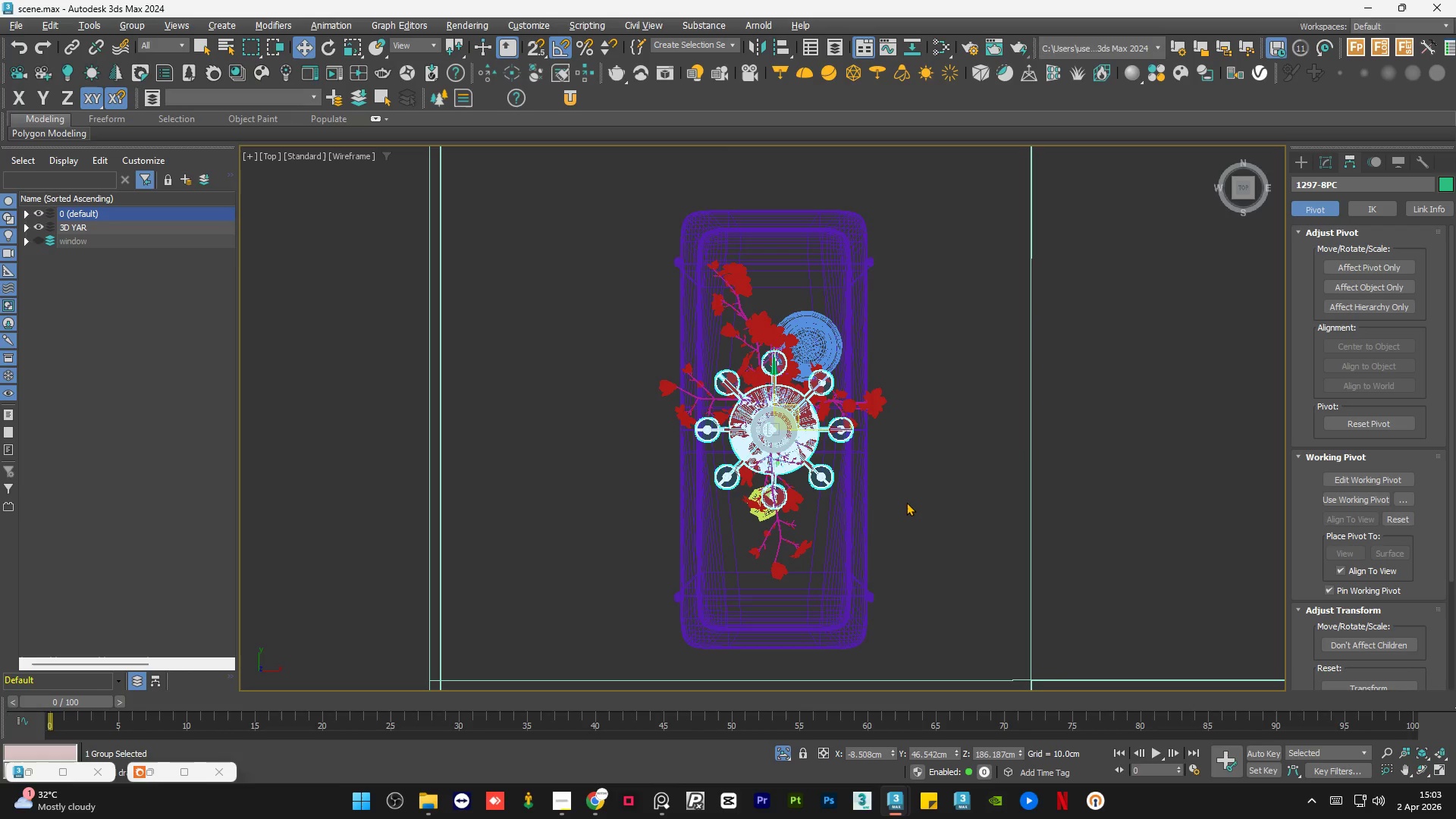 
hold_key(key=AltLeft, duration=1.5)
 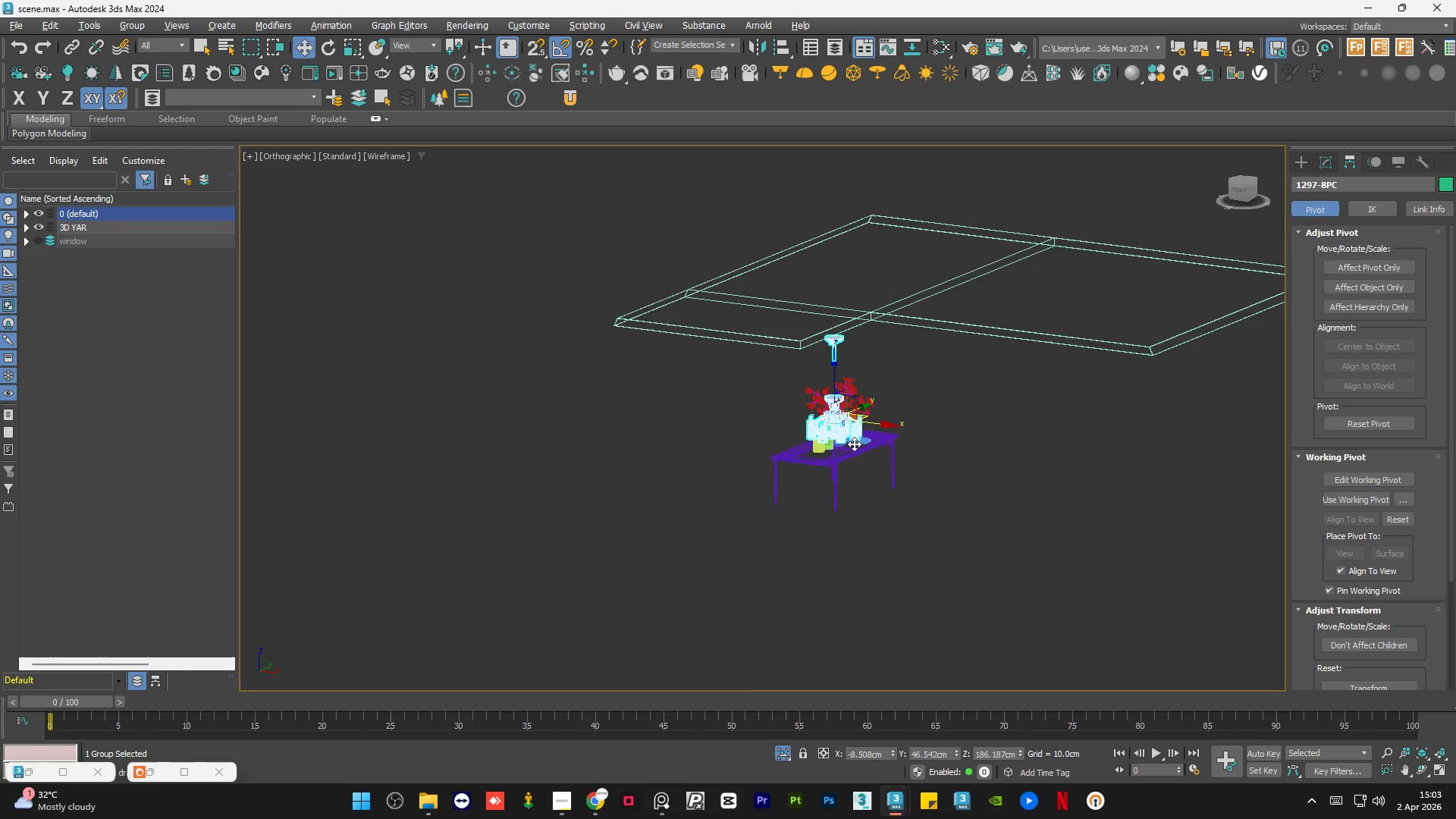 
key(Alt+AltLeft)
 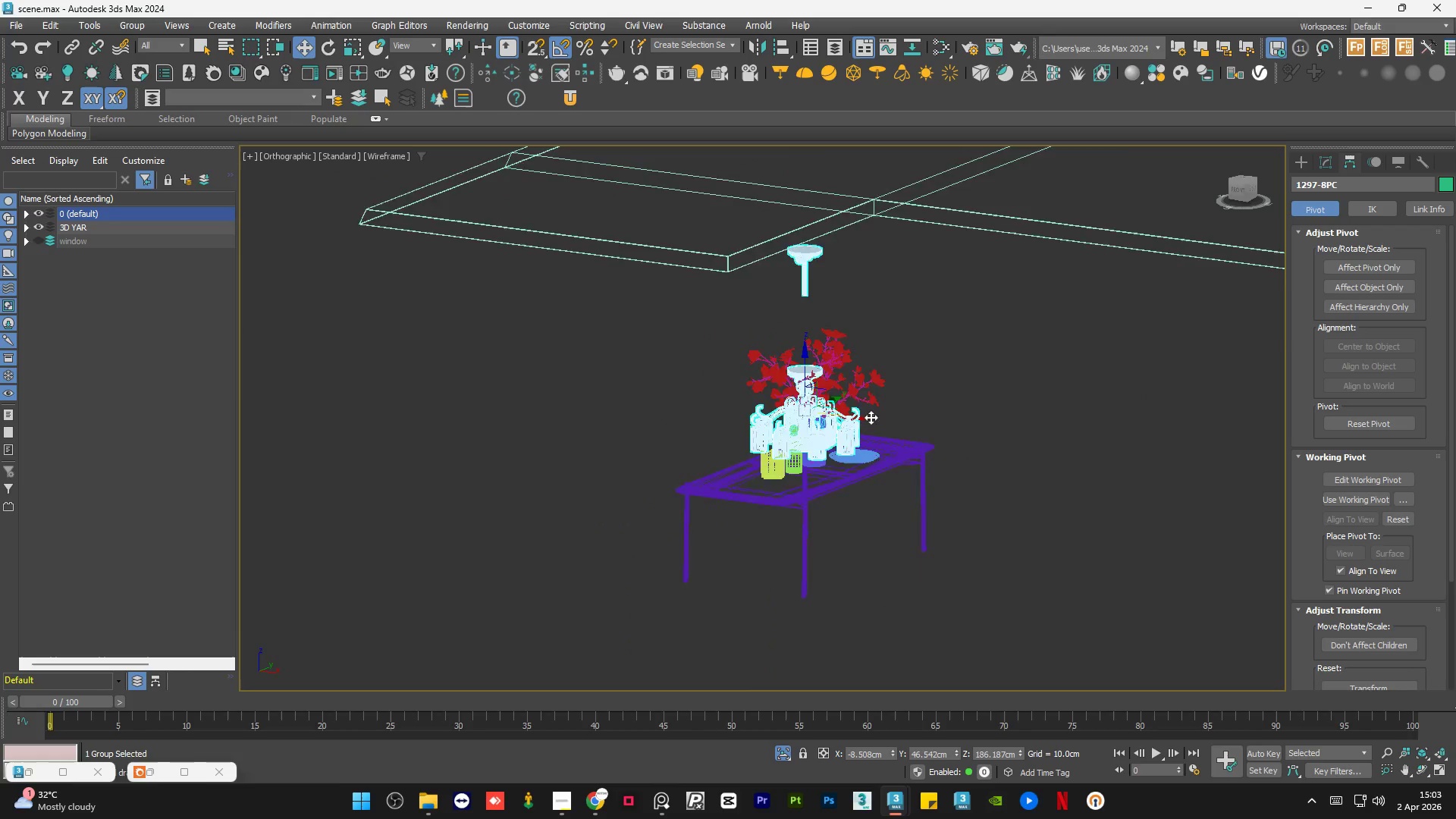 
hold_key(key=AltLeft, duration=0.56)
 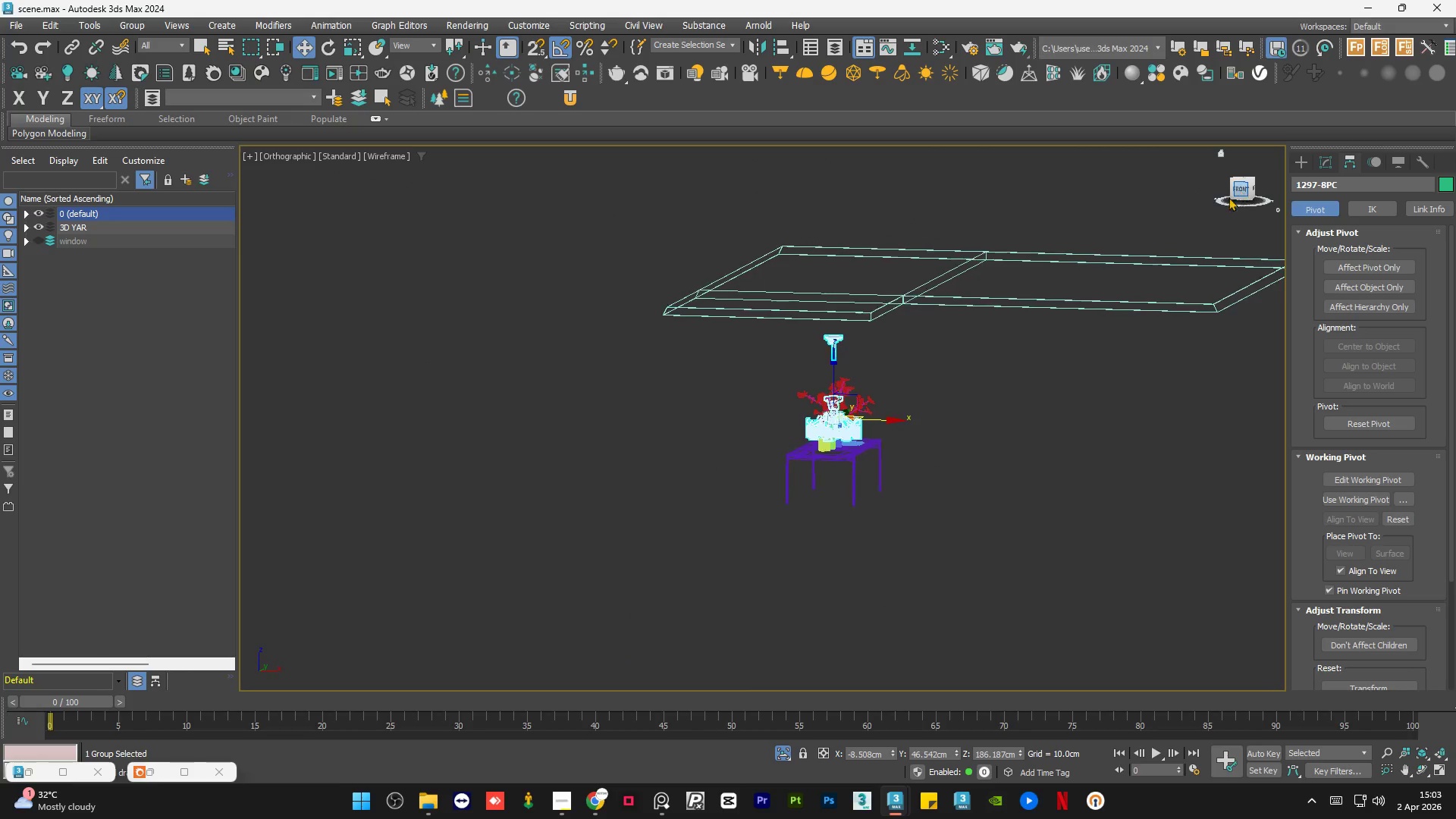 
scroll: coordinate [858, 431], scroll_direction: down, amount: 3.0
 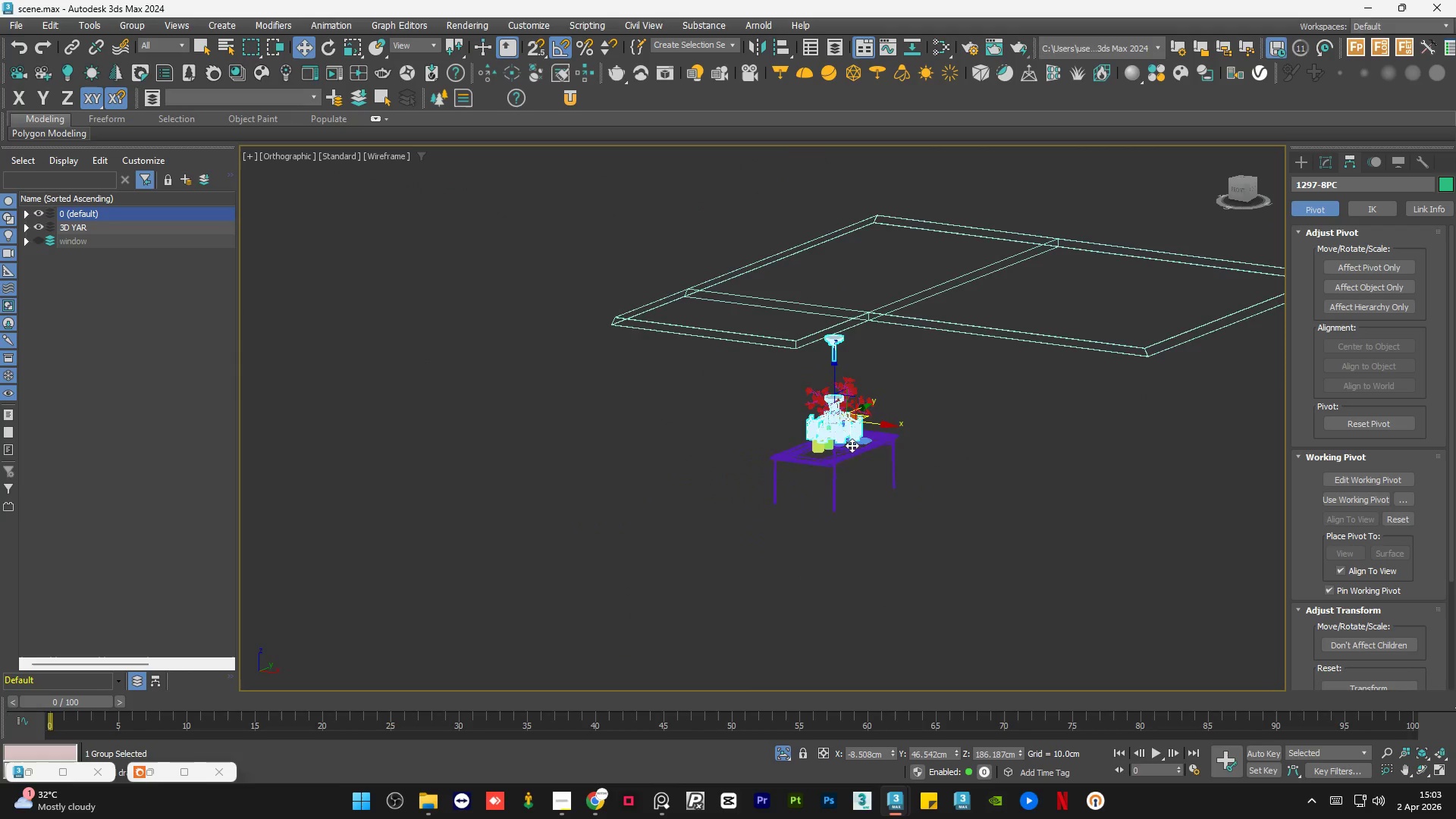 
double_click([1012, 380])
 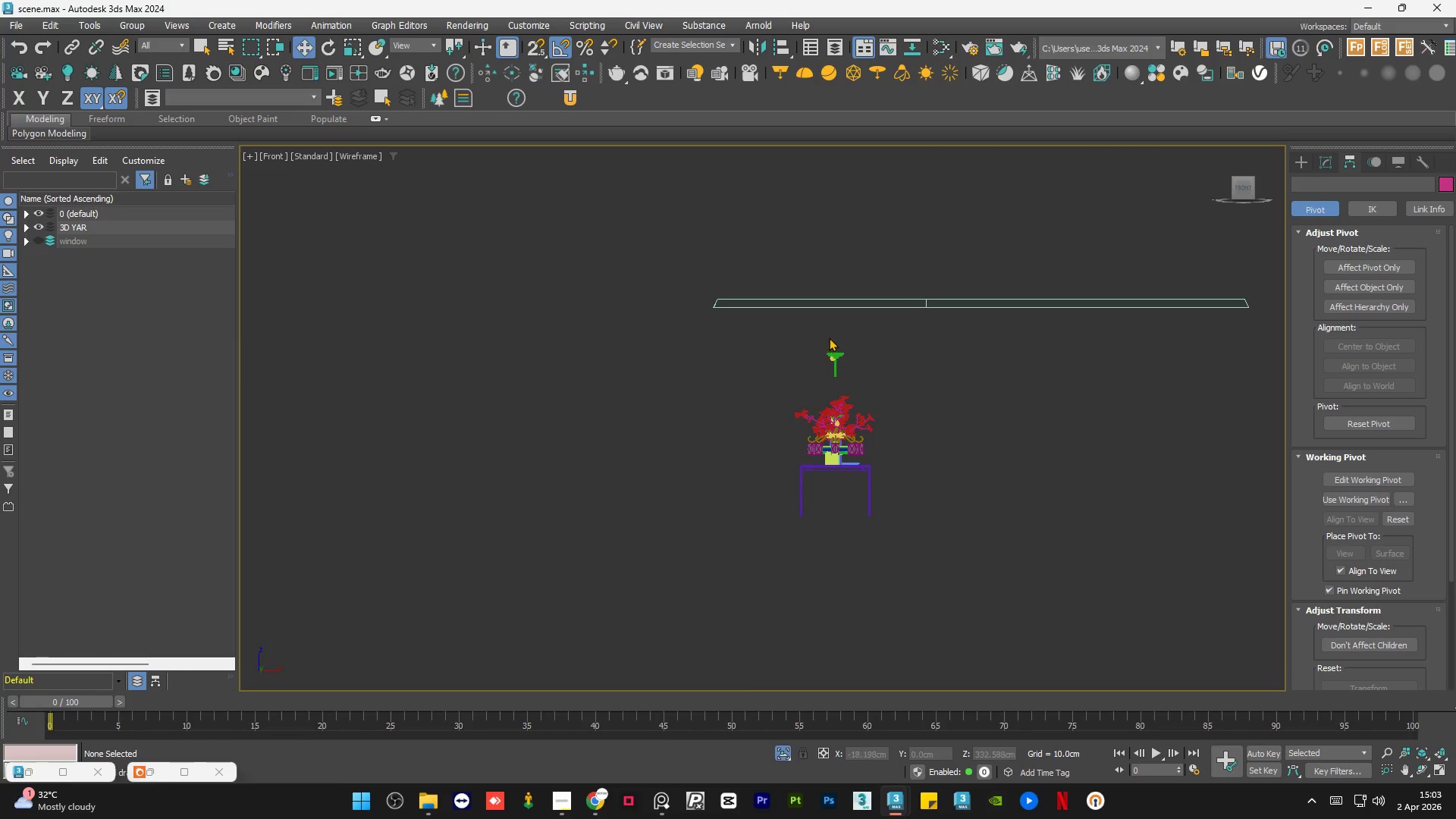 
left_click([846, 369])
 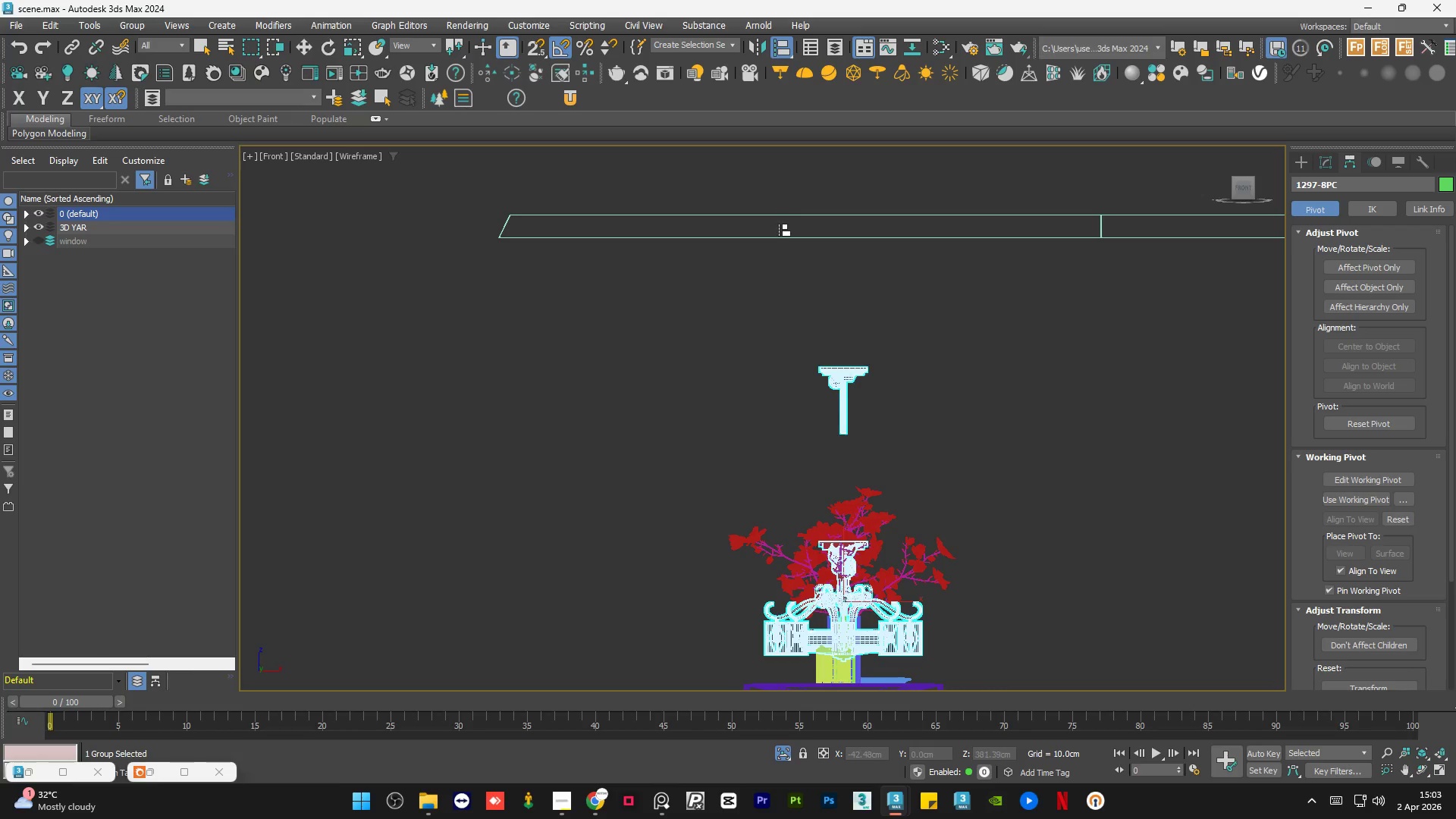 
scroll: coordinate [834, 353], scroll_direction: up, amount: 3.0
 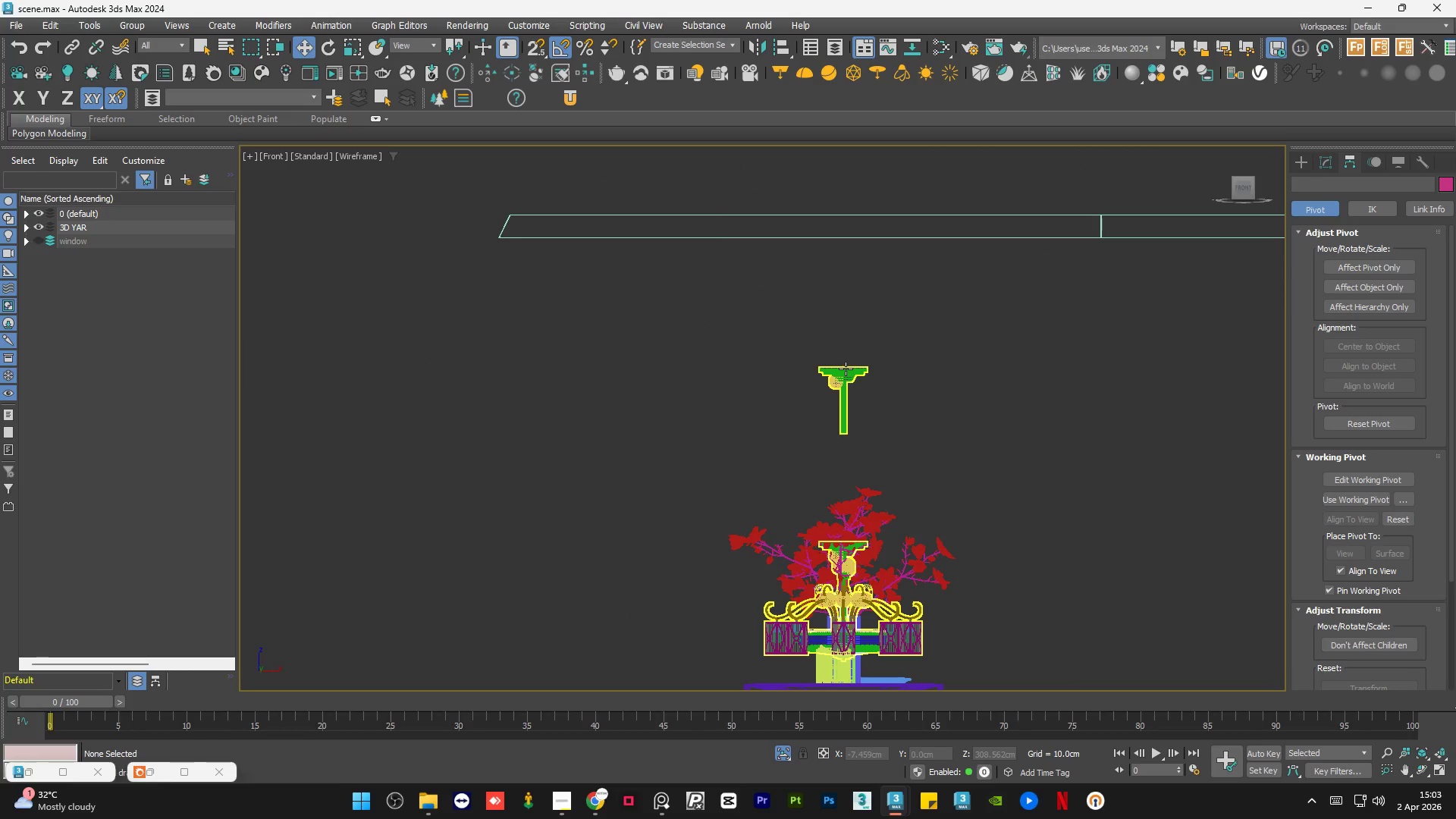 
left_click([785, 215])
 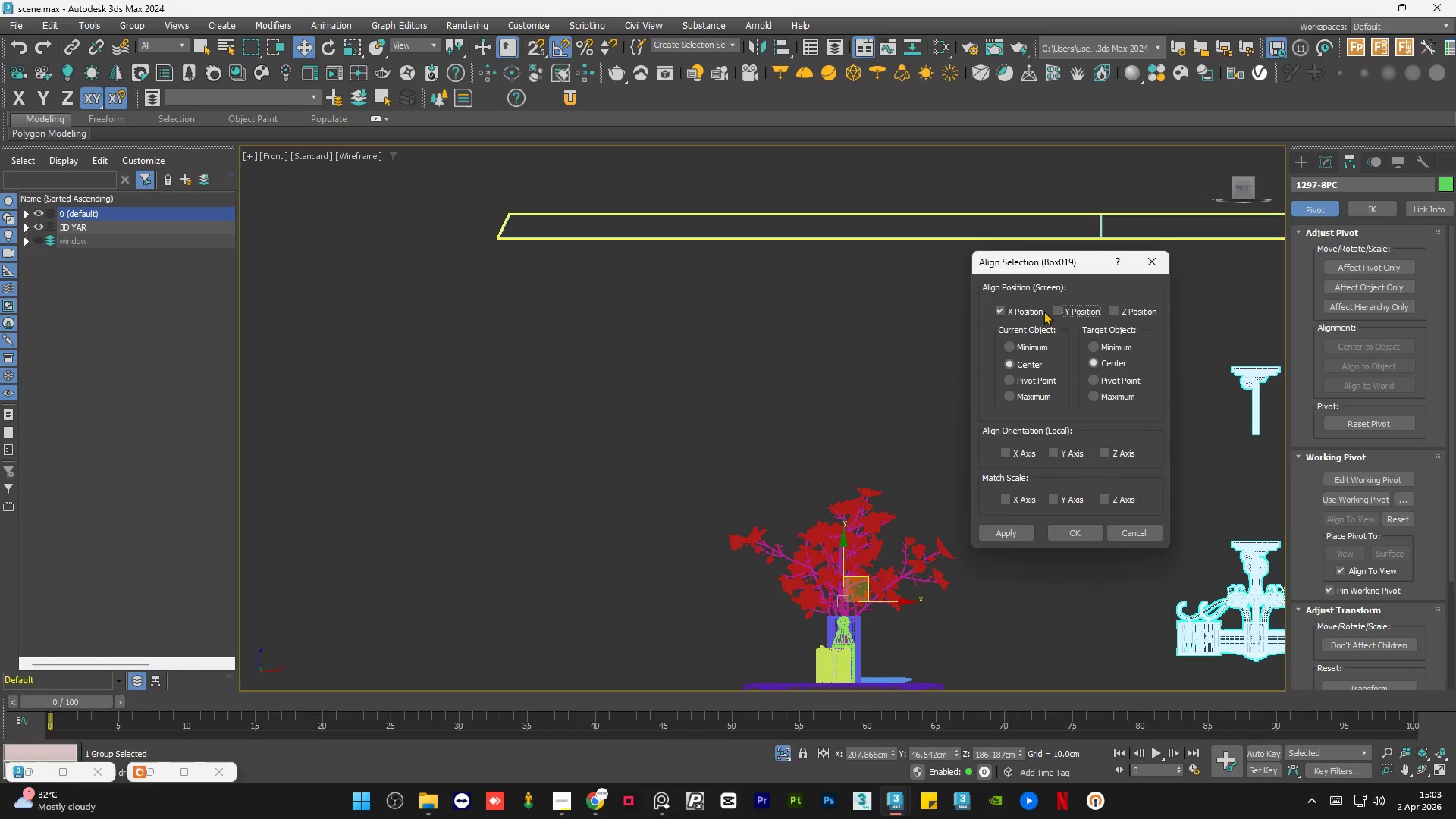 
left_click([1021, 310])
 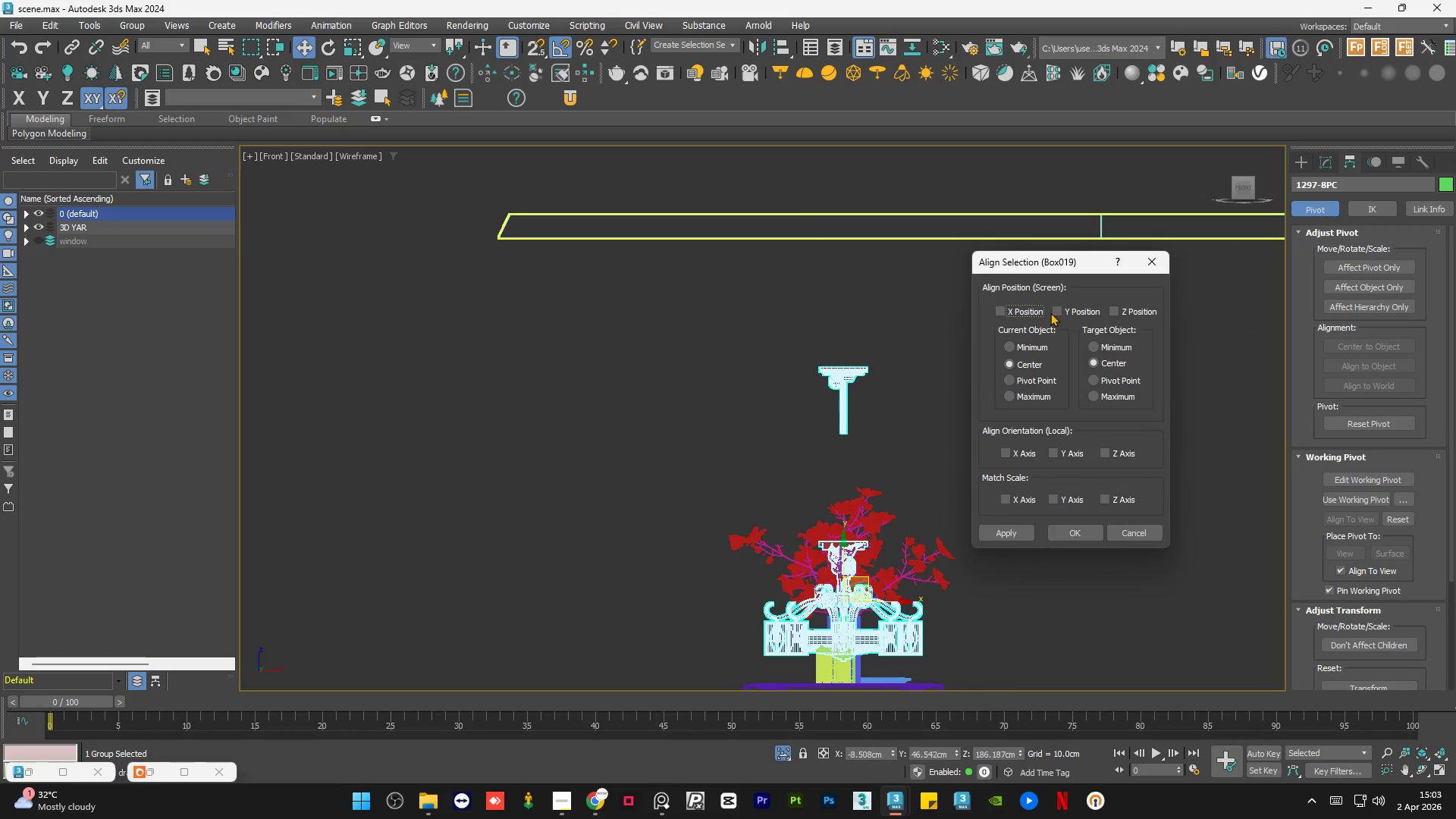 
left_click([1062, 309])
 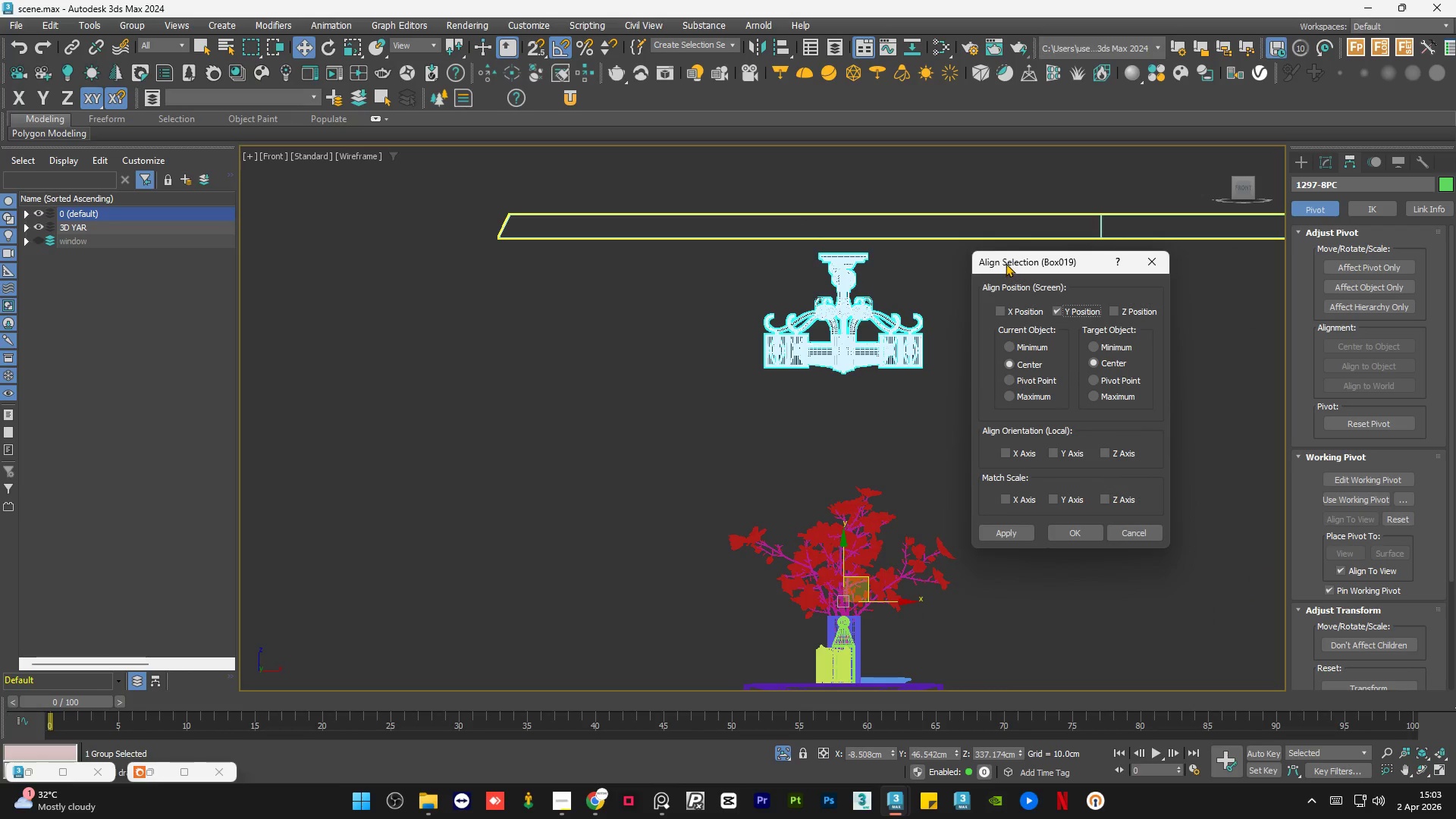 
left_click_drag(start_coordinate=[1006, 263], to_coordinate=[1111, 253])
 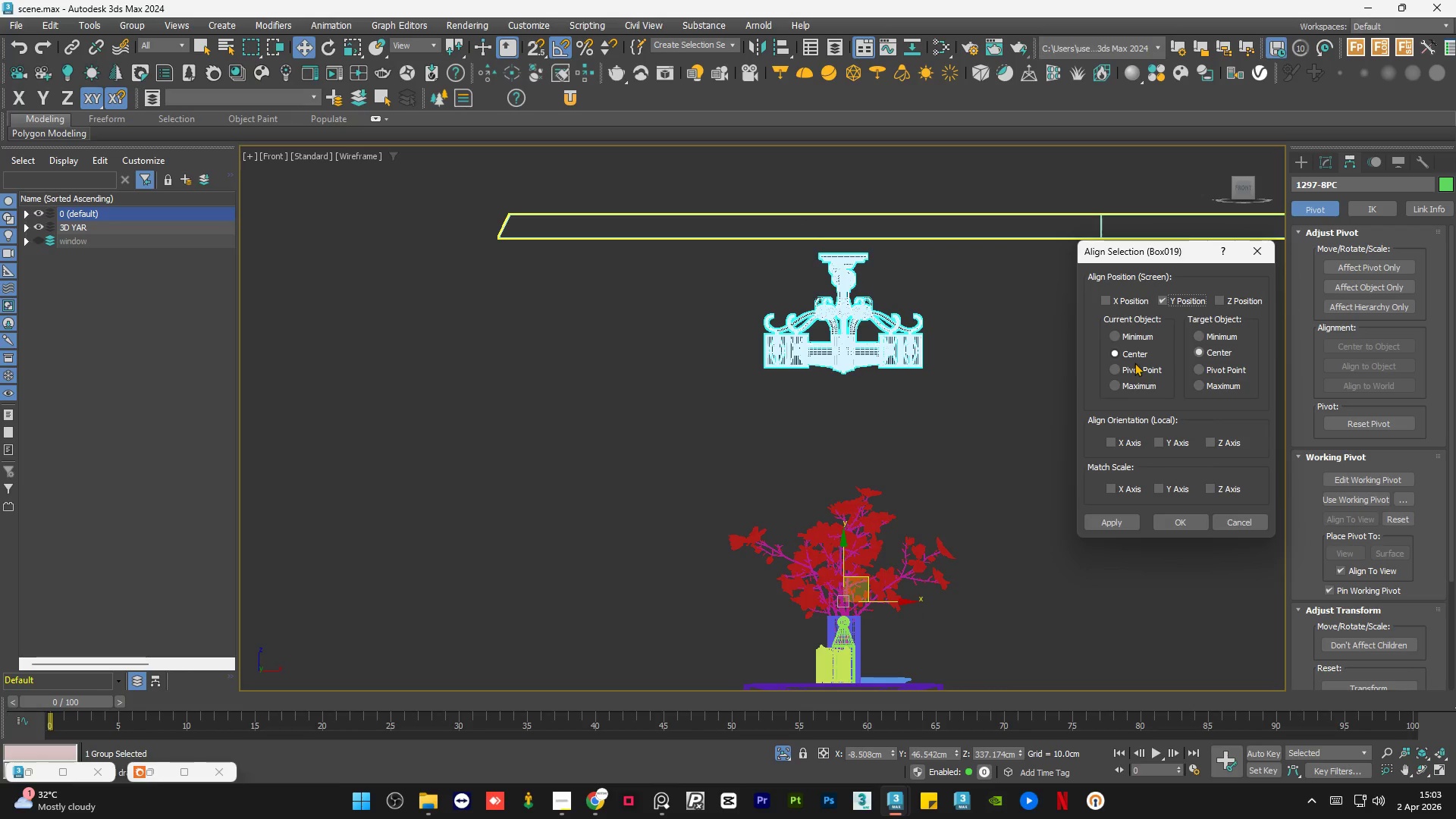 
left_click([1132, 388])
 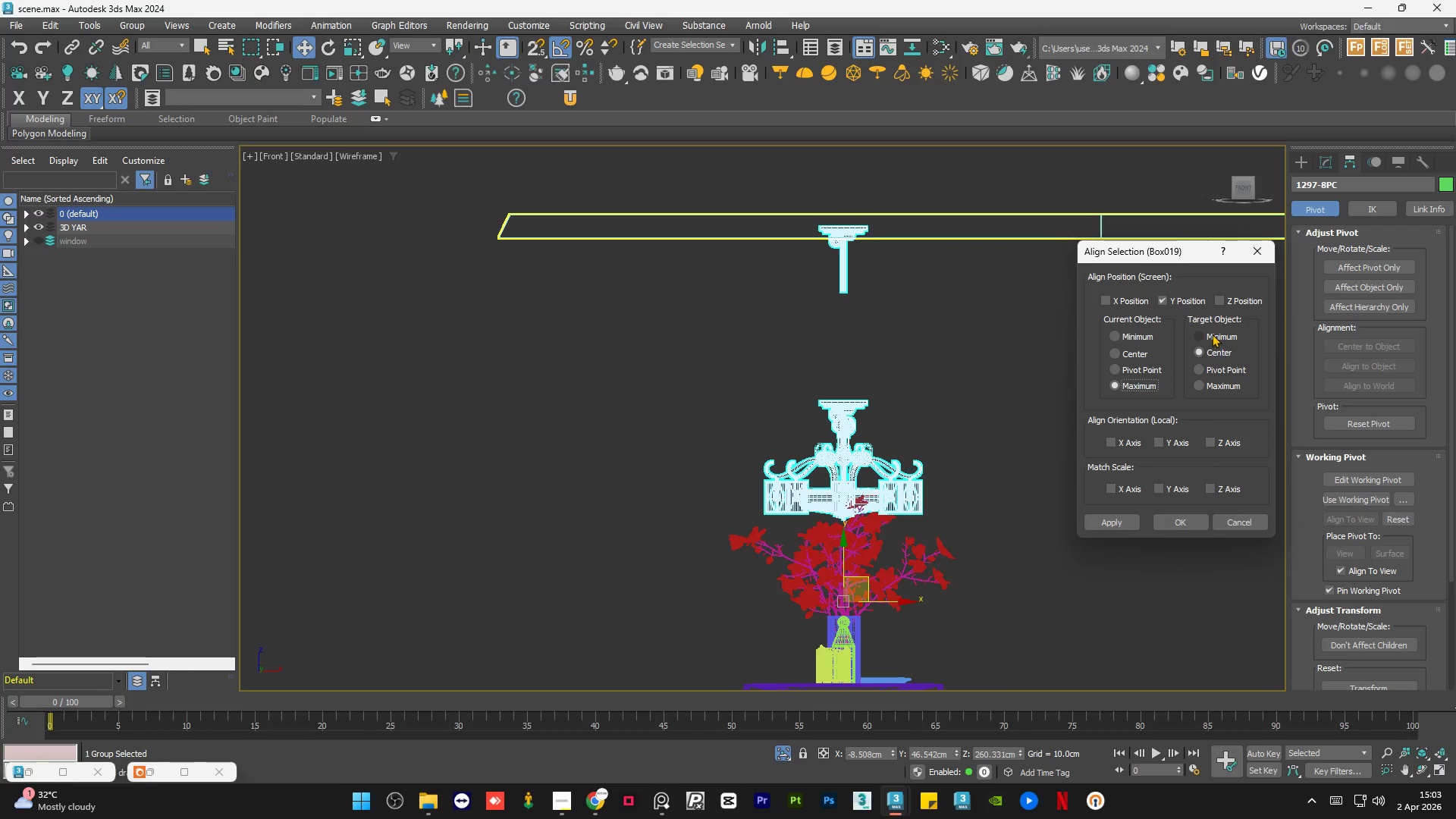 
left_click([1212, 334])
 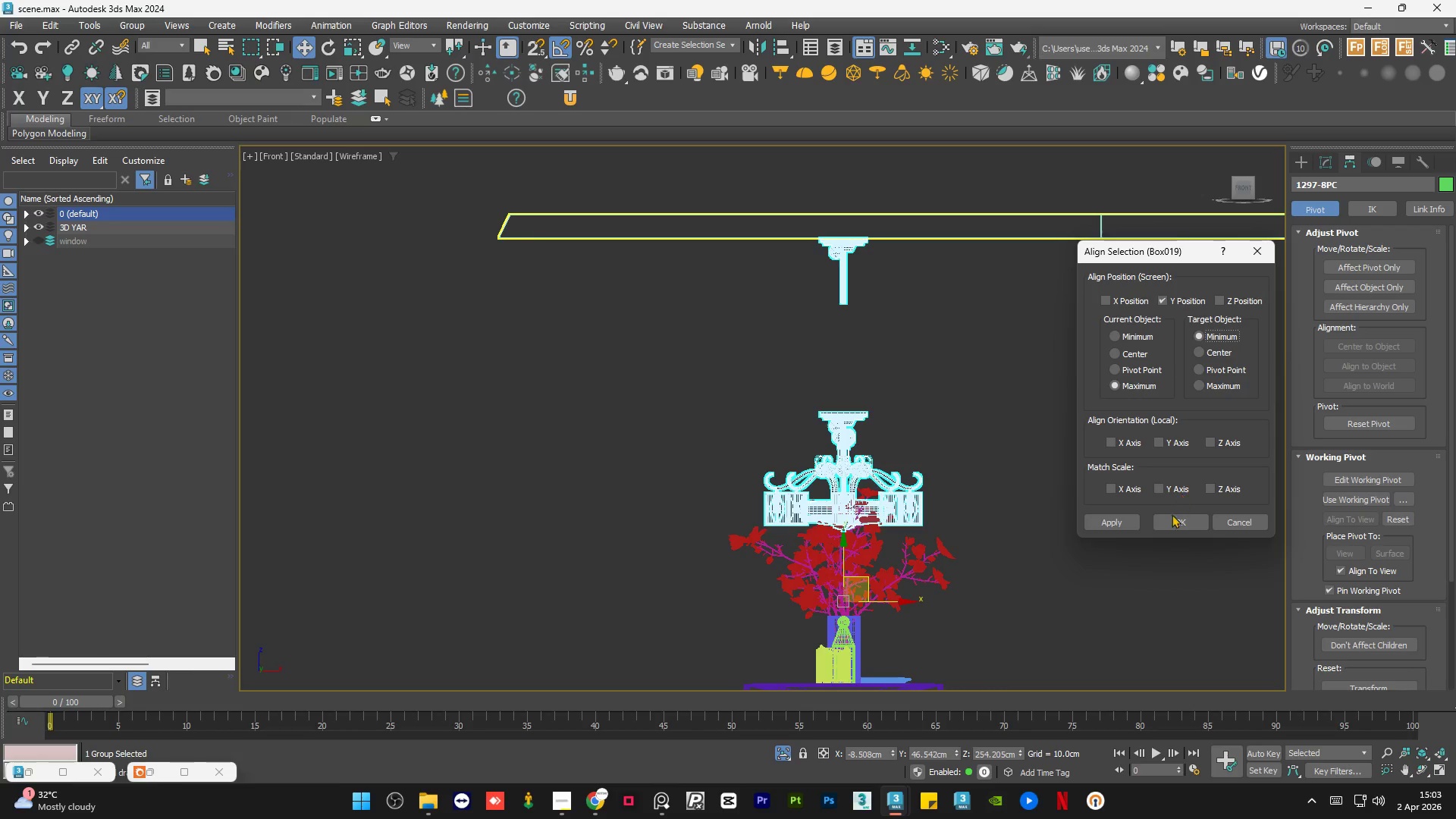 
left_click([1174, 520])
 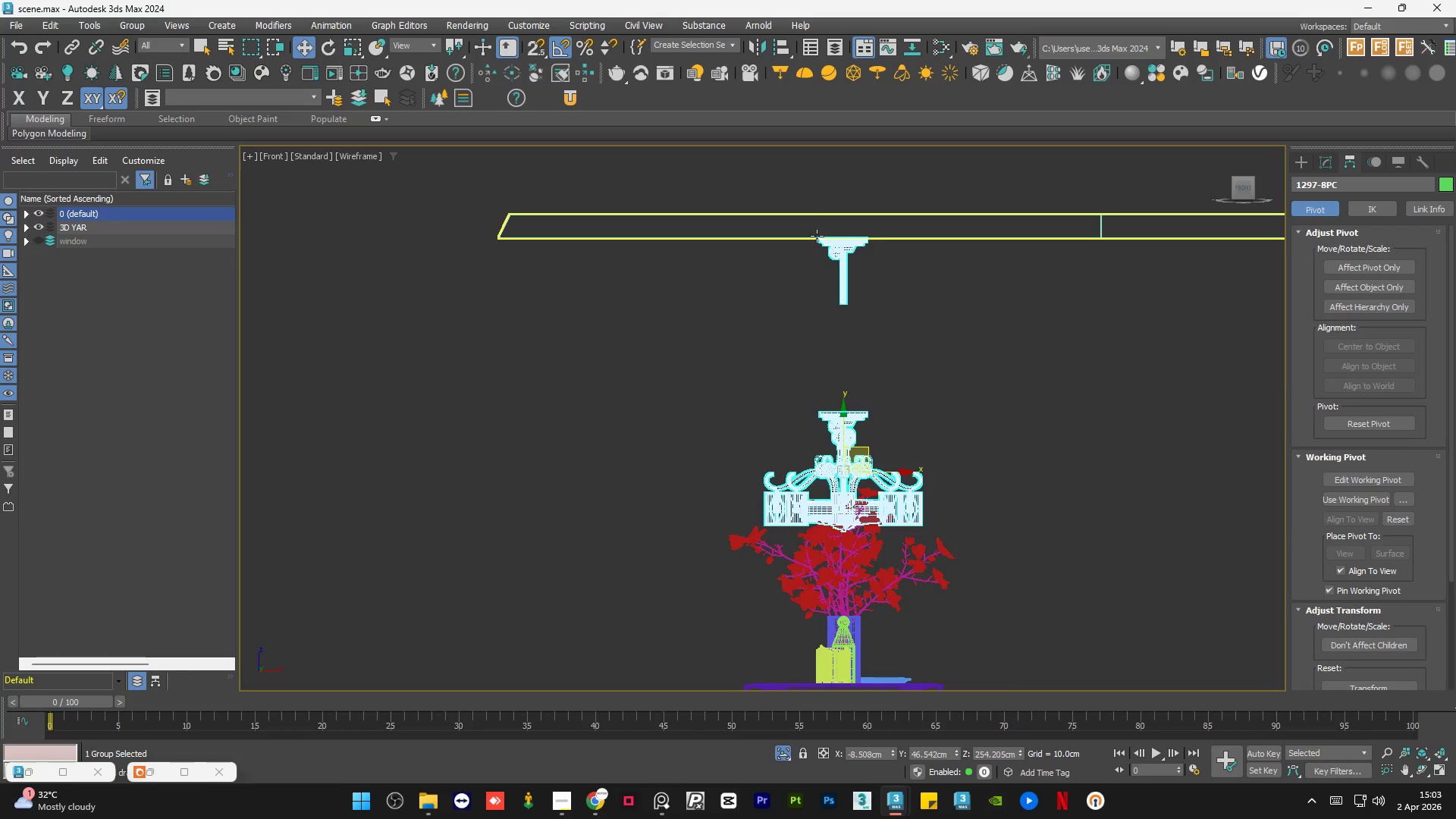 
scroll: coordinate [833, 242], scroll_direction: up, amount: 7.0
 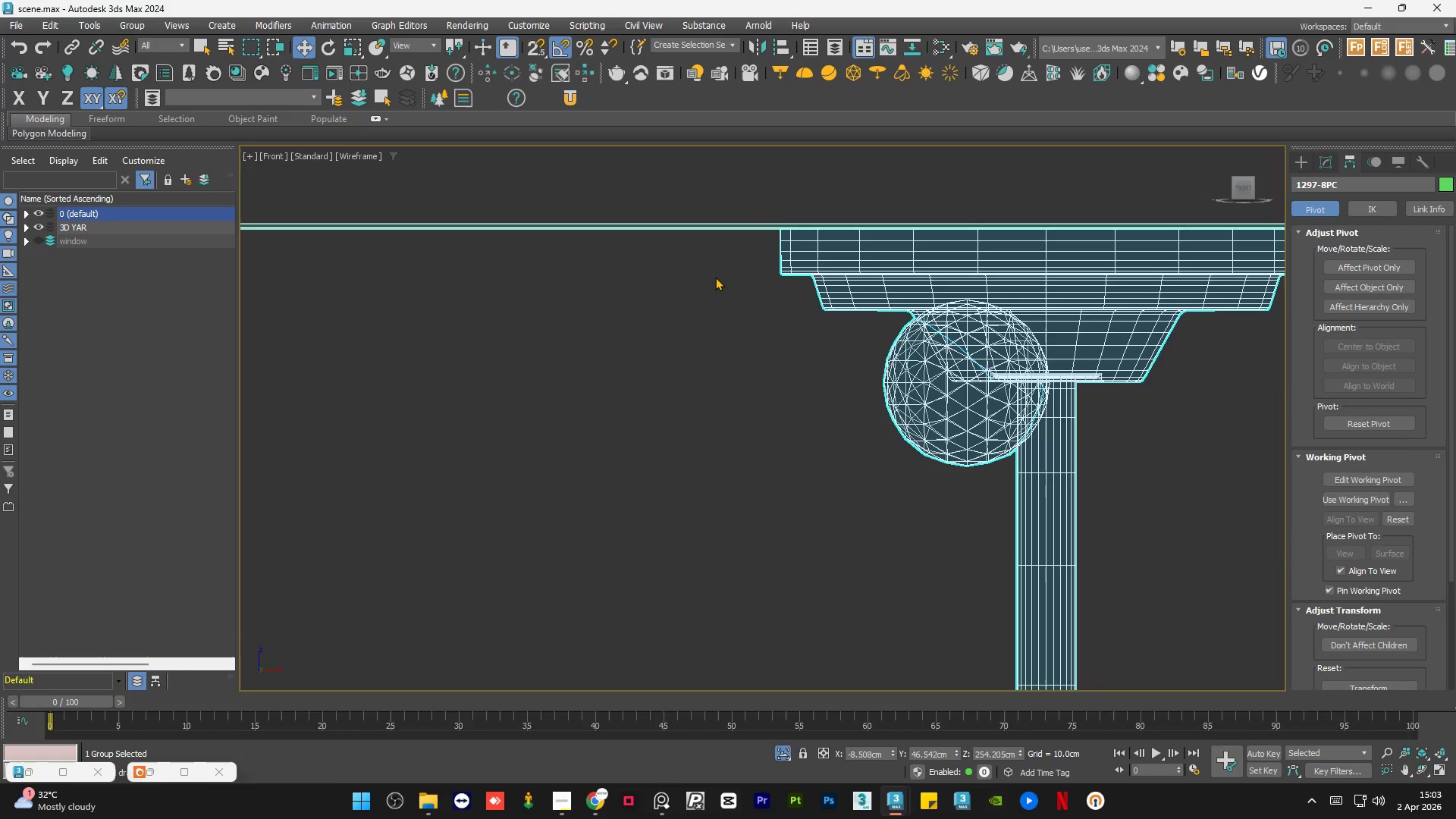 
left_click([715, 281])
 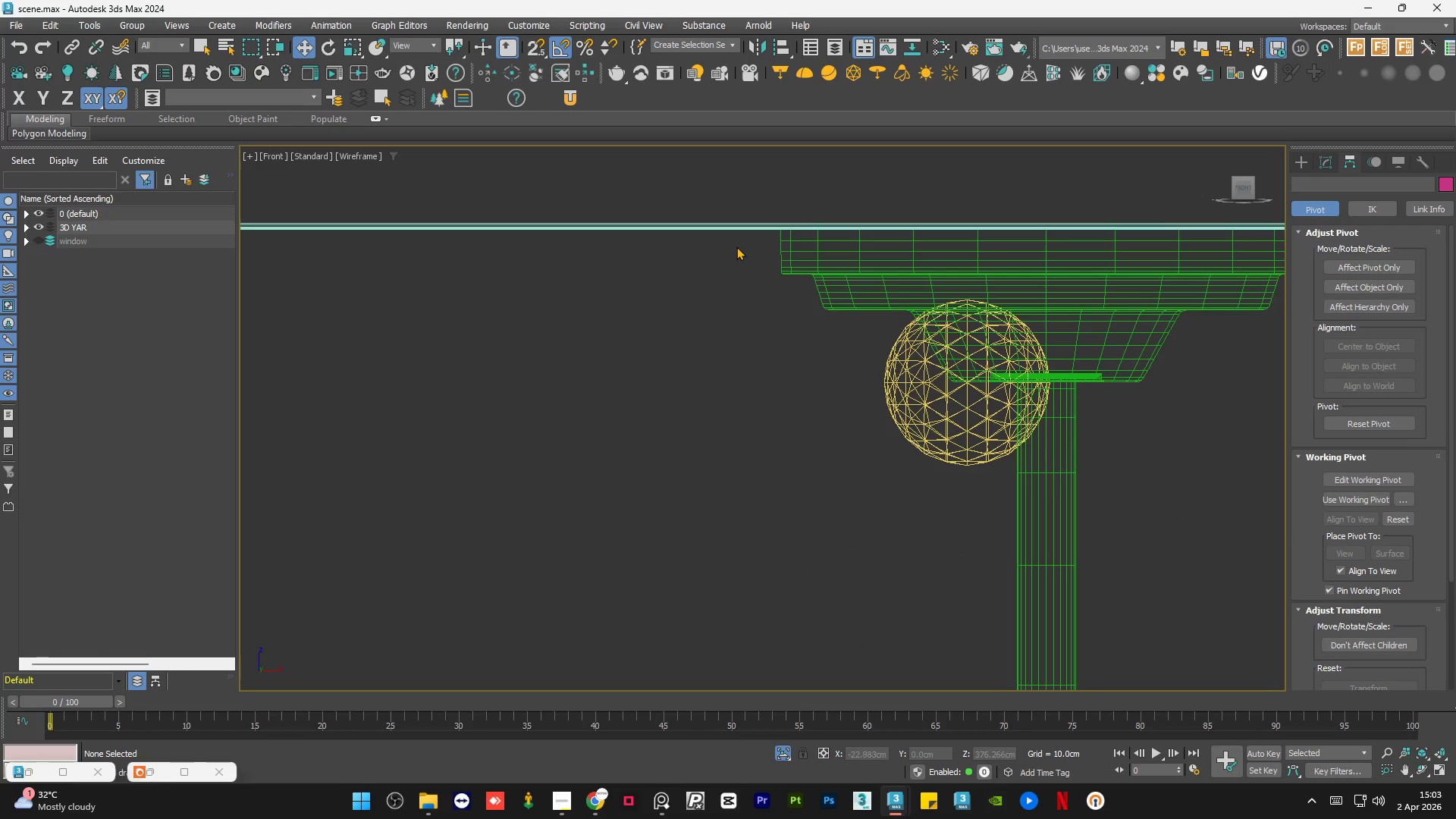 
scroll: coordinate [736, 246], scroll_direction: down, amount: 5.0
 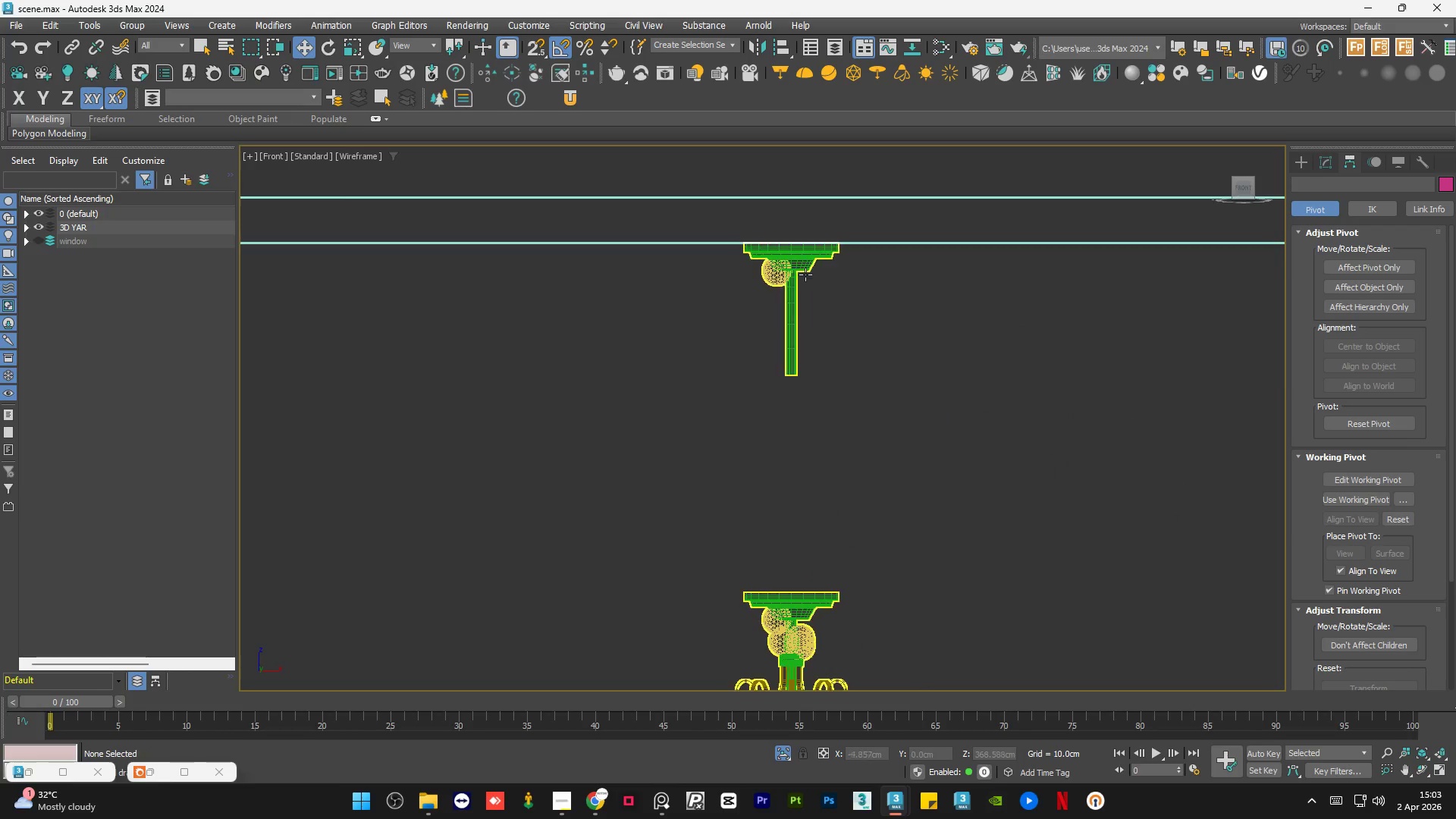 
left_click([779, 271])
 